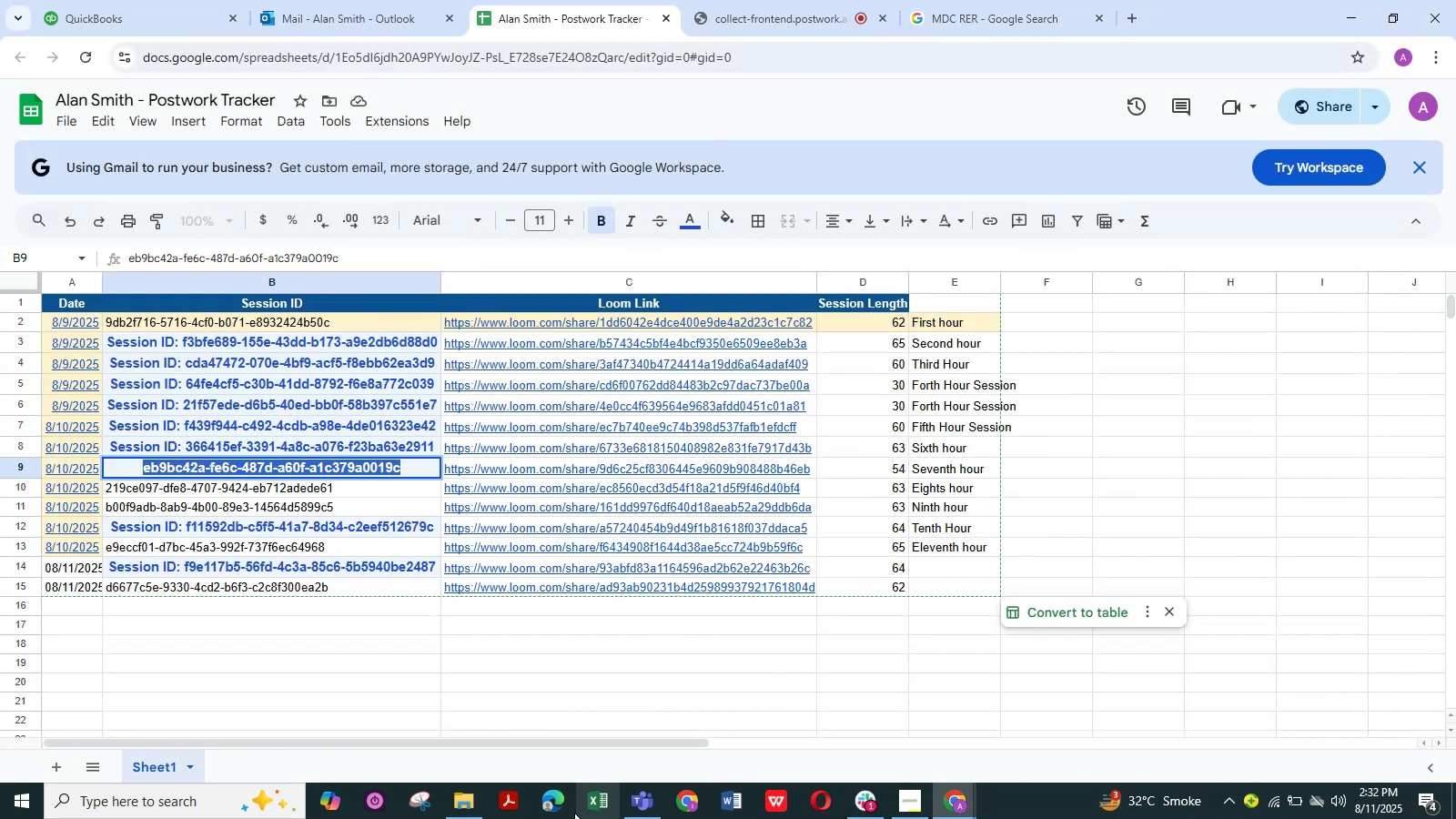 
left_click([645, 809])
 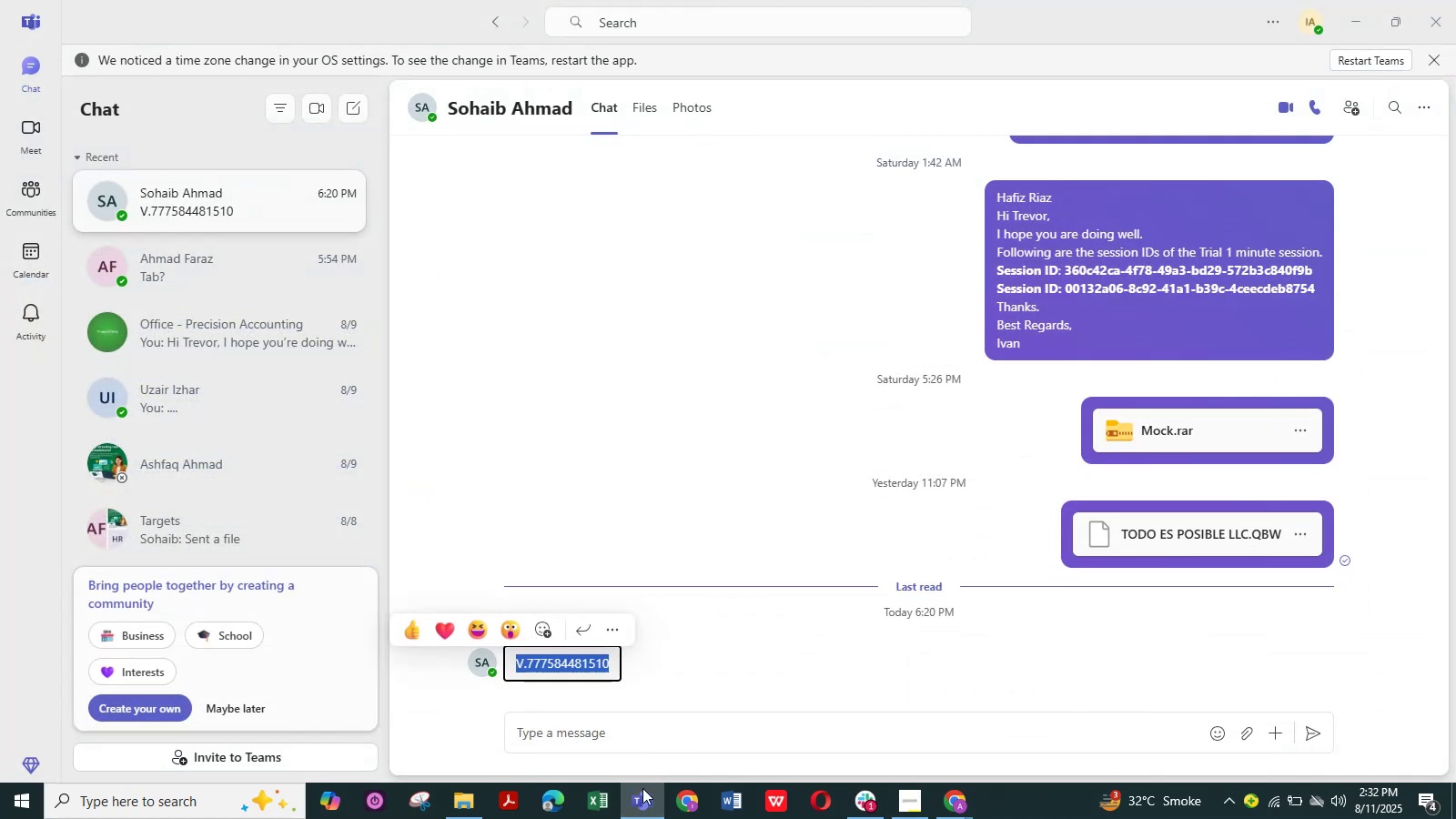 
left_click([629, 806])
 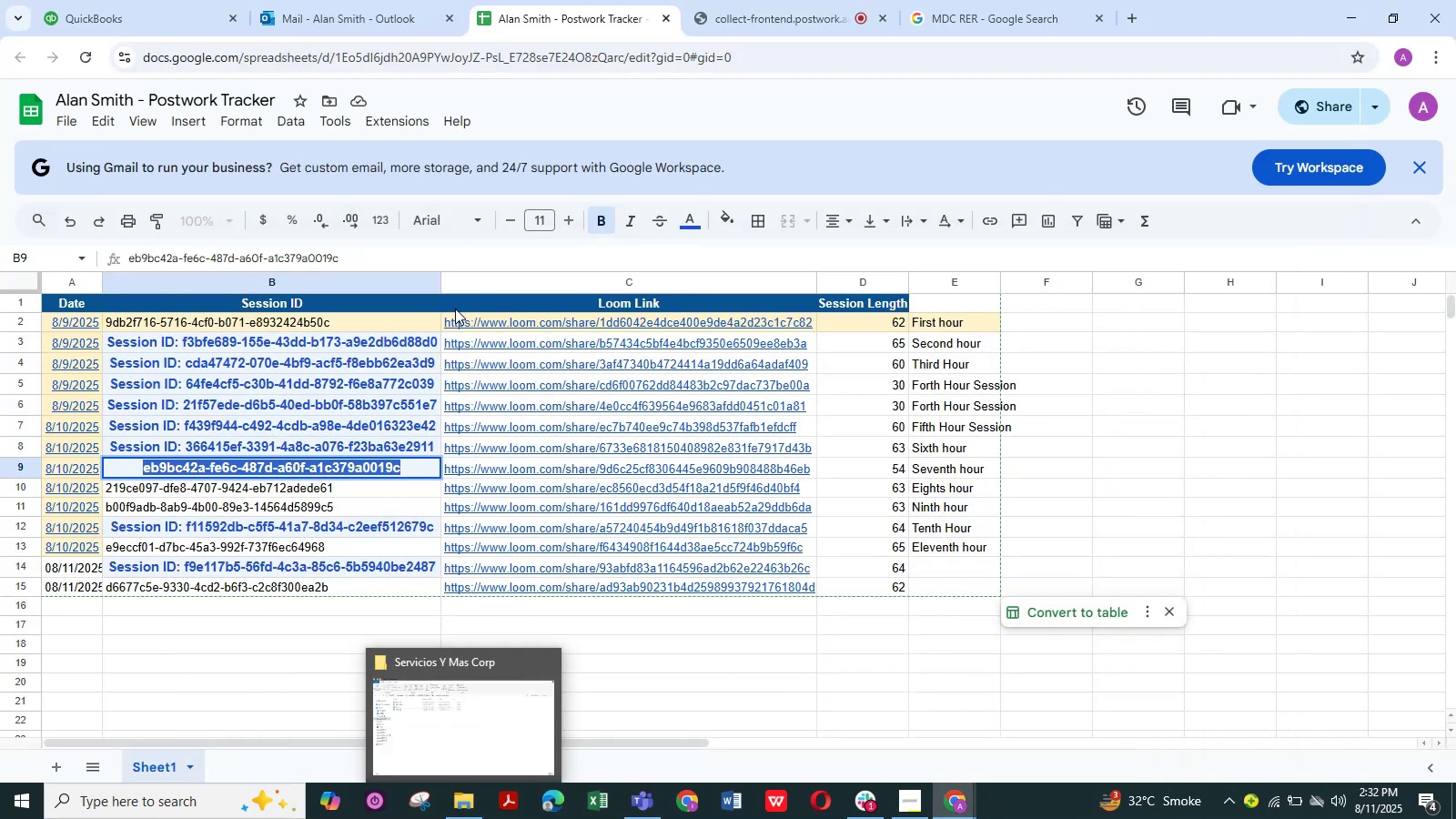 
left_click([145, 0])
 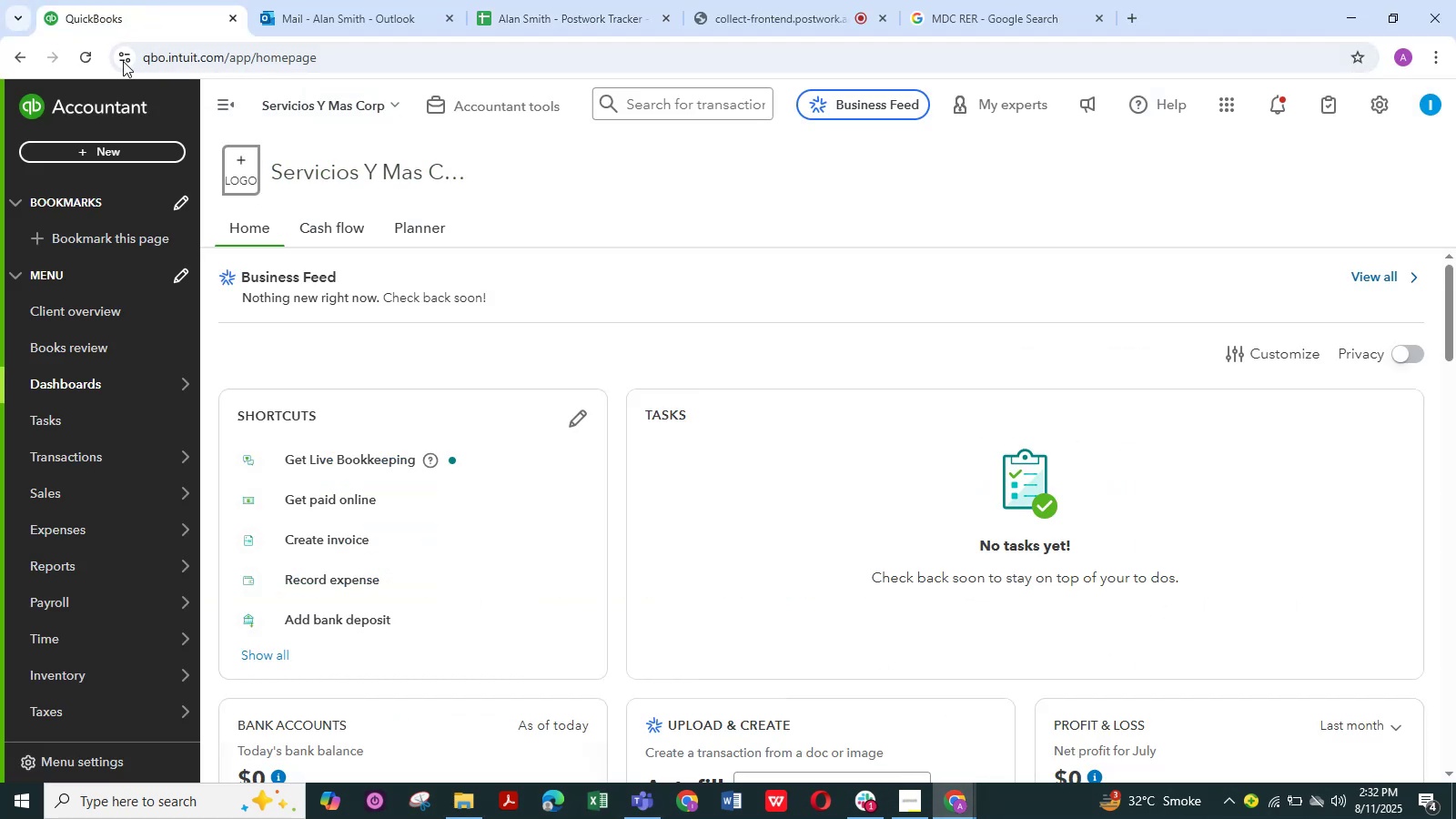 
left_click([96, 60])
 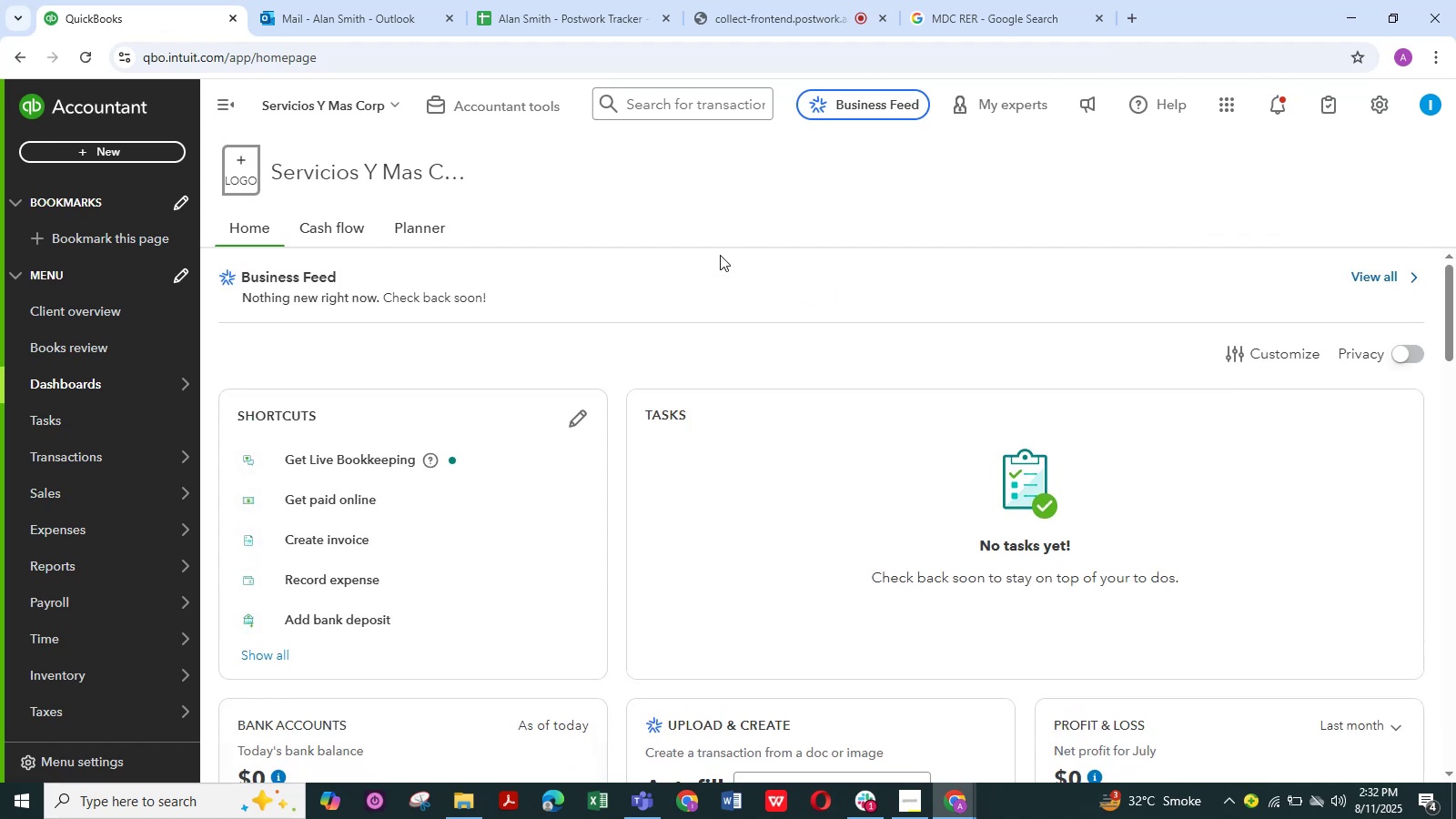 
wait(24.7)
 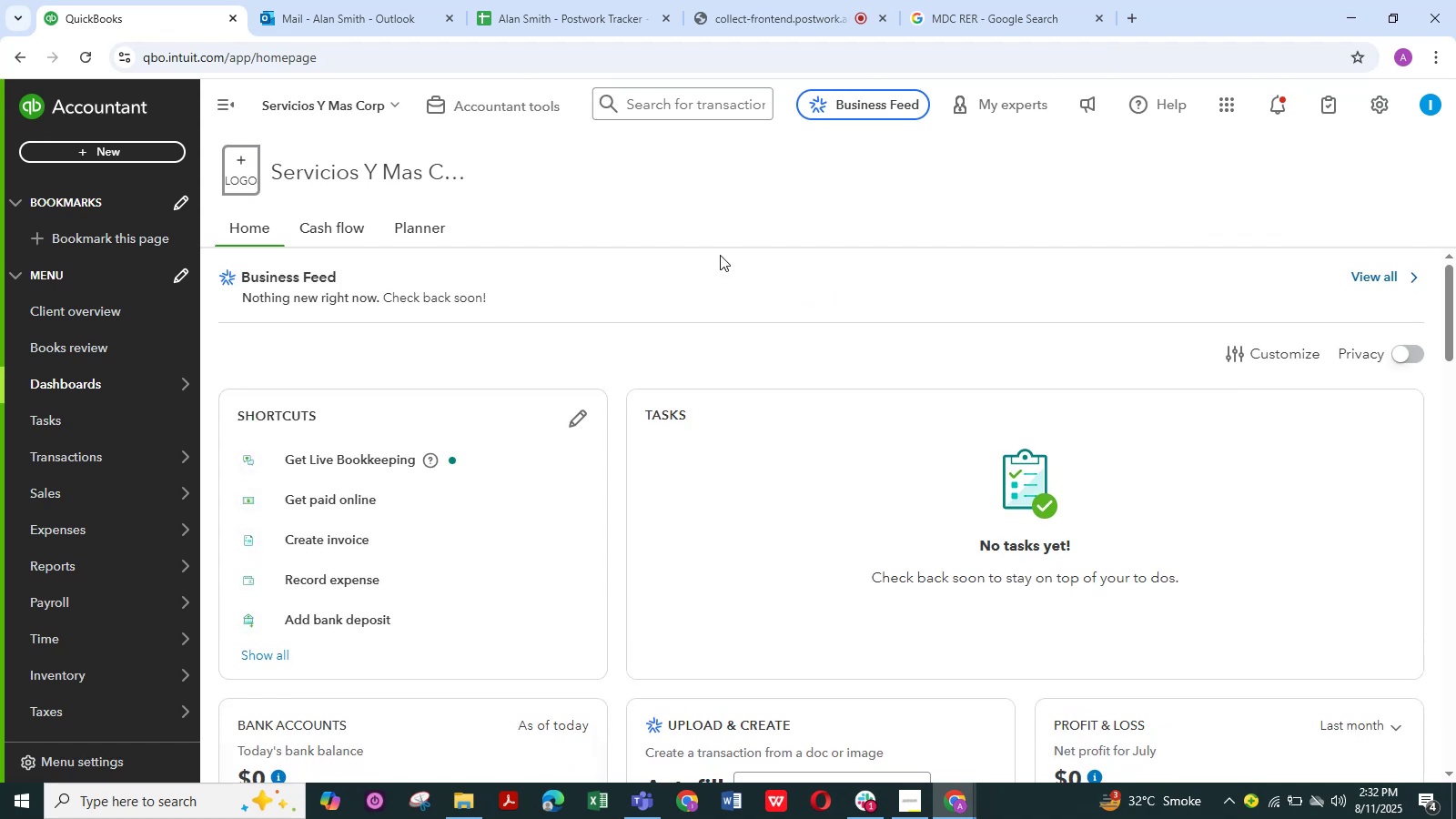 
scroll: coordinate [592, 349], scroll_direction: up, amount: 5.0
 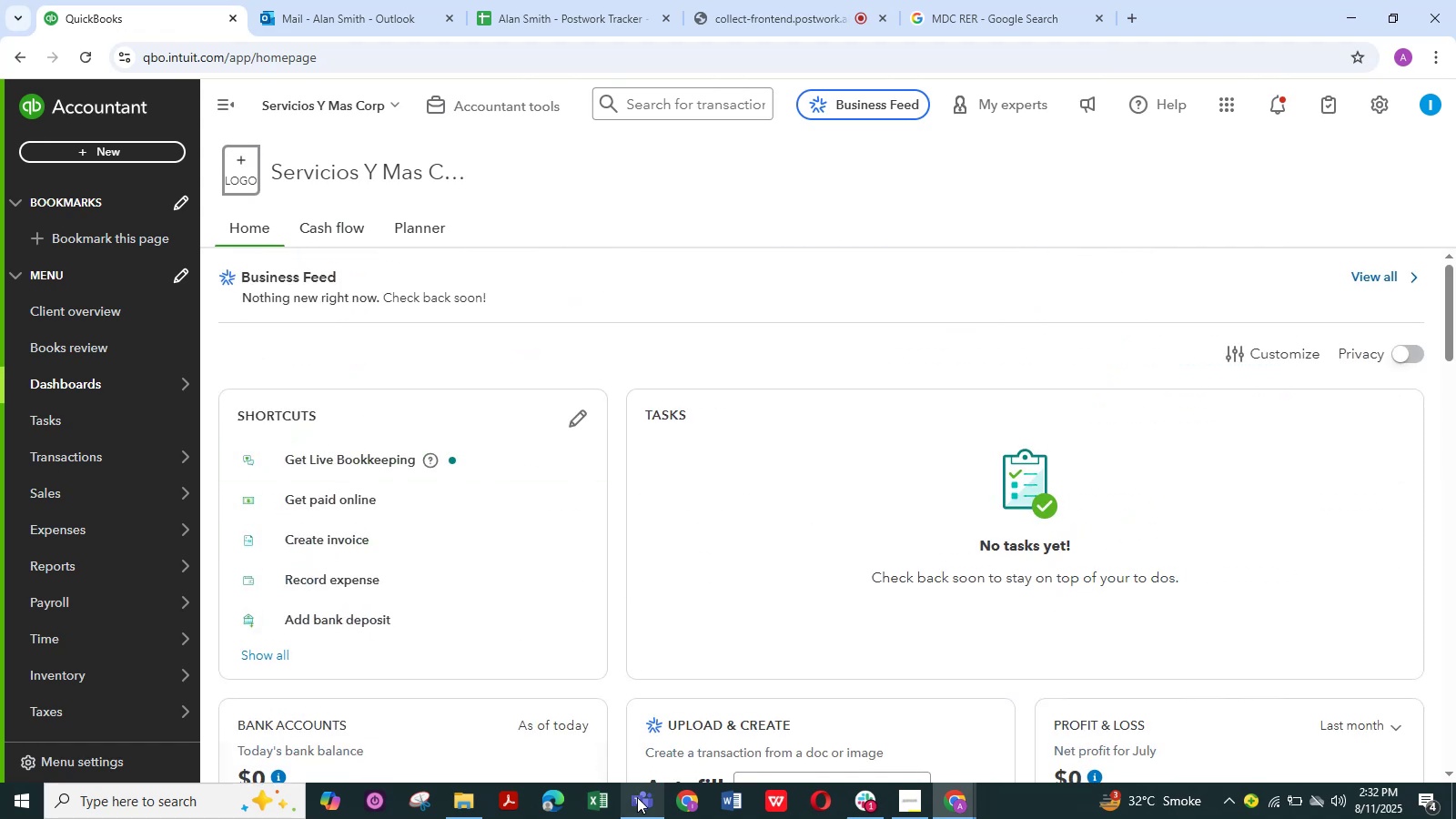 
left_click([642, 797])
 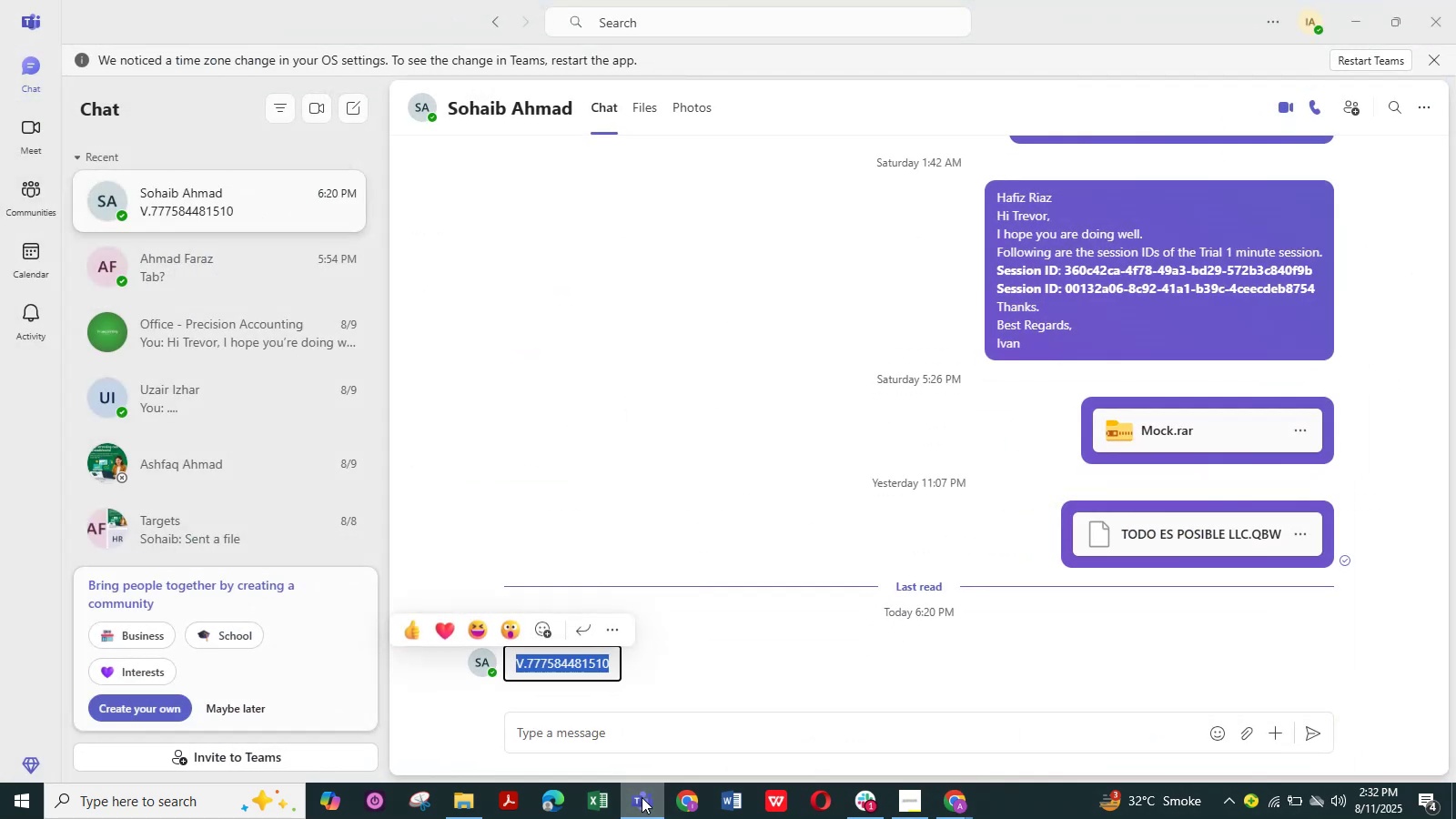 
left_click([642, 797])
 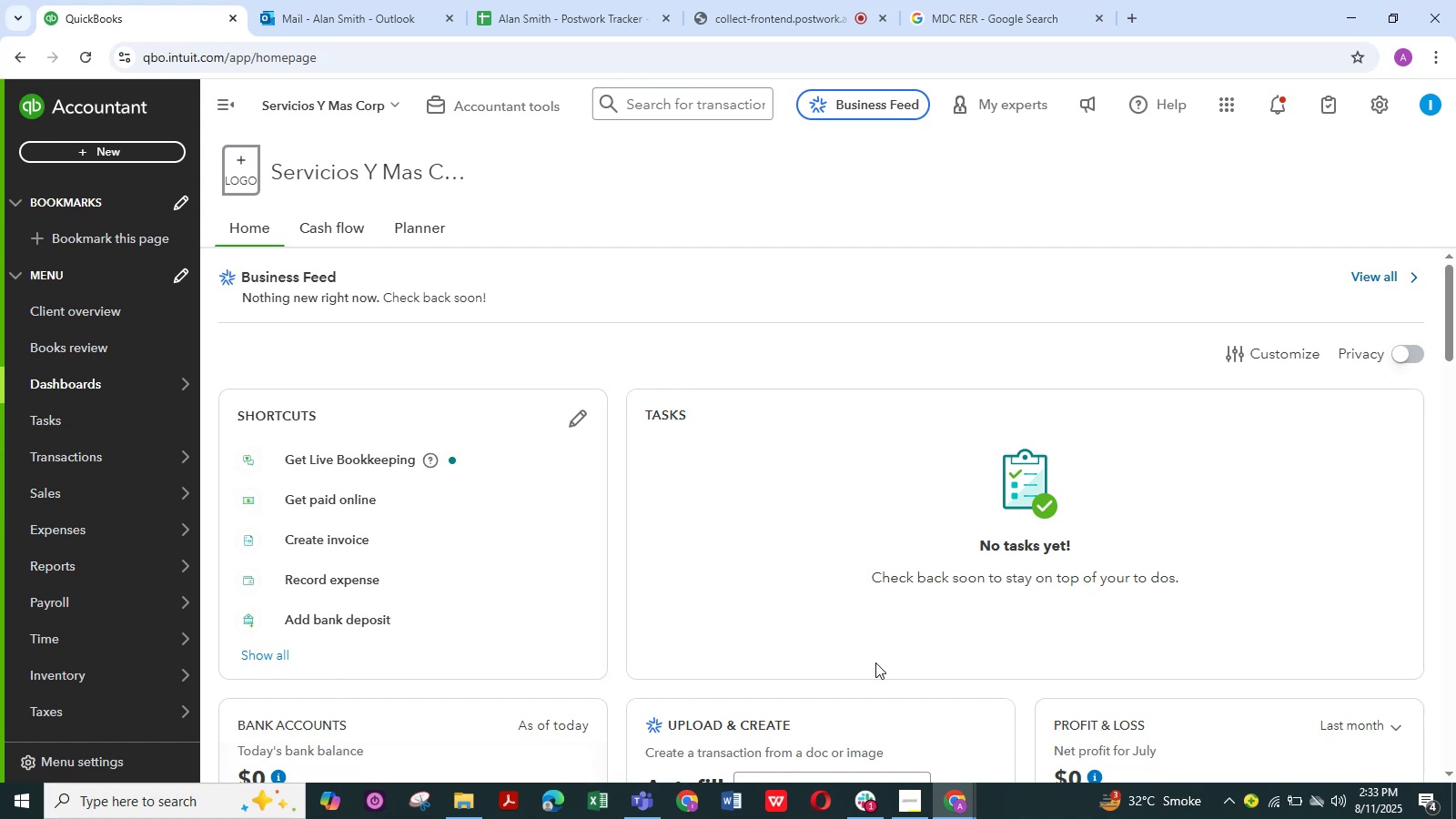 
wait(23.69)
 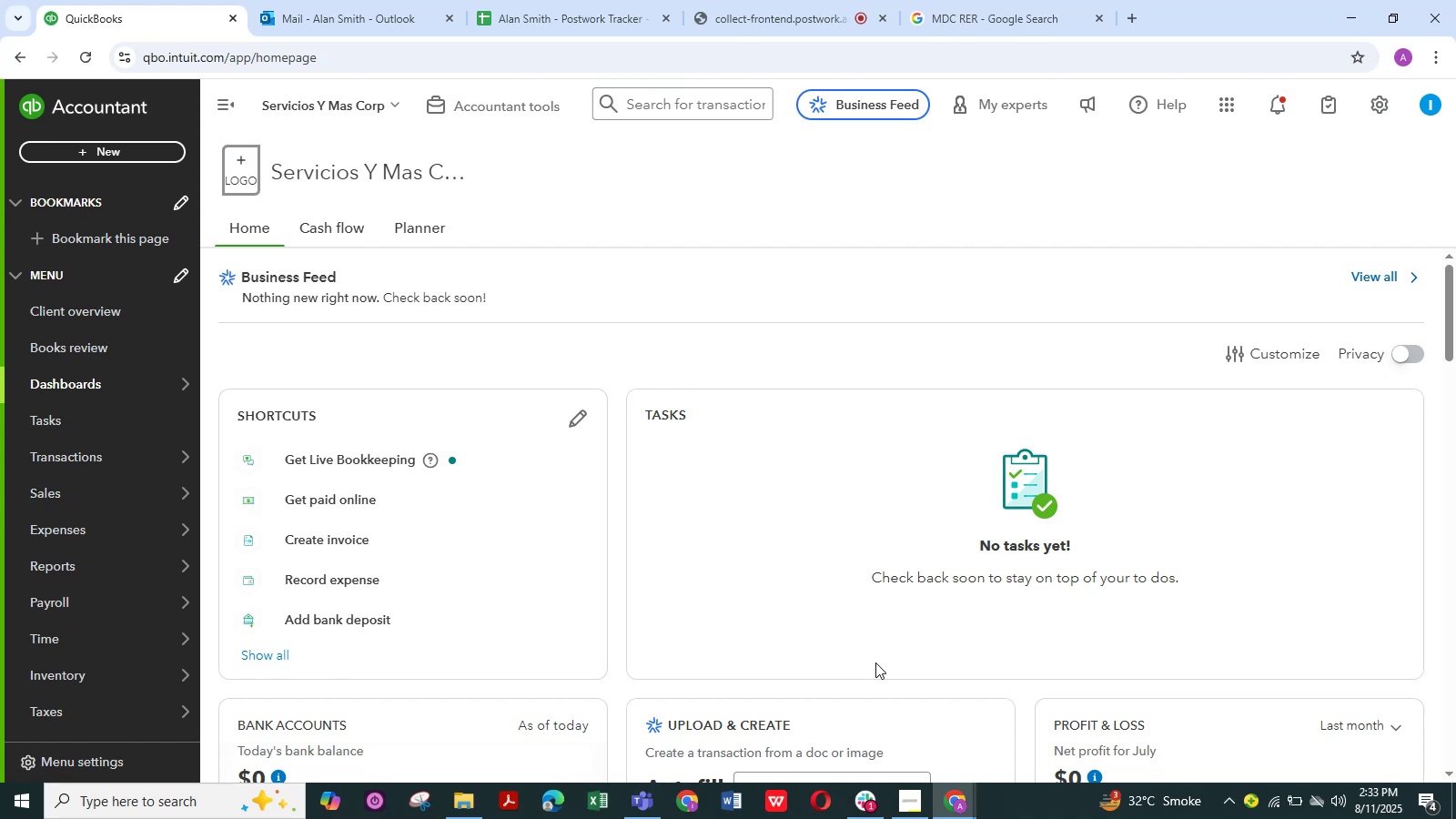 
mouse_move([612, 800])
 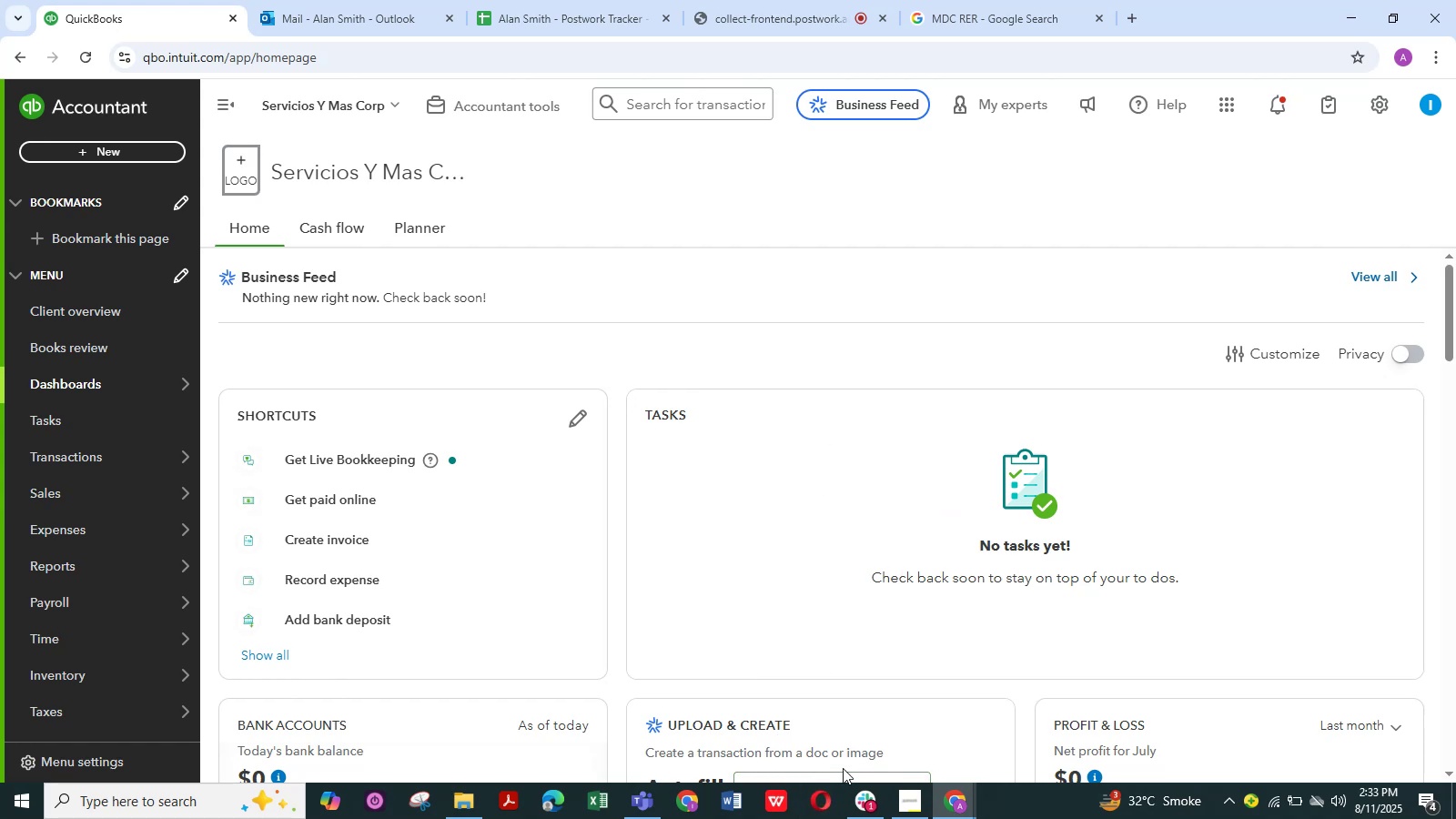 
wait(21.31)
 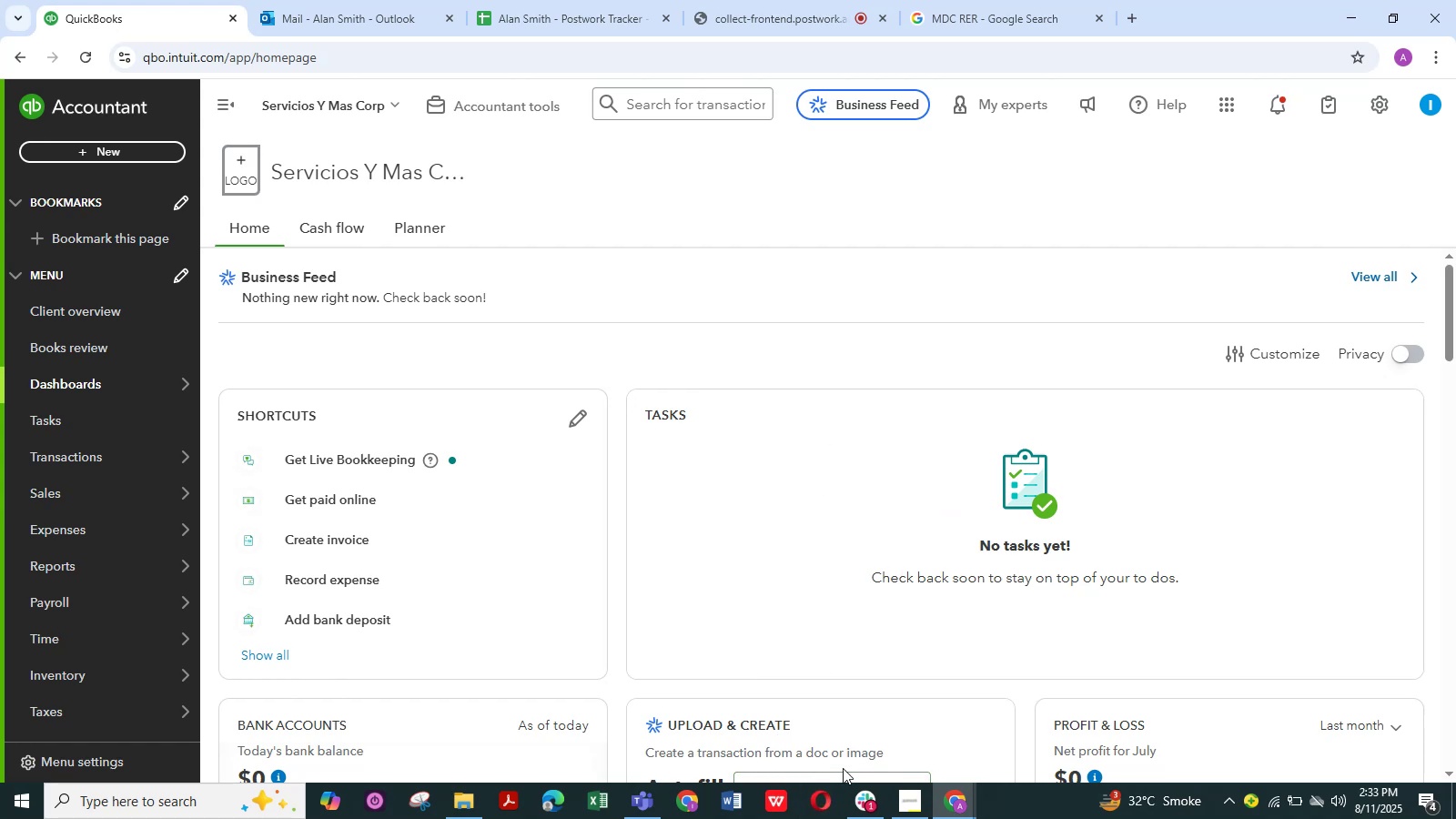 
left_click([605, 24])
 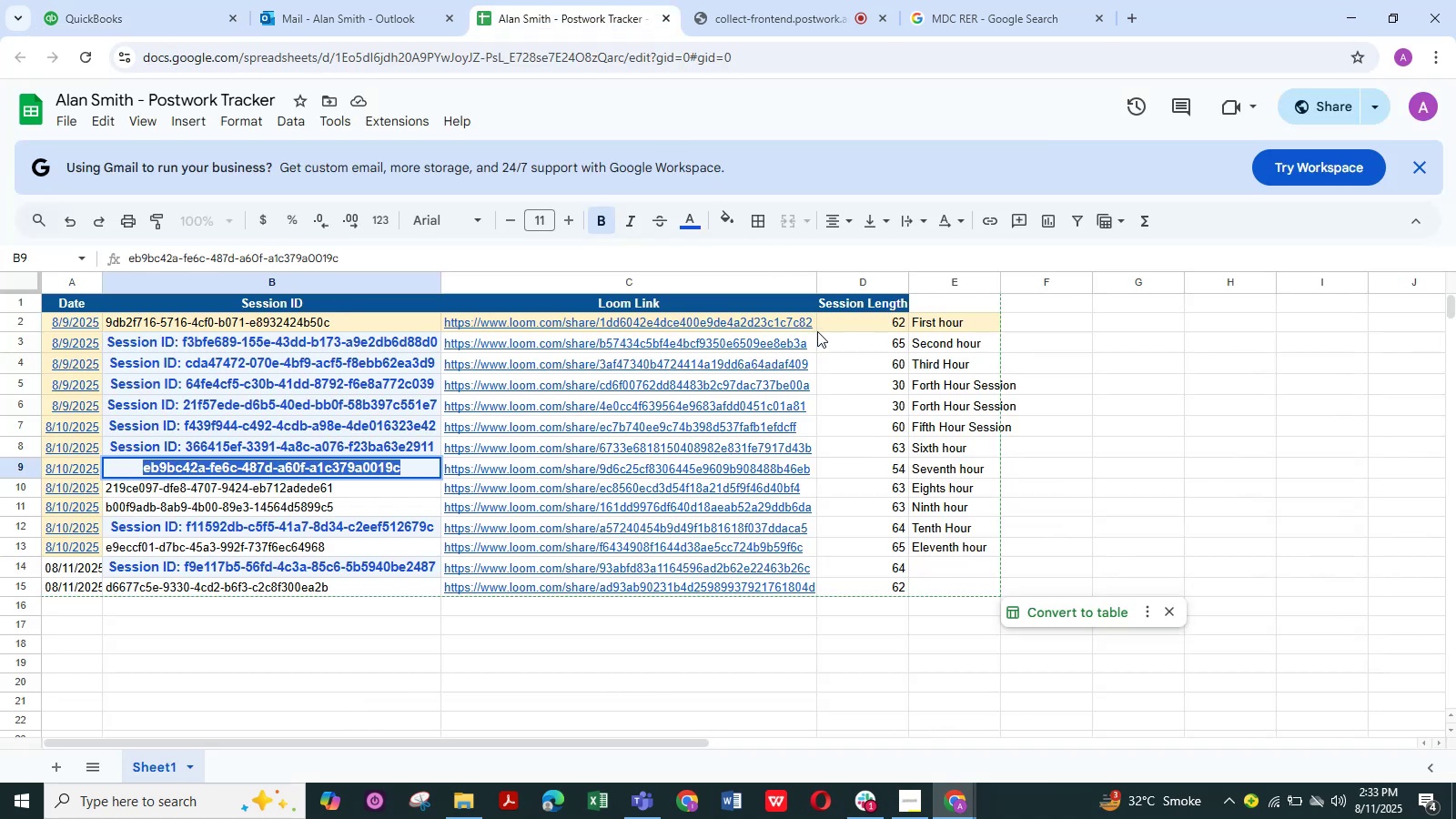 
left_click([857, 318])
 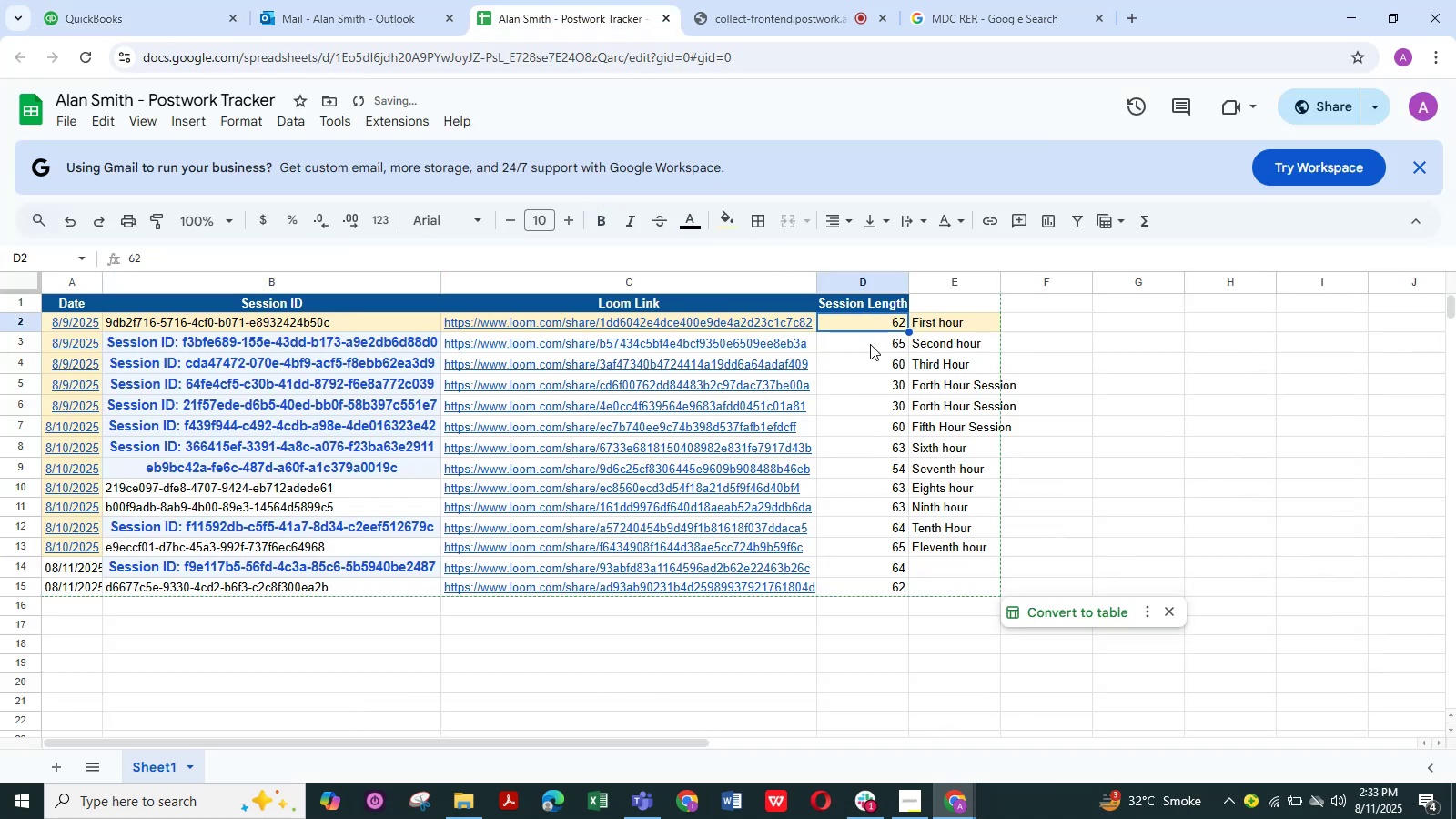 
left_click([870, 344])
 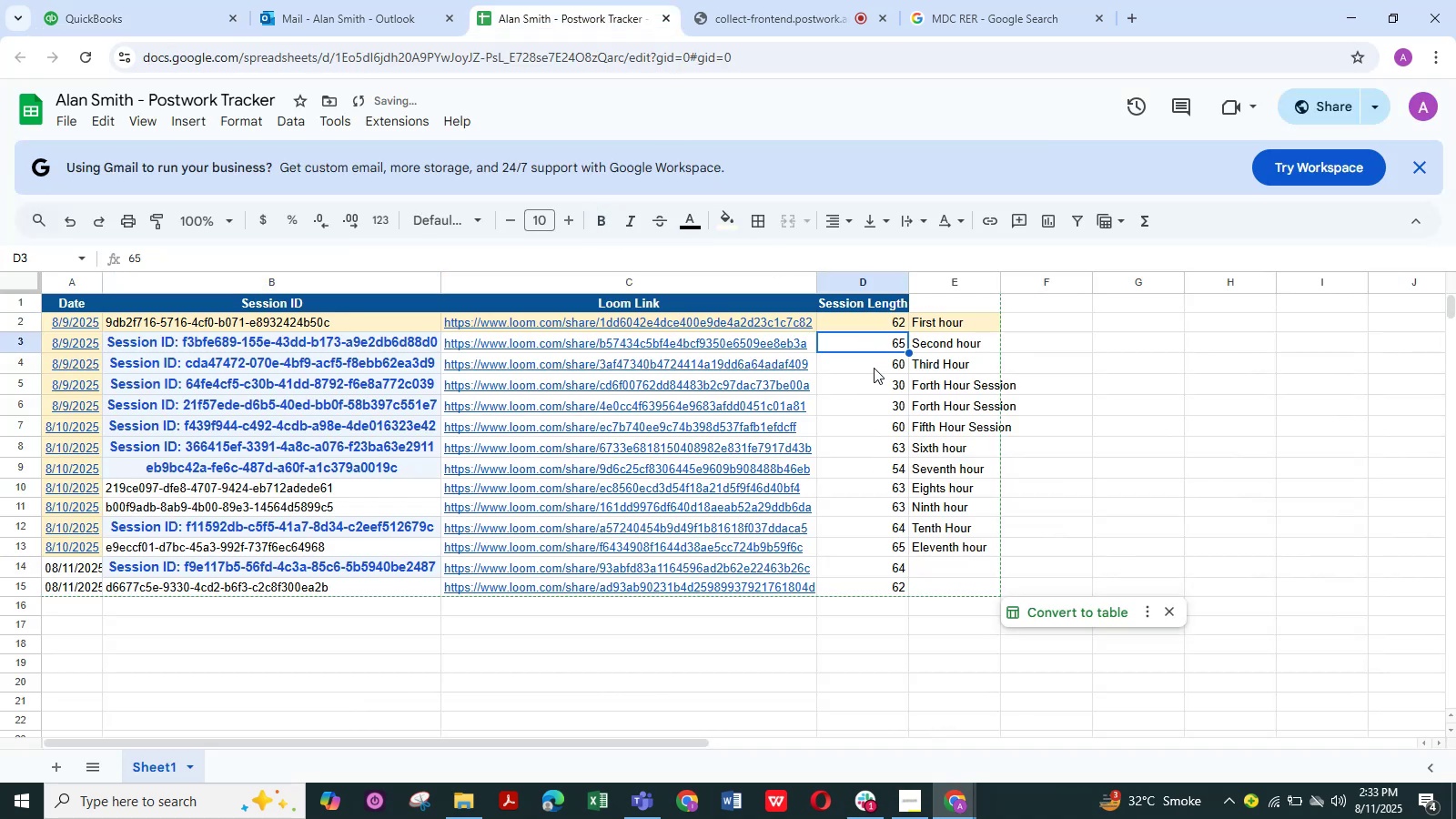 
left_click([874, 368])
 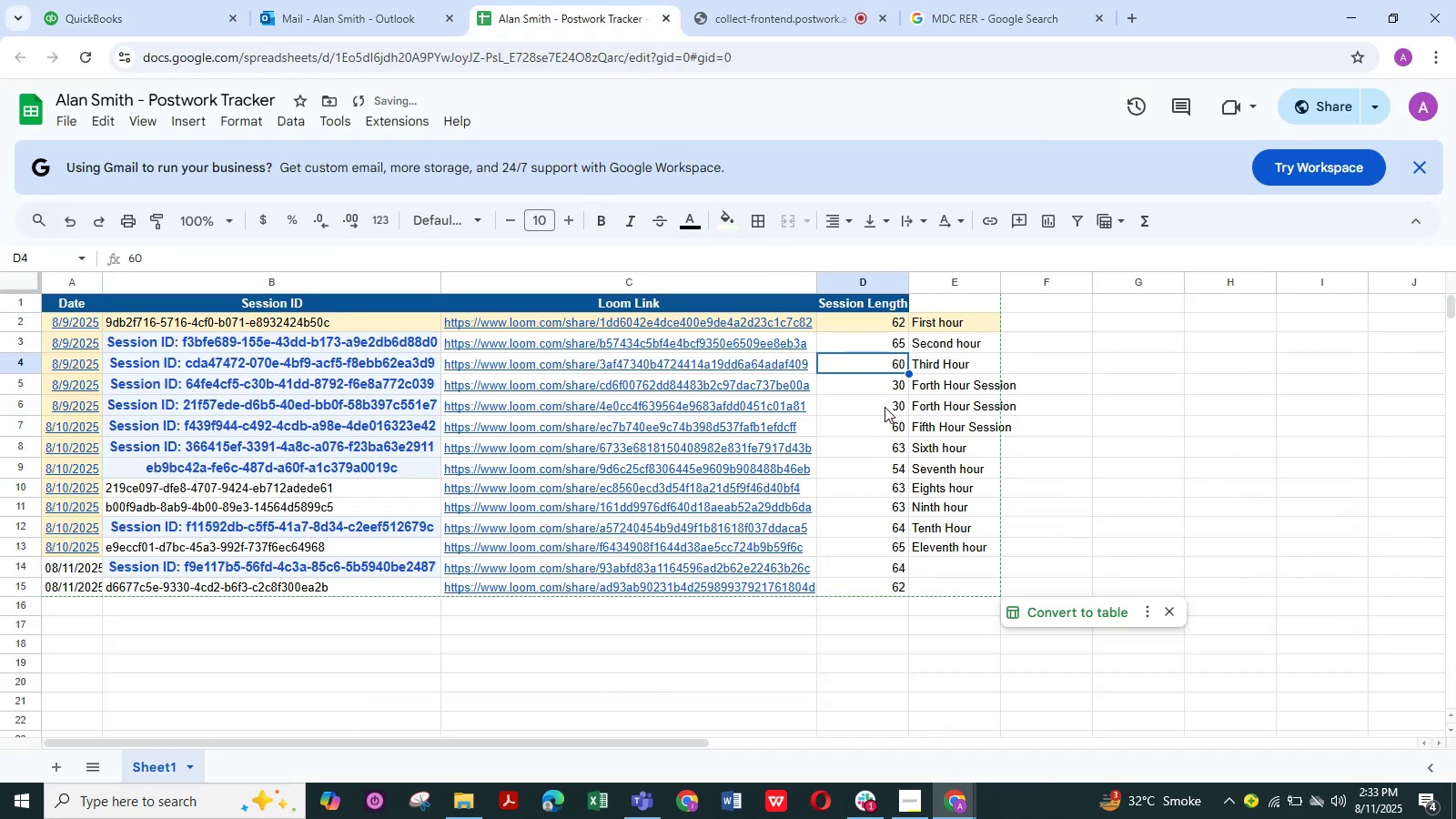 
left_click([885, 407])
 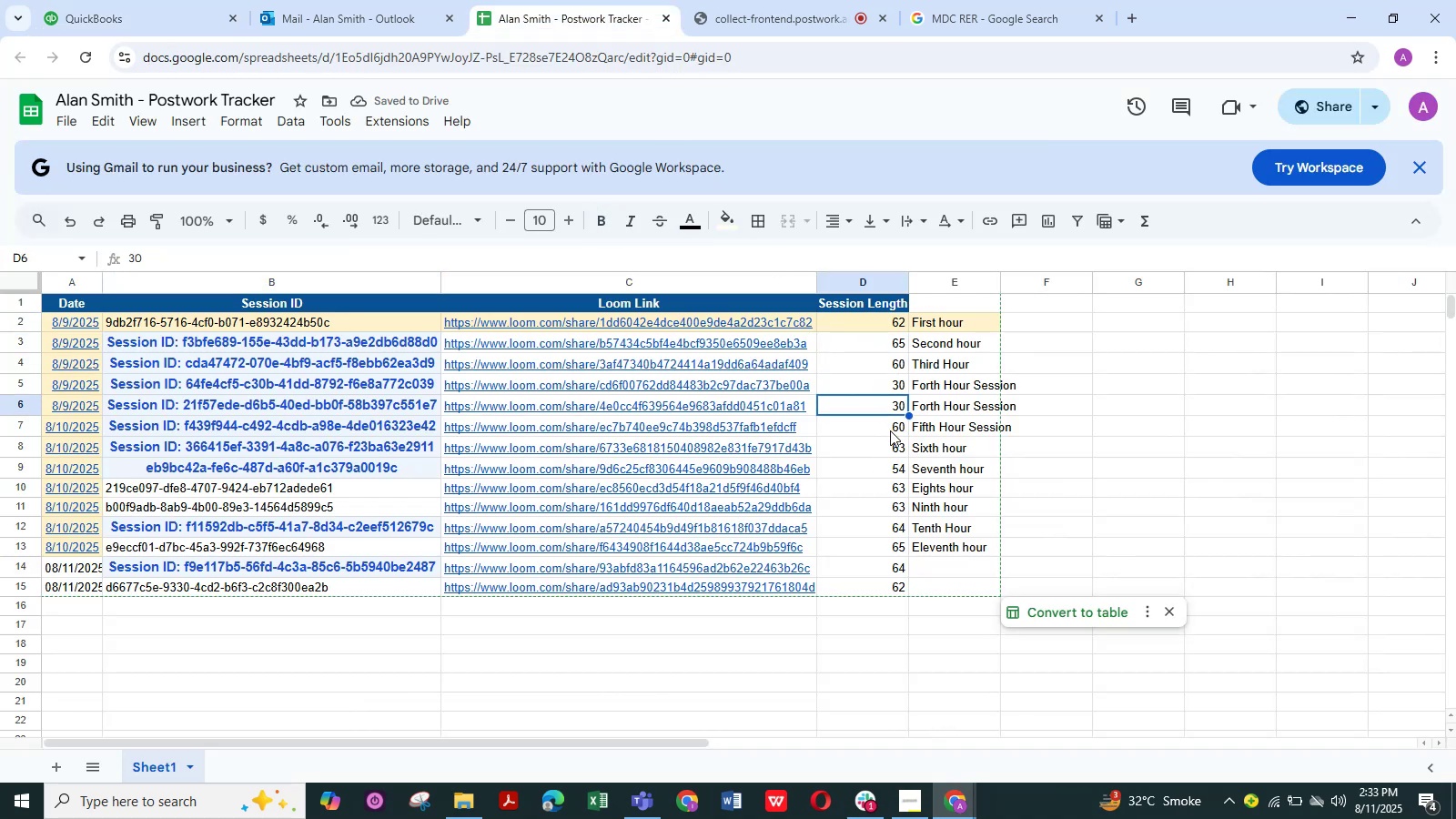 
double_click([890, 430])
 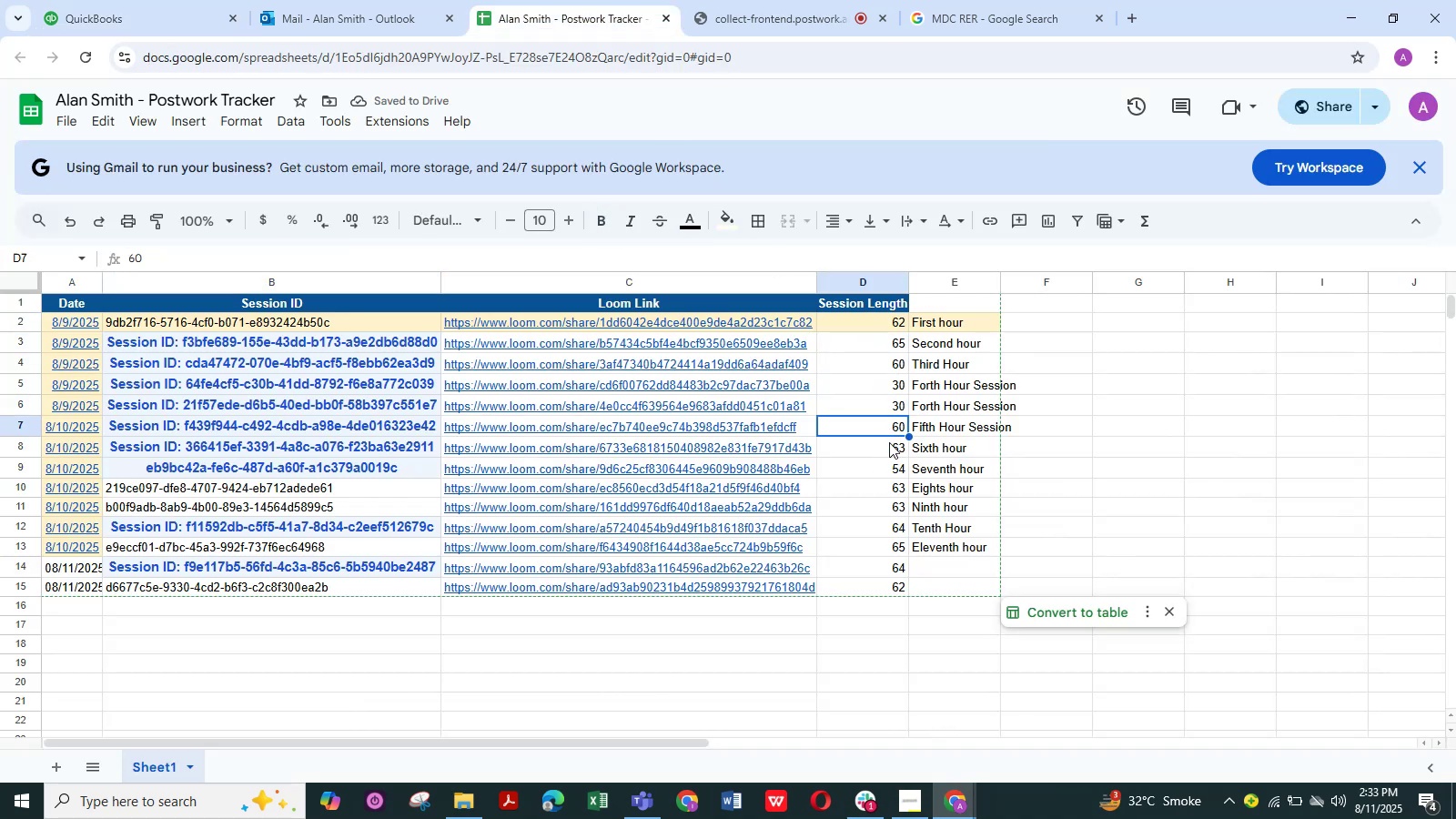 
left_click([889, 442])
 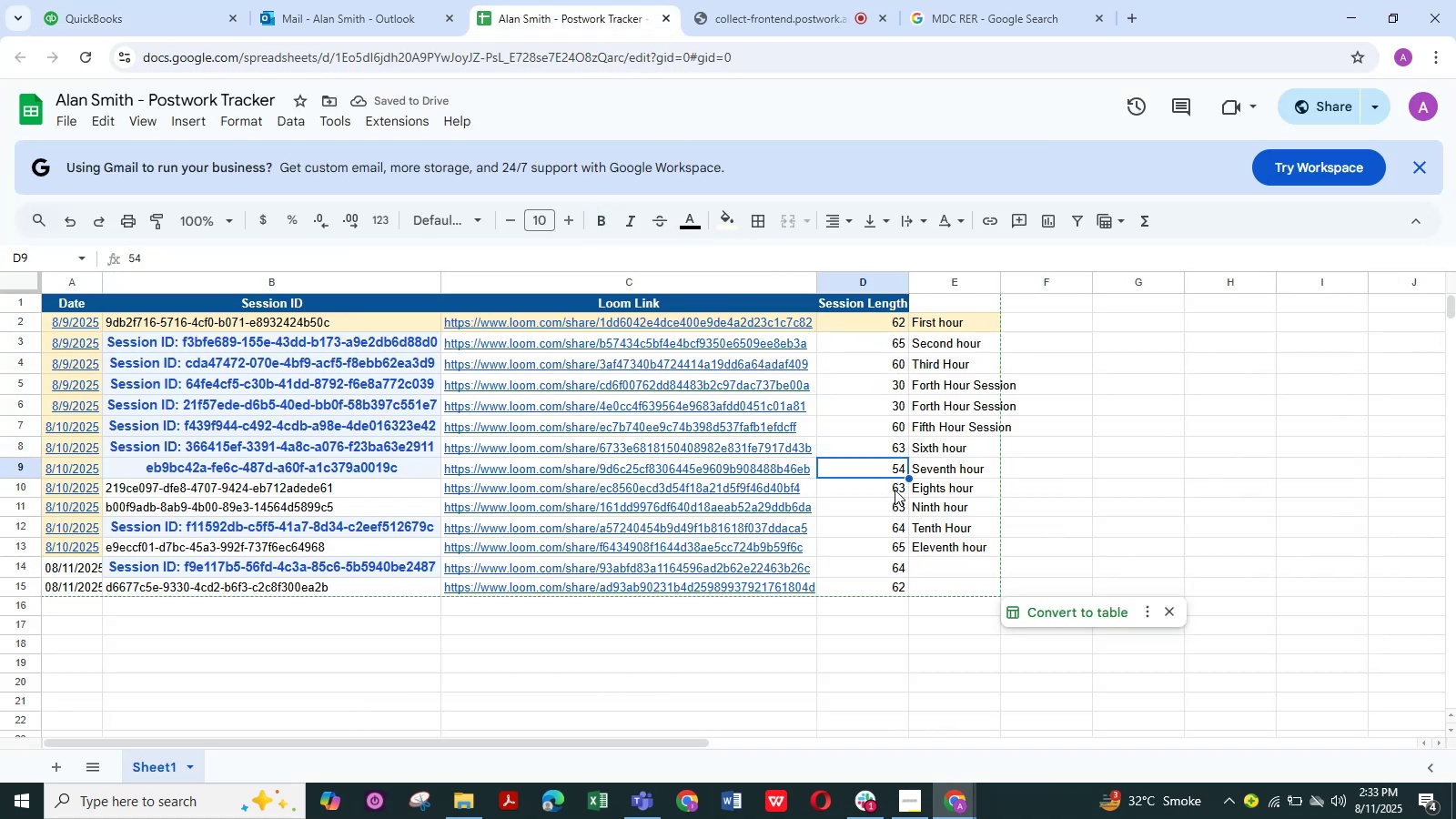 
double_click([895, 490])
 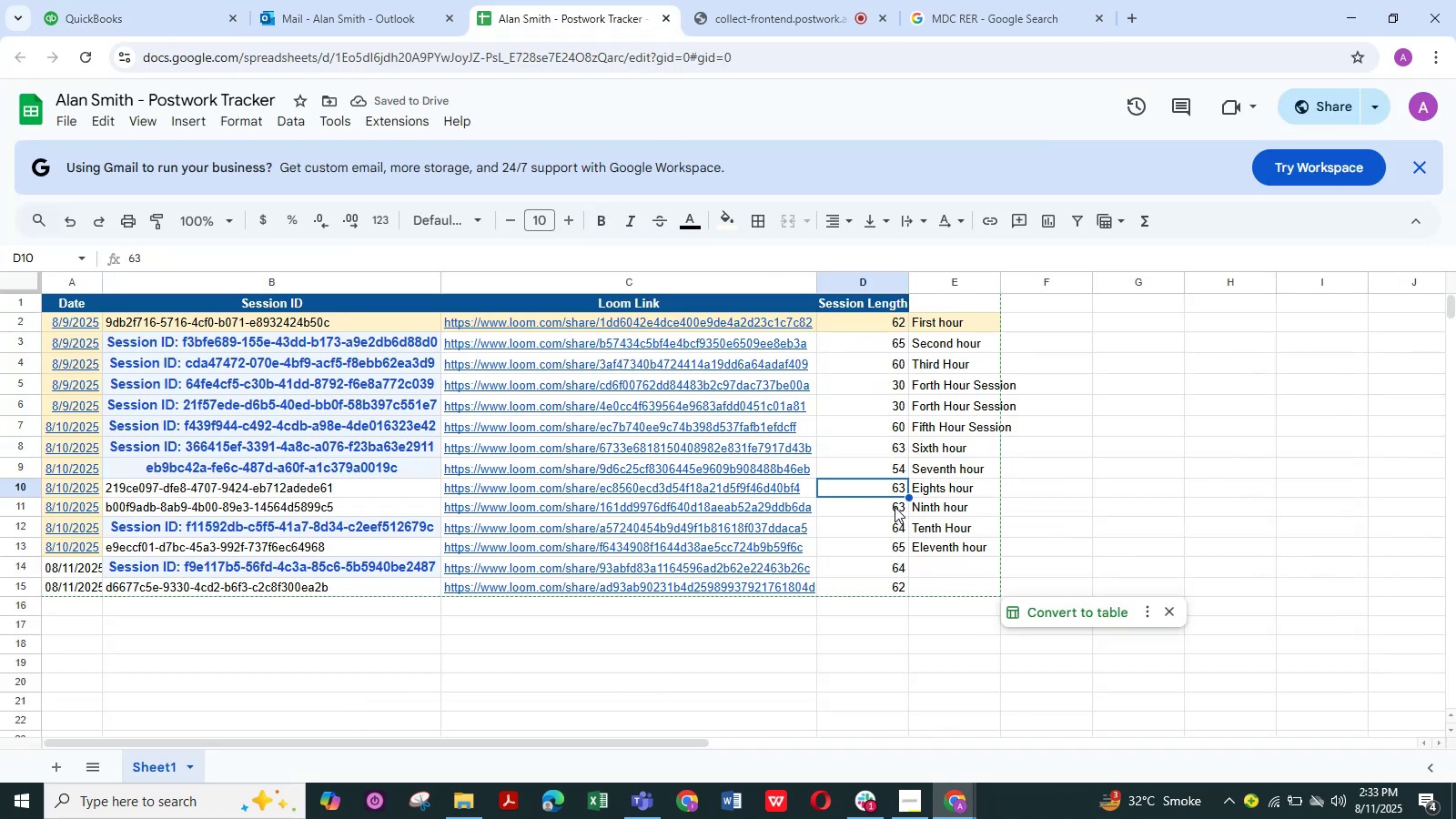 
left_click([895, 507])
 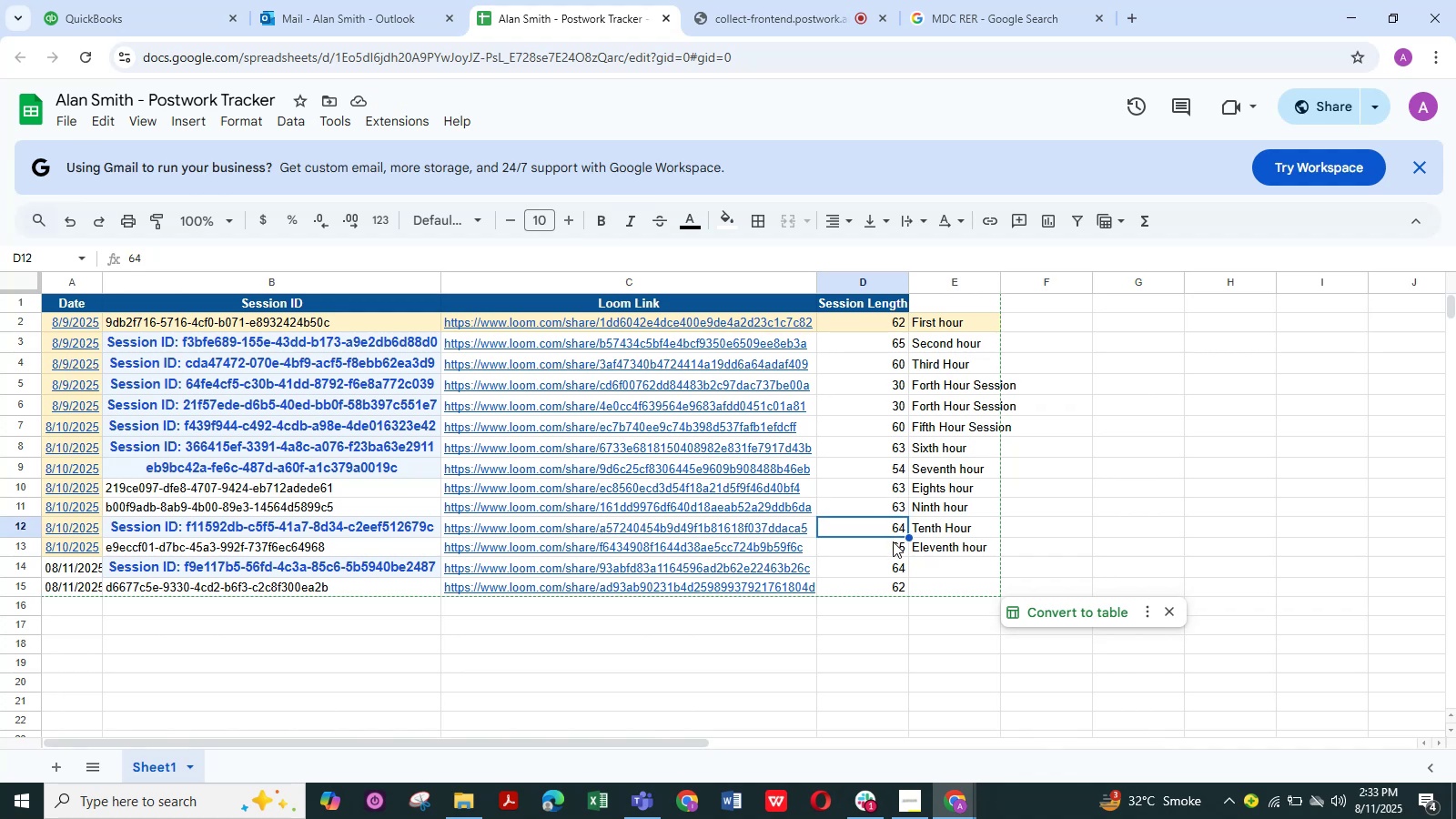 
double_click([893, 543])
 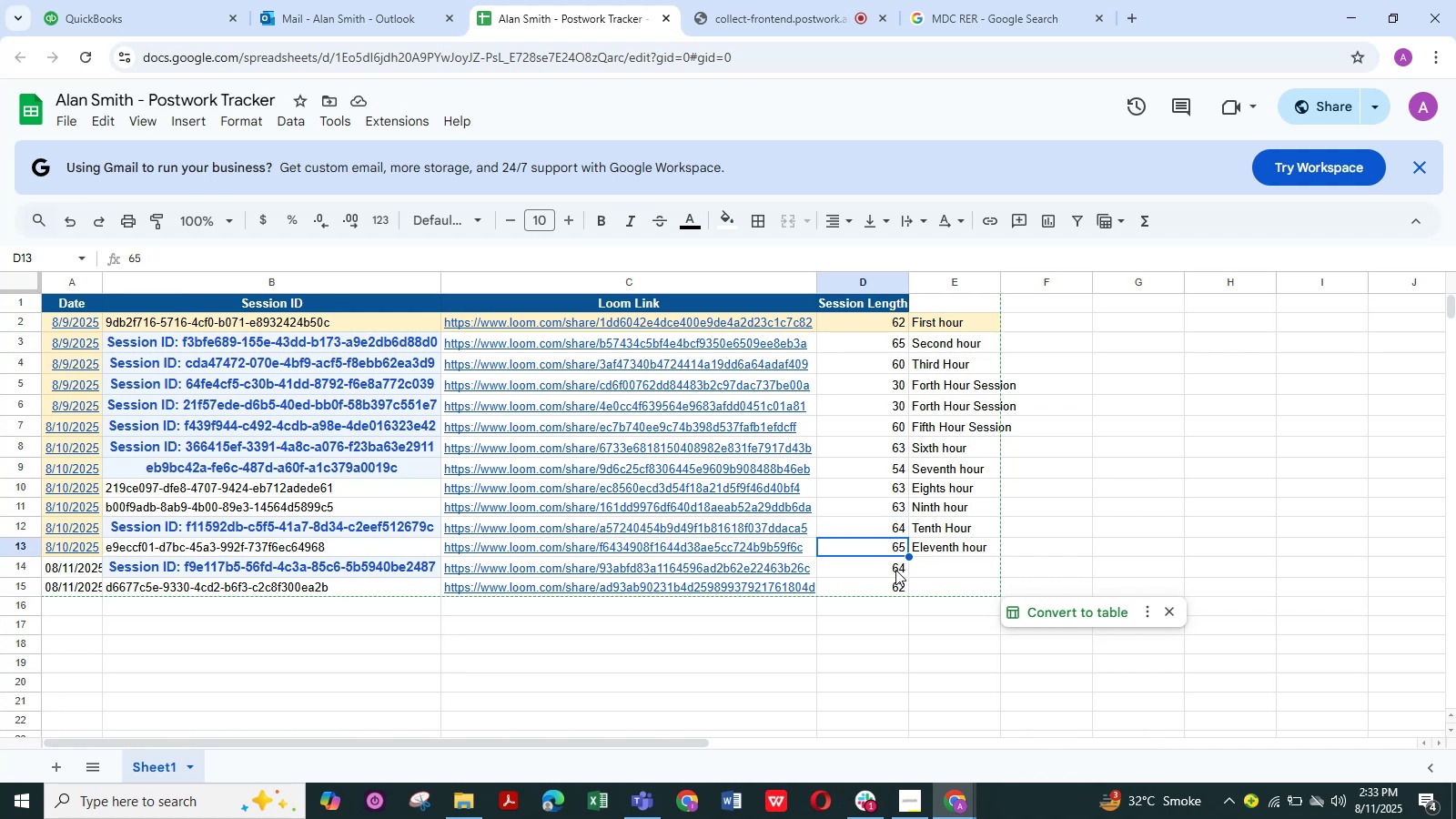 
left_click([895, 570])
 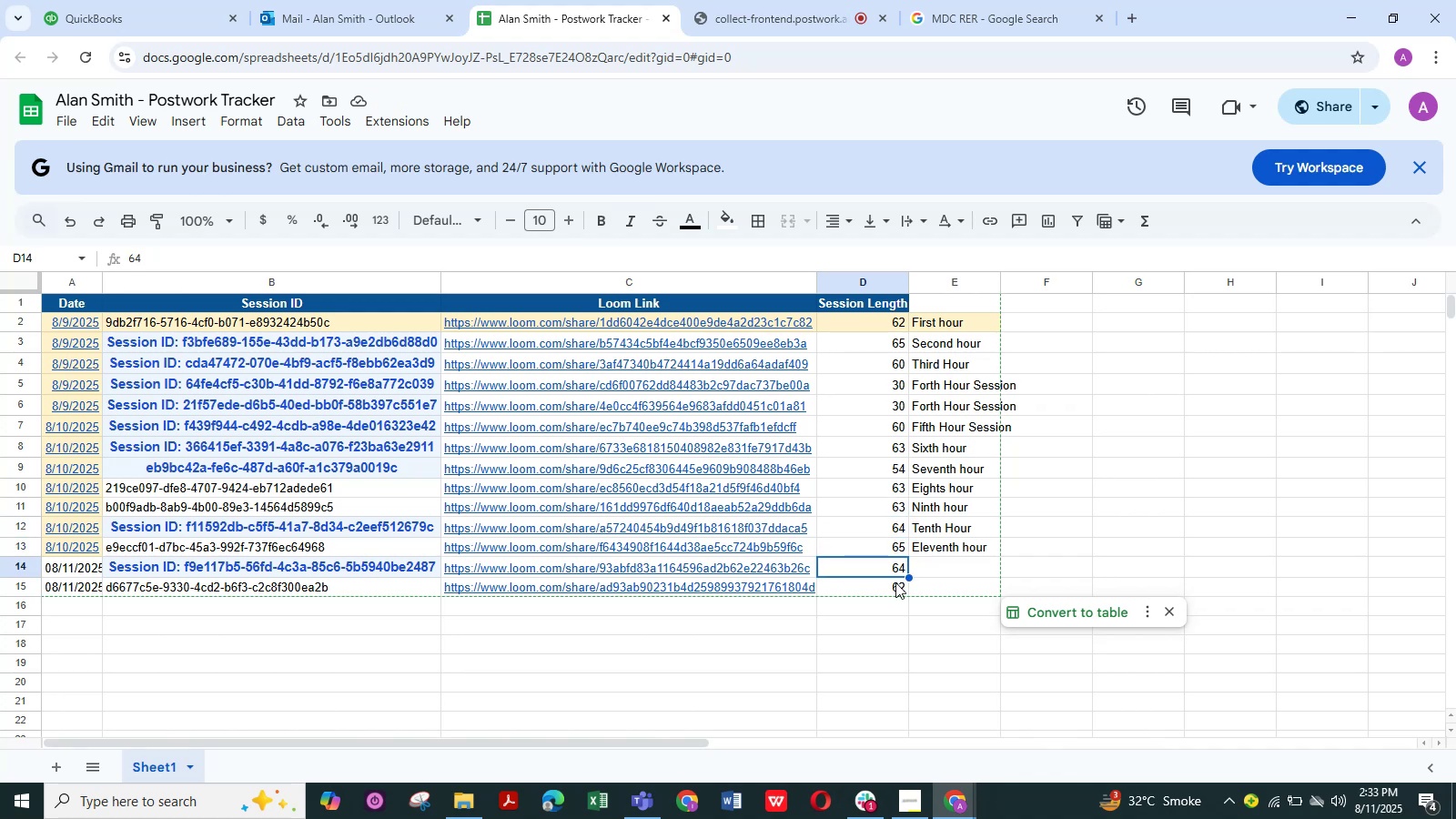 
double_click([895, 582])
 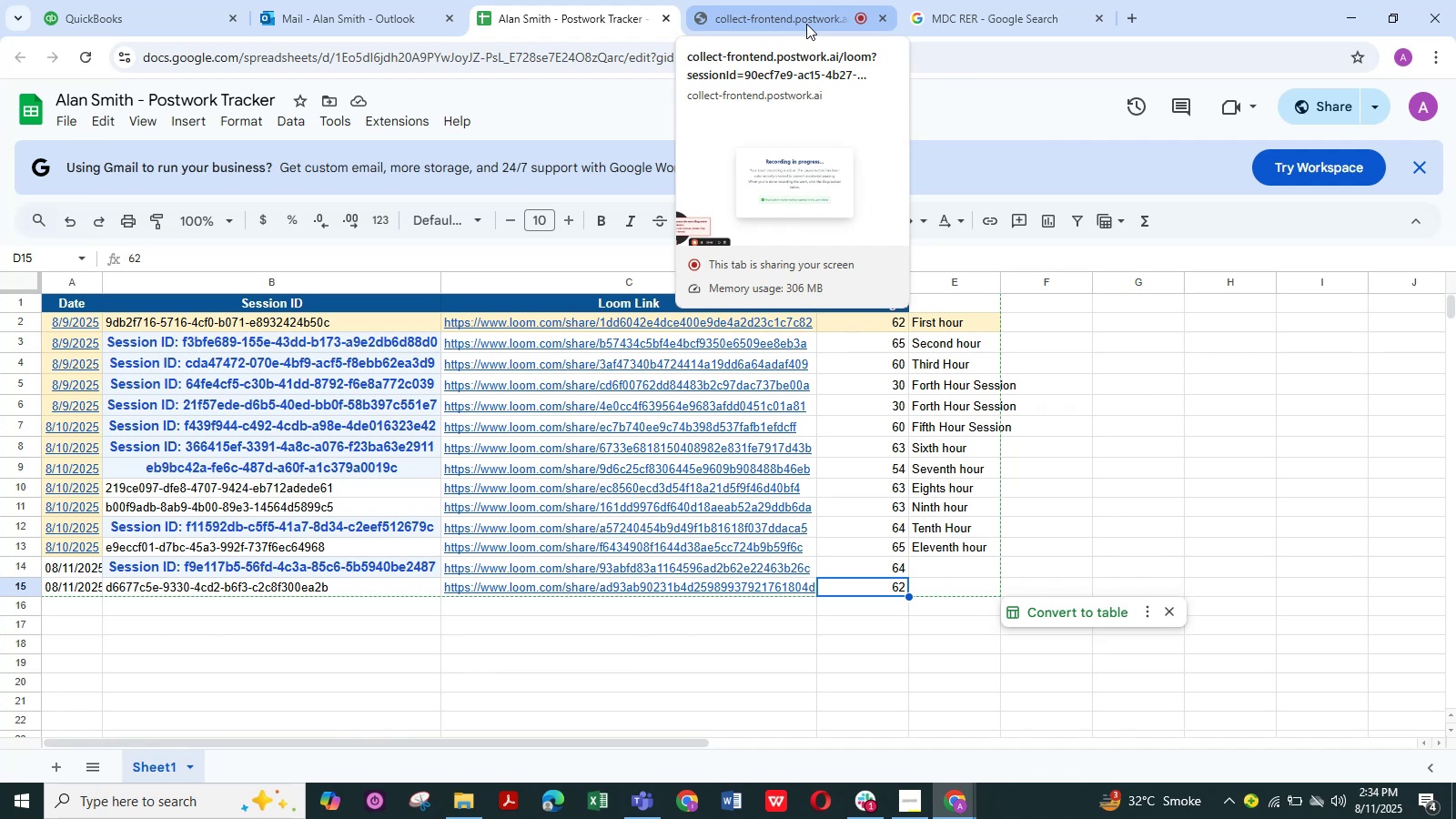 
wait(21.89)
 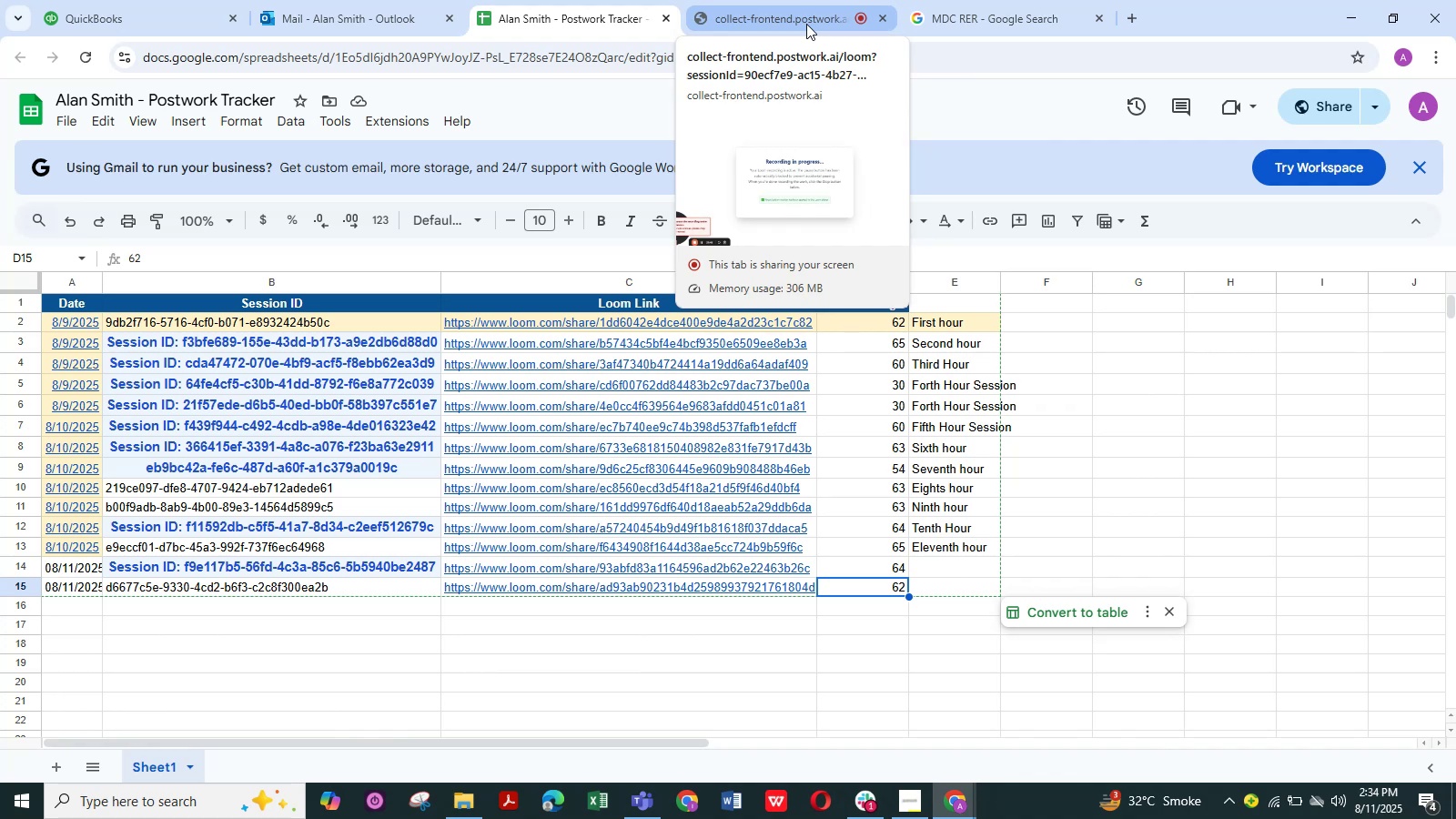 
left_click([806, 24])
 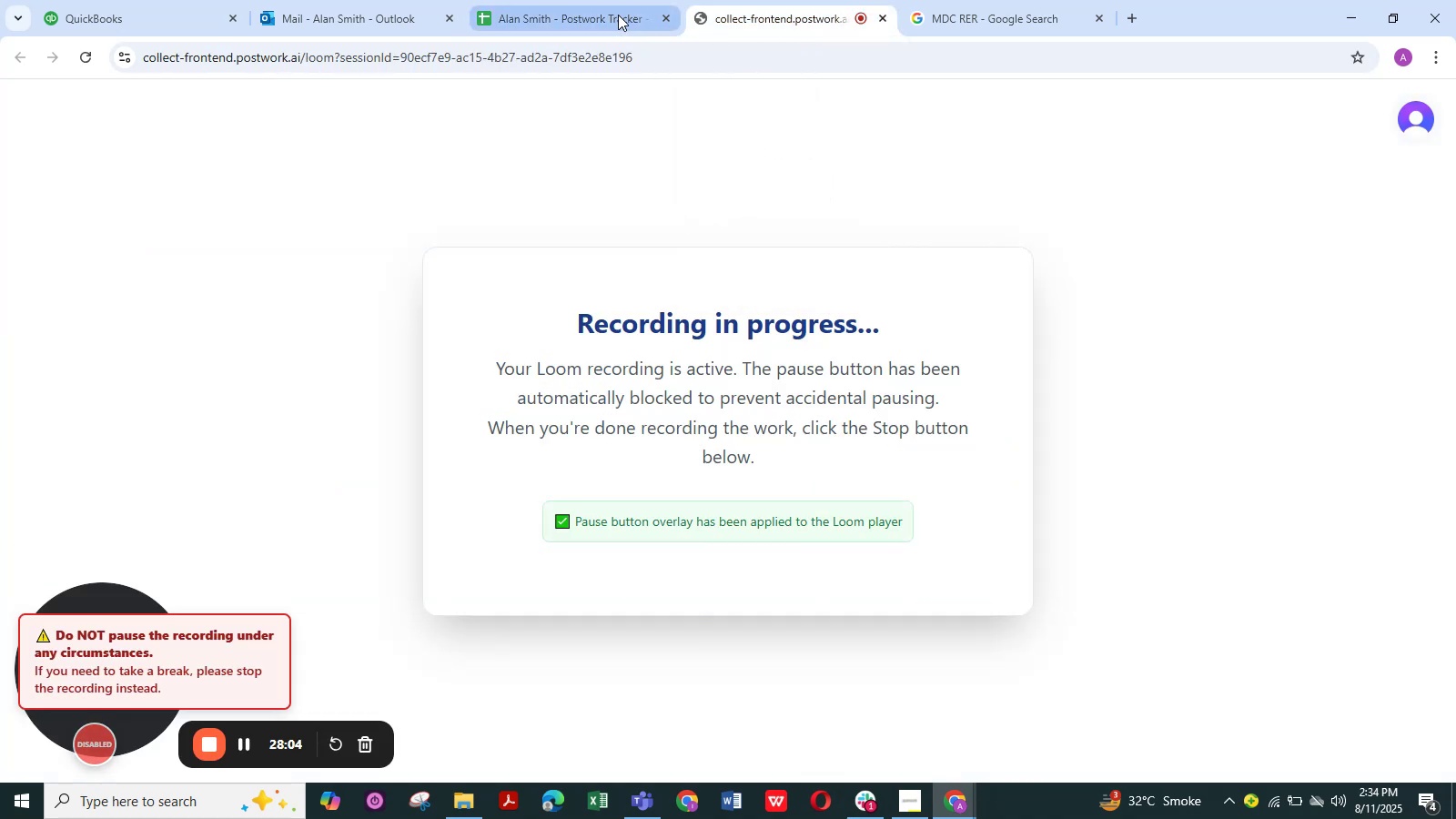 
left_click([615, 15])
 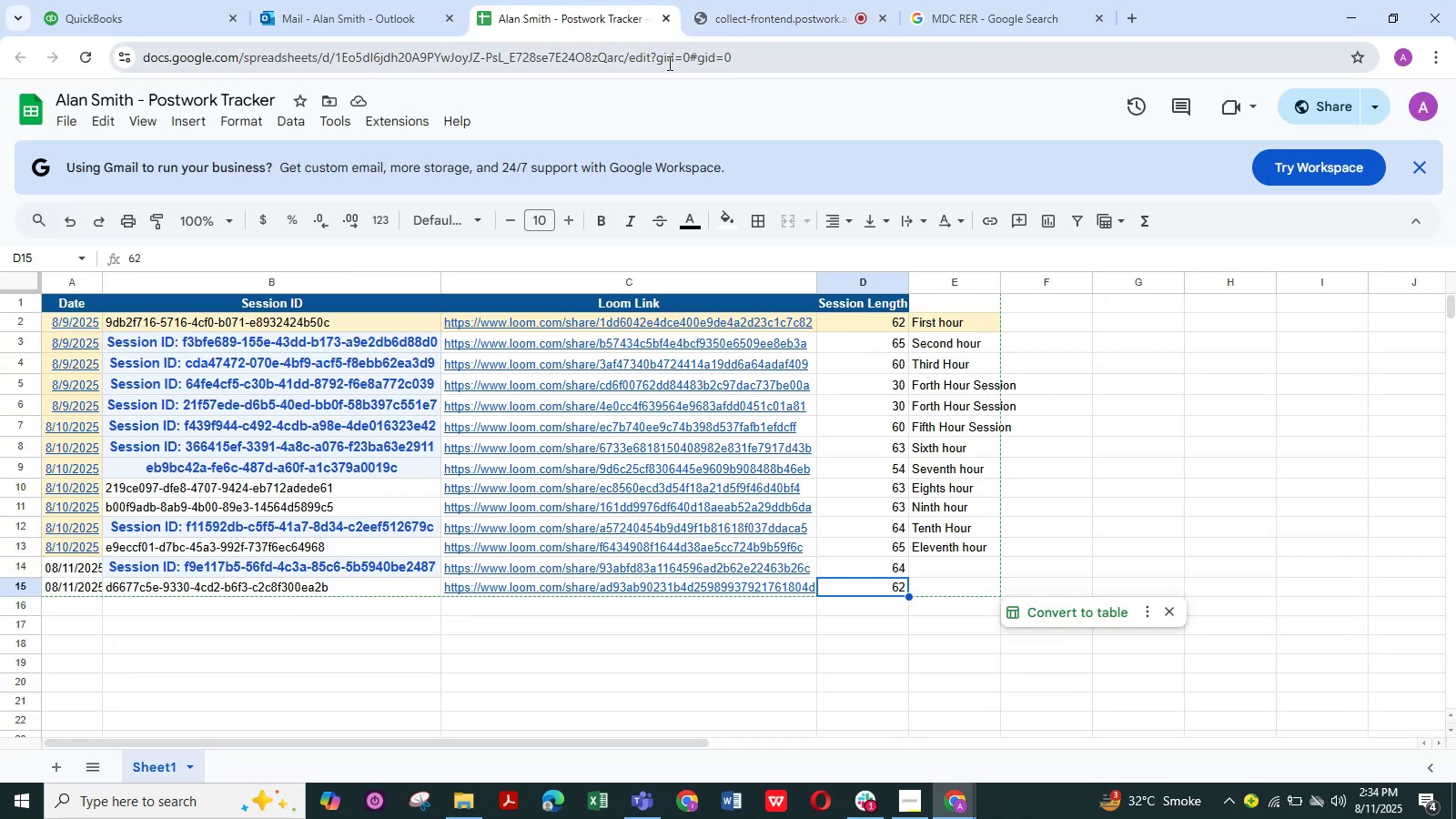 
wait(9.19)
 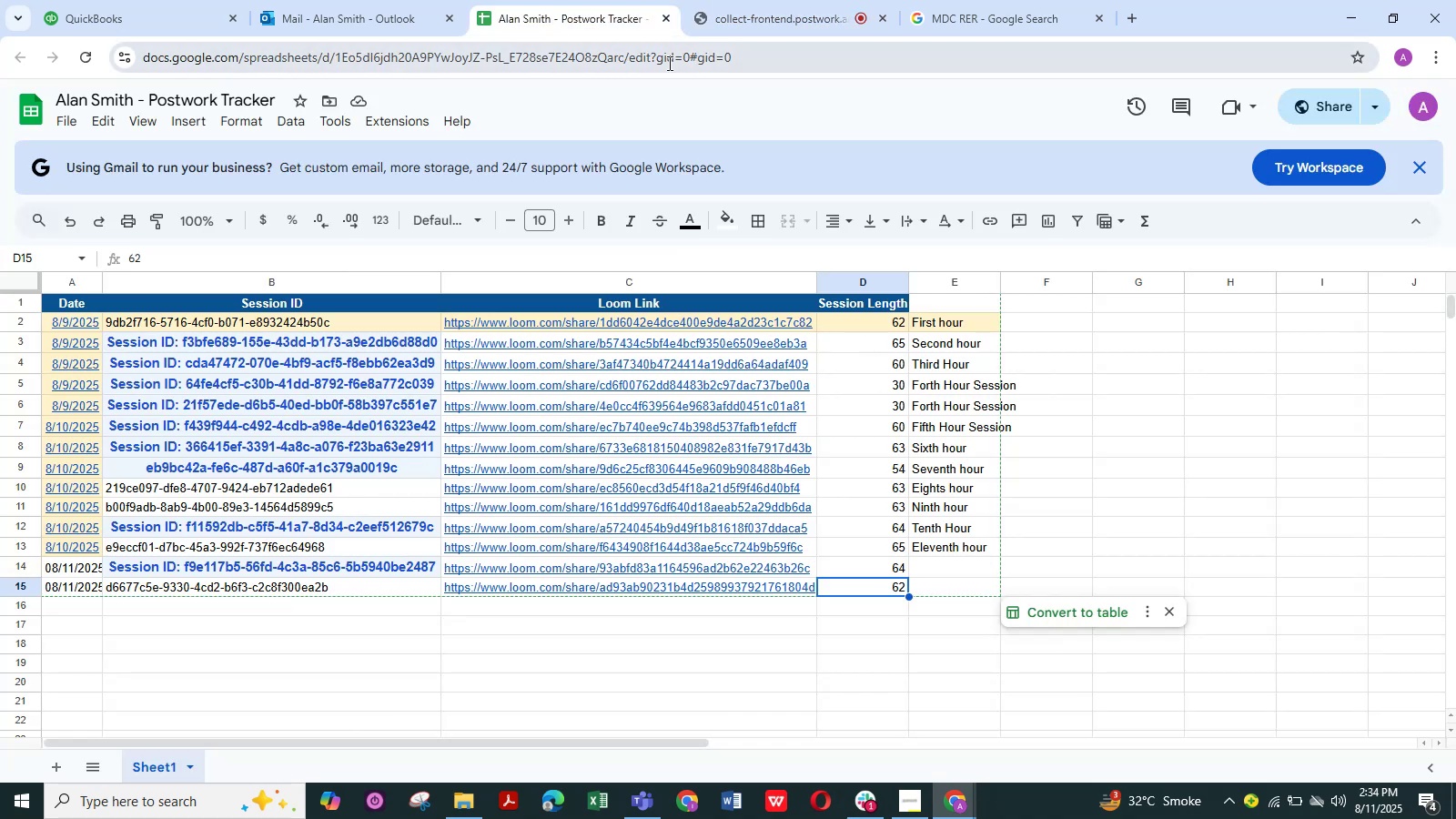 
mouse_move([487, 812])
 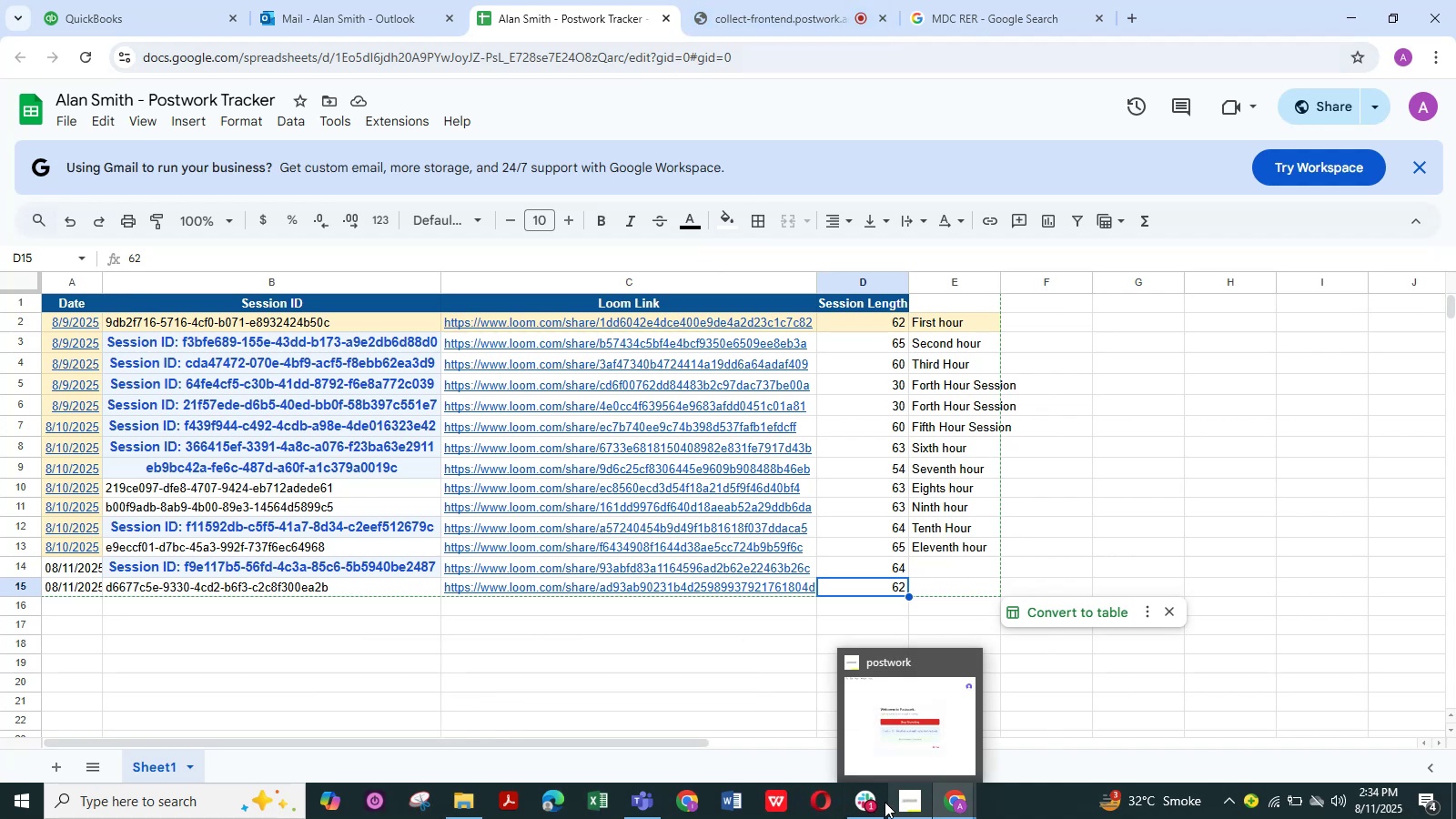 
left_click([880, 804])
 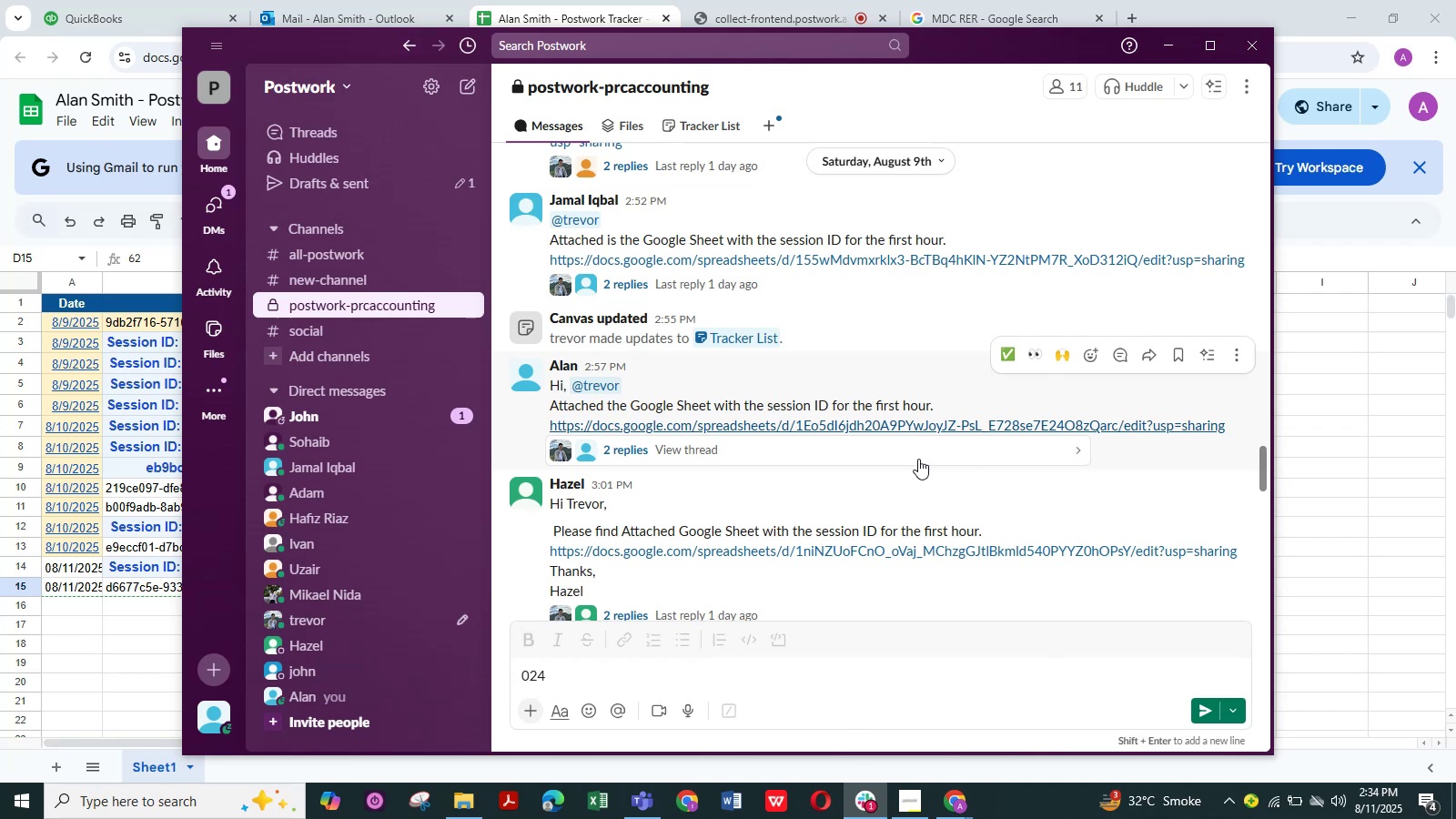 
scroll: coordinate [787, 511], scroll_direction: down, amount: 24.0
 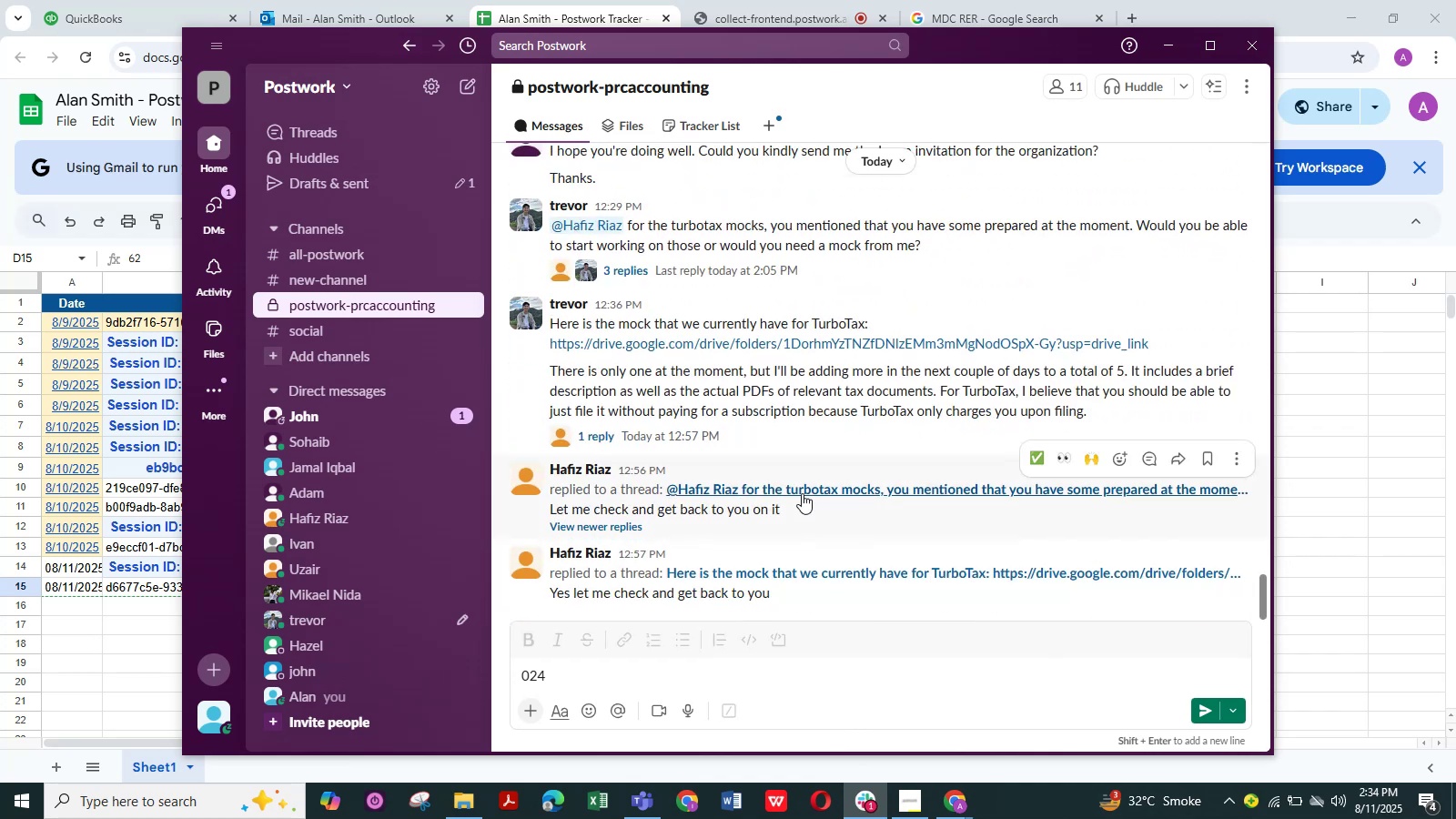 
wait(6.34)
 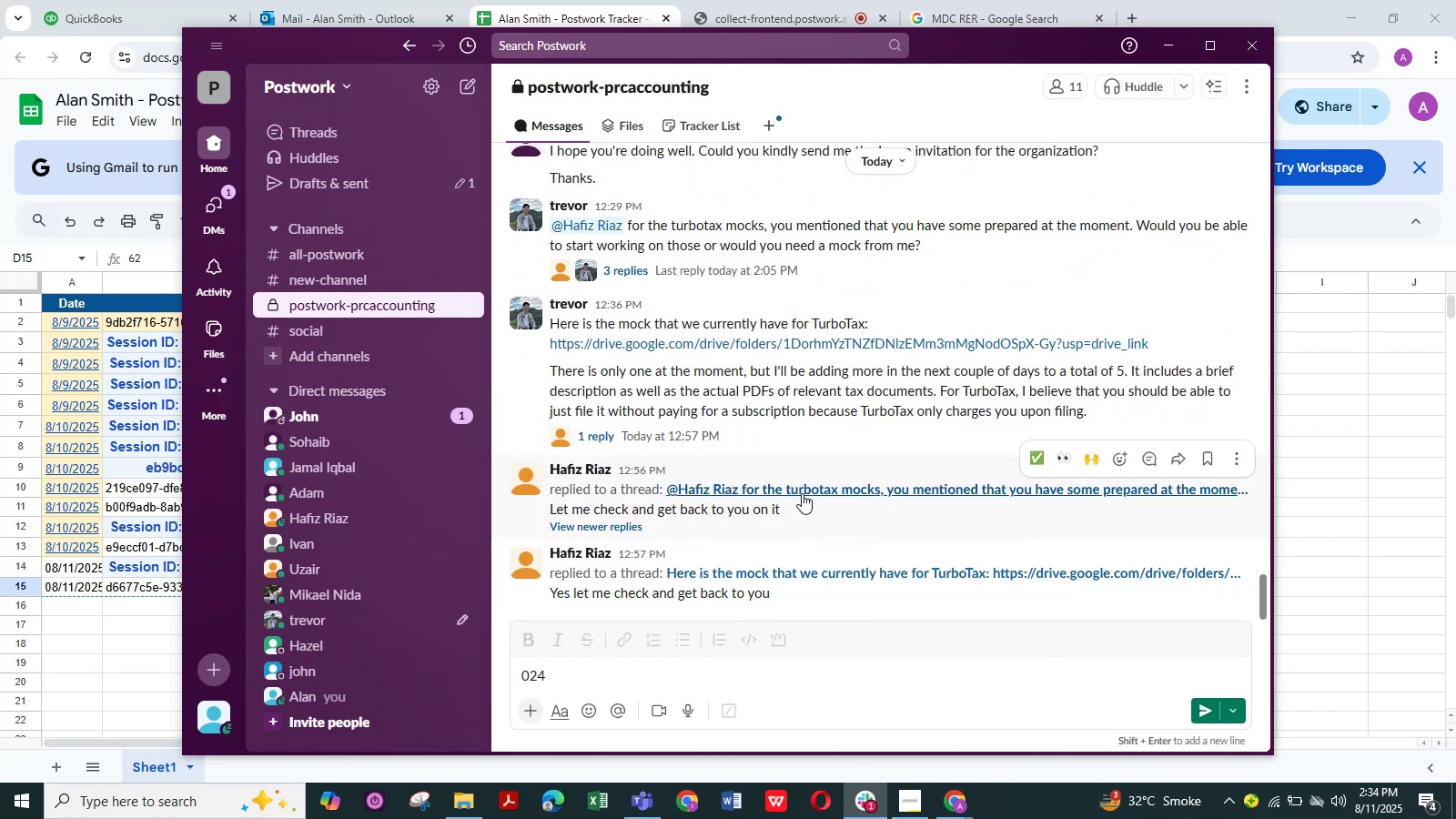 
left_click([612, 435])
 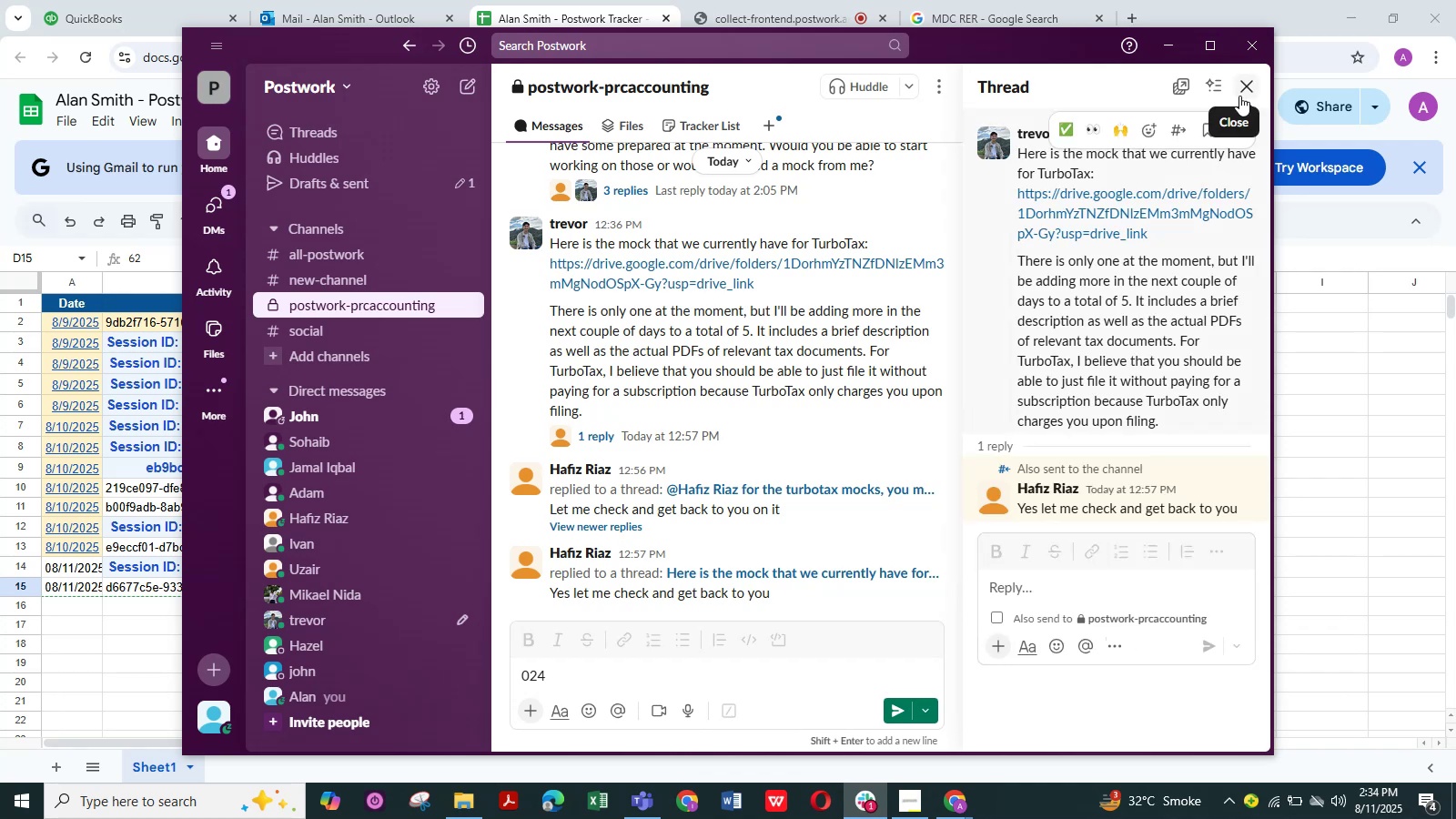 
left_click([1239, 96])
 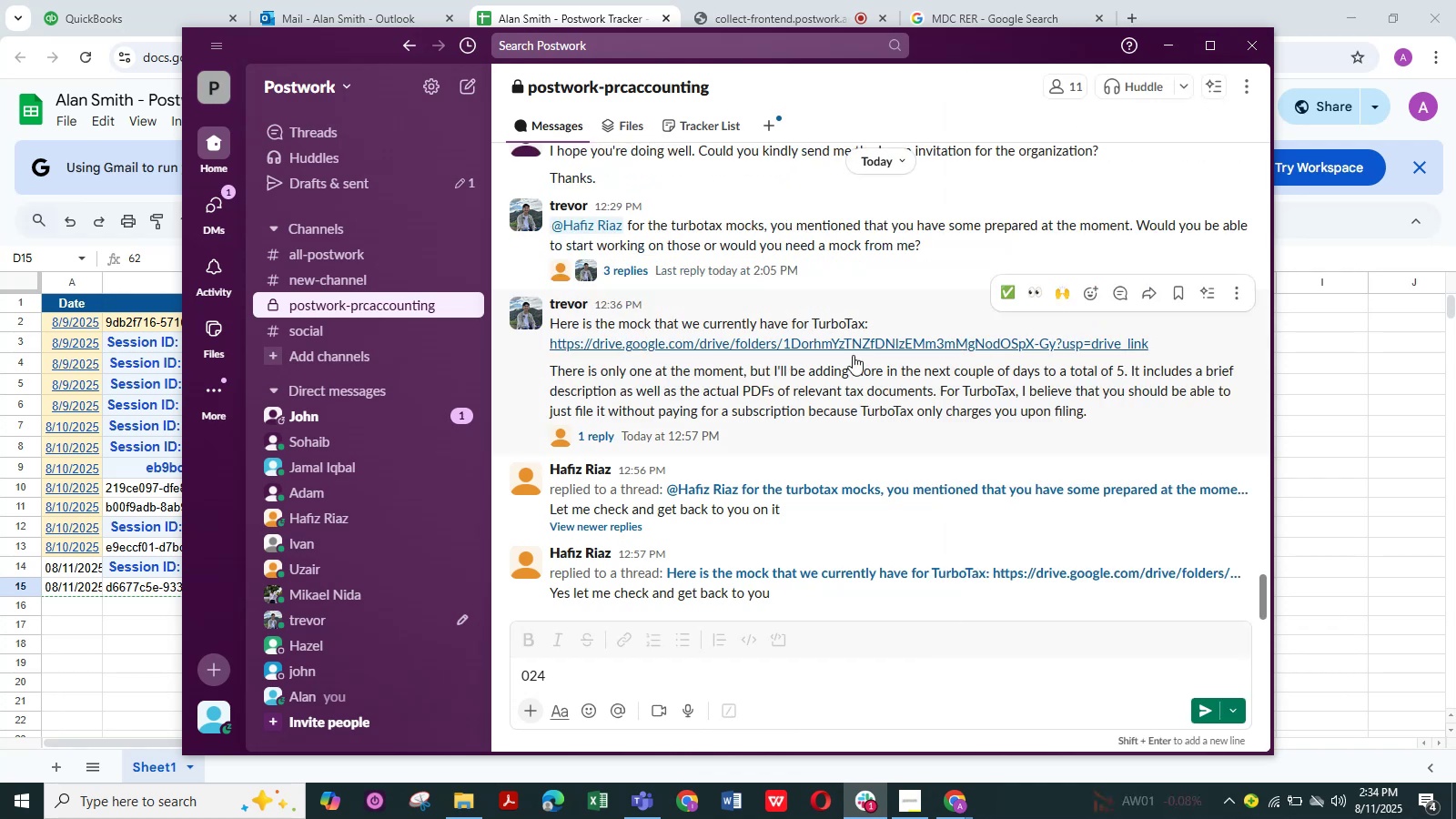 
left_click([823, 339])
 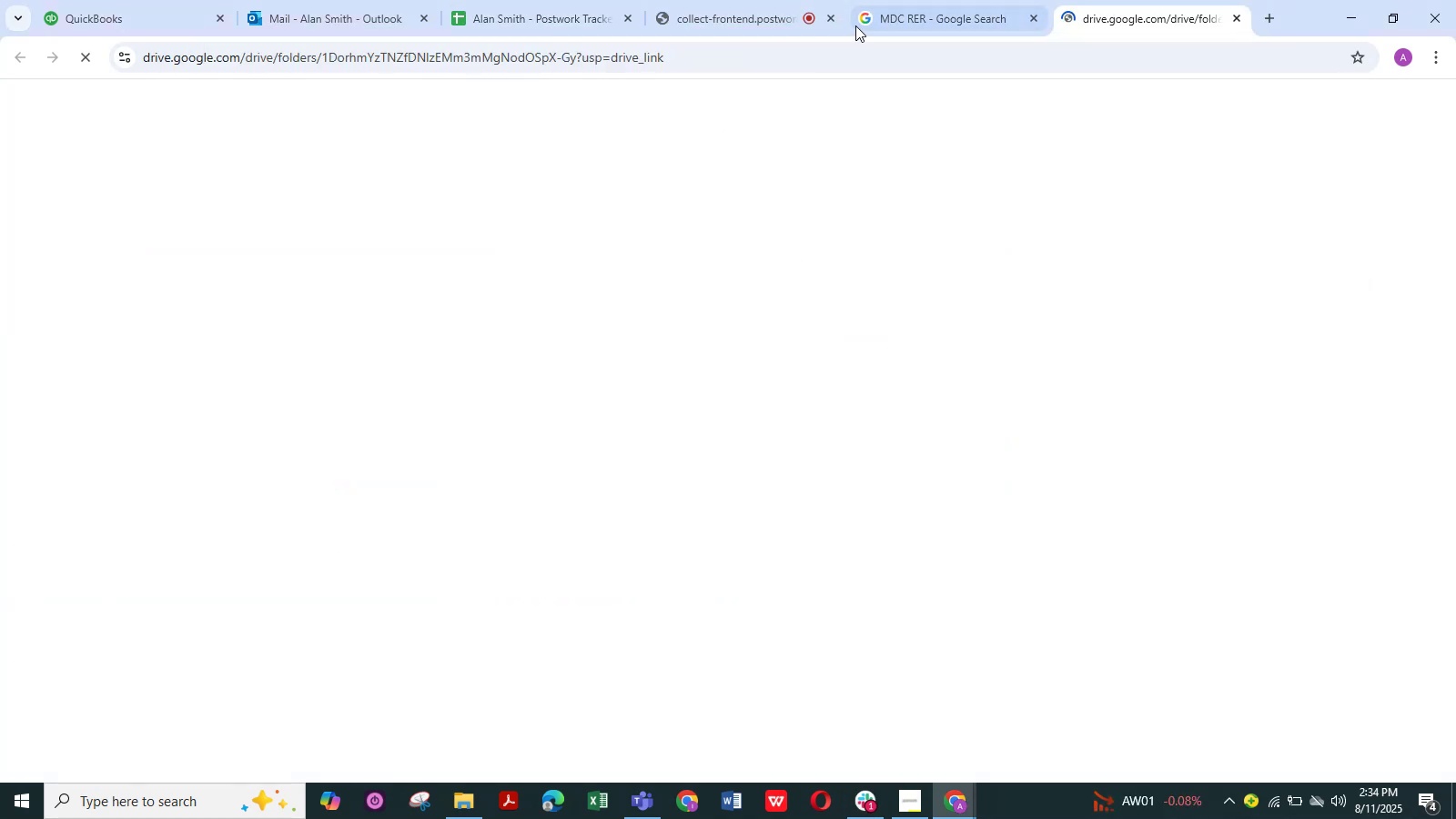 
left_click([752, 19])
 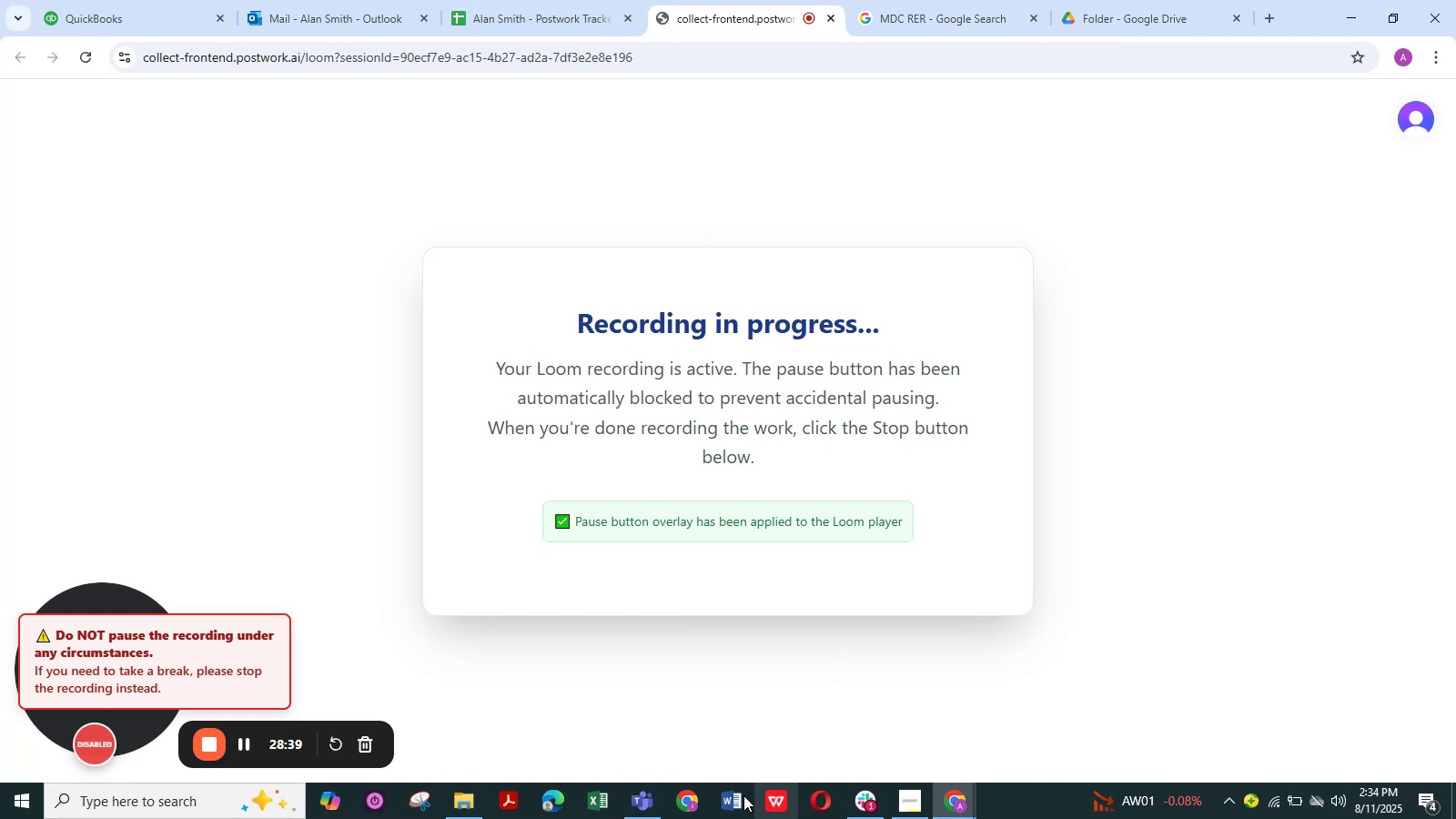 
left_click([630, 801])
 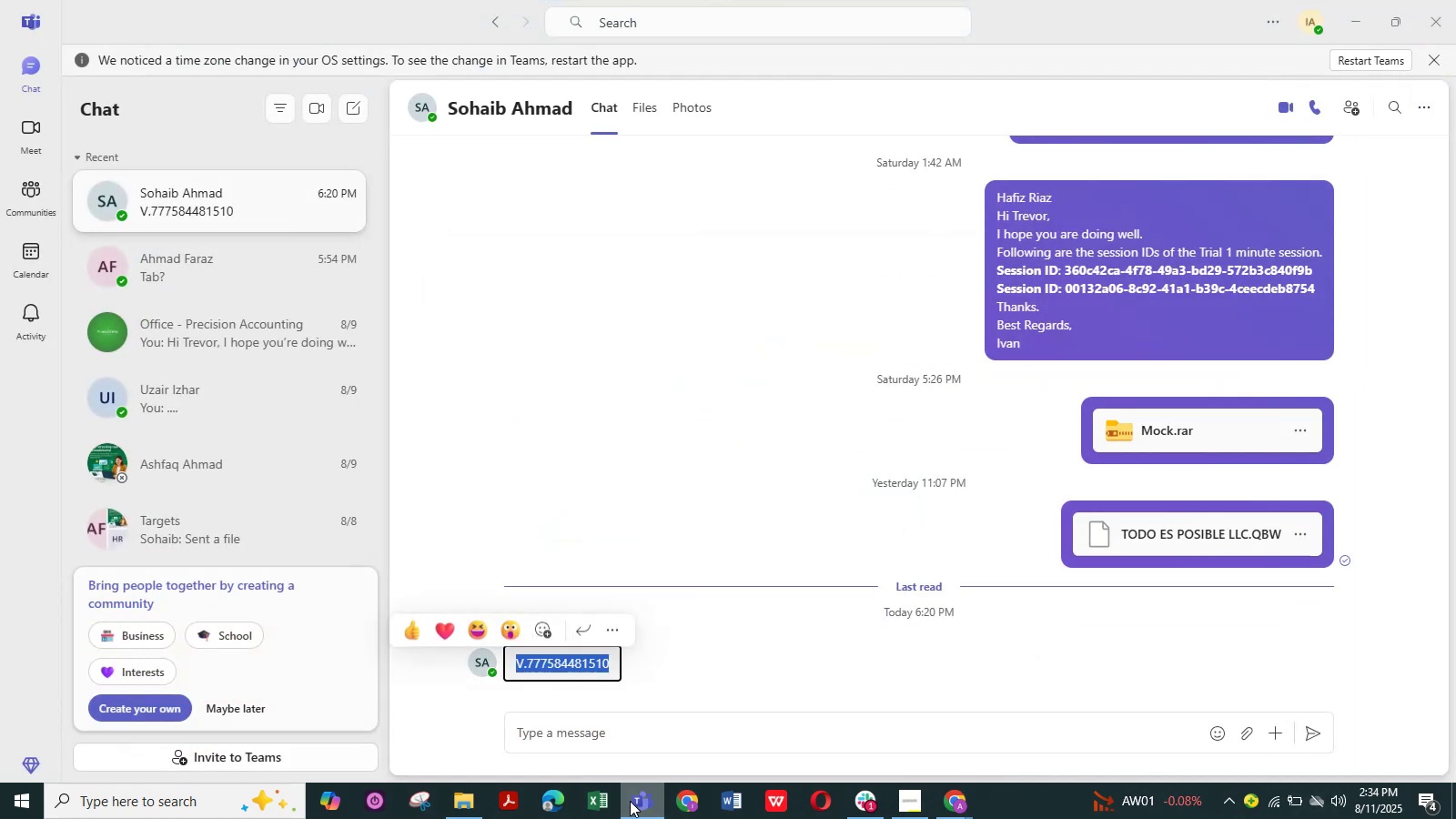 
left_click([630, 801])
 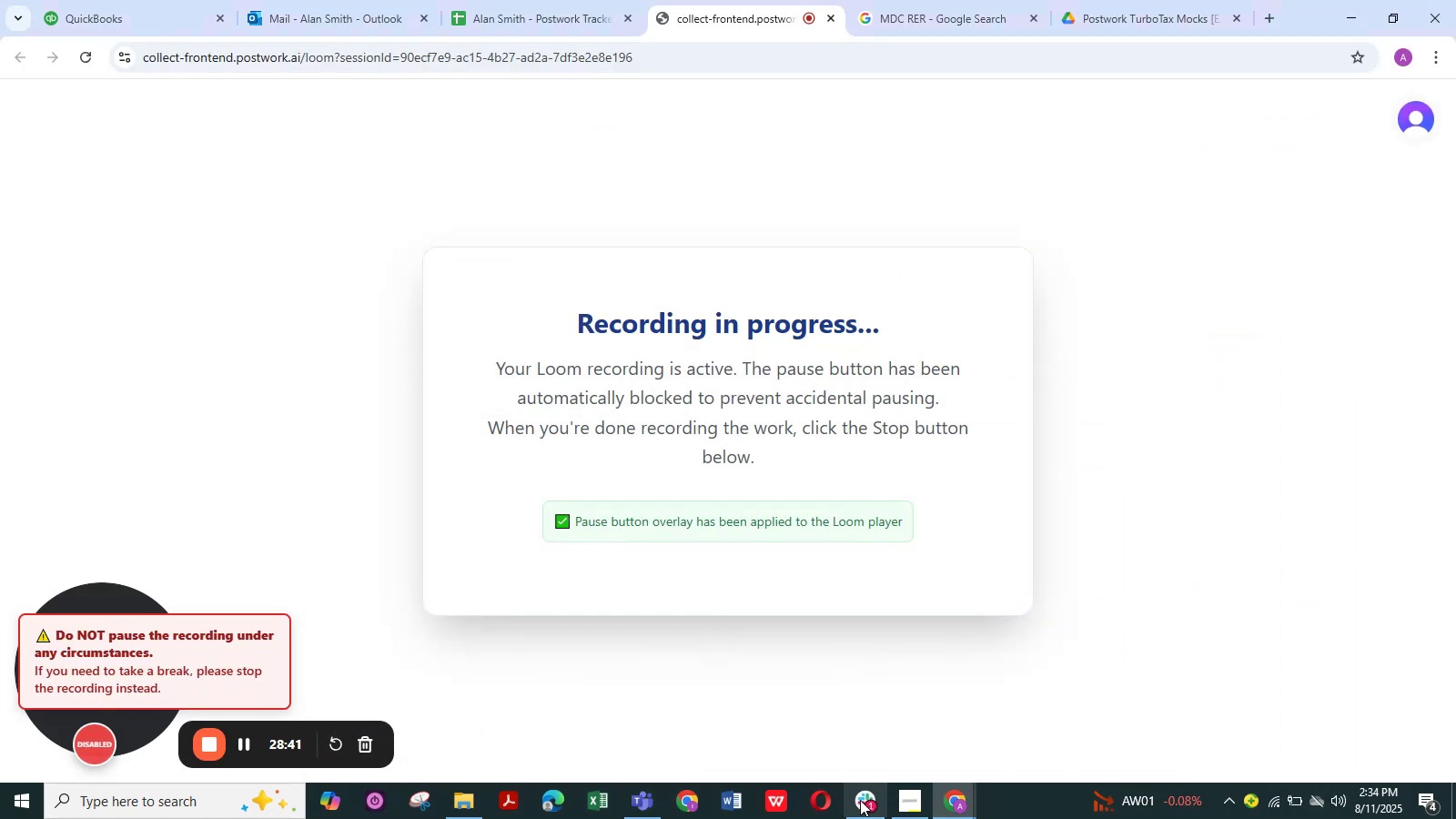 
left_click([858, 802])
 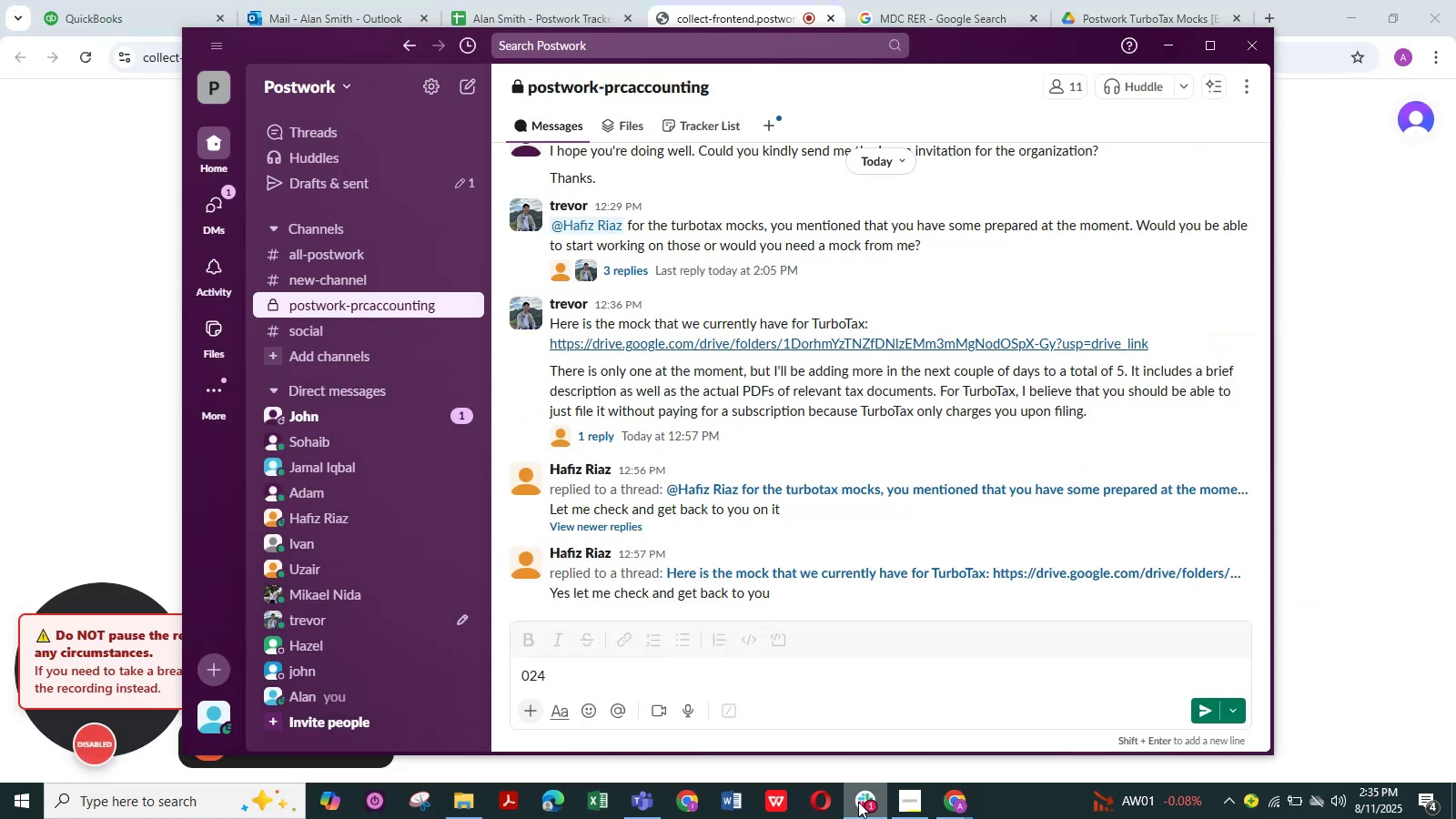 
wait(11.18)
 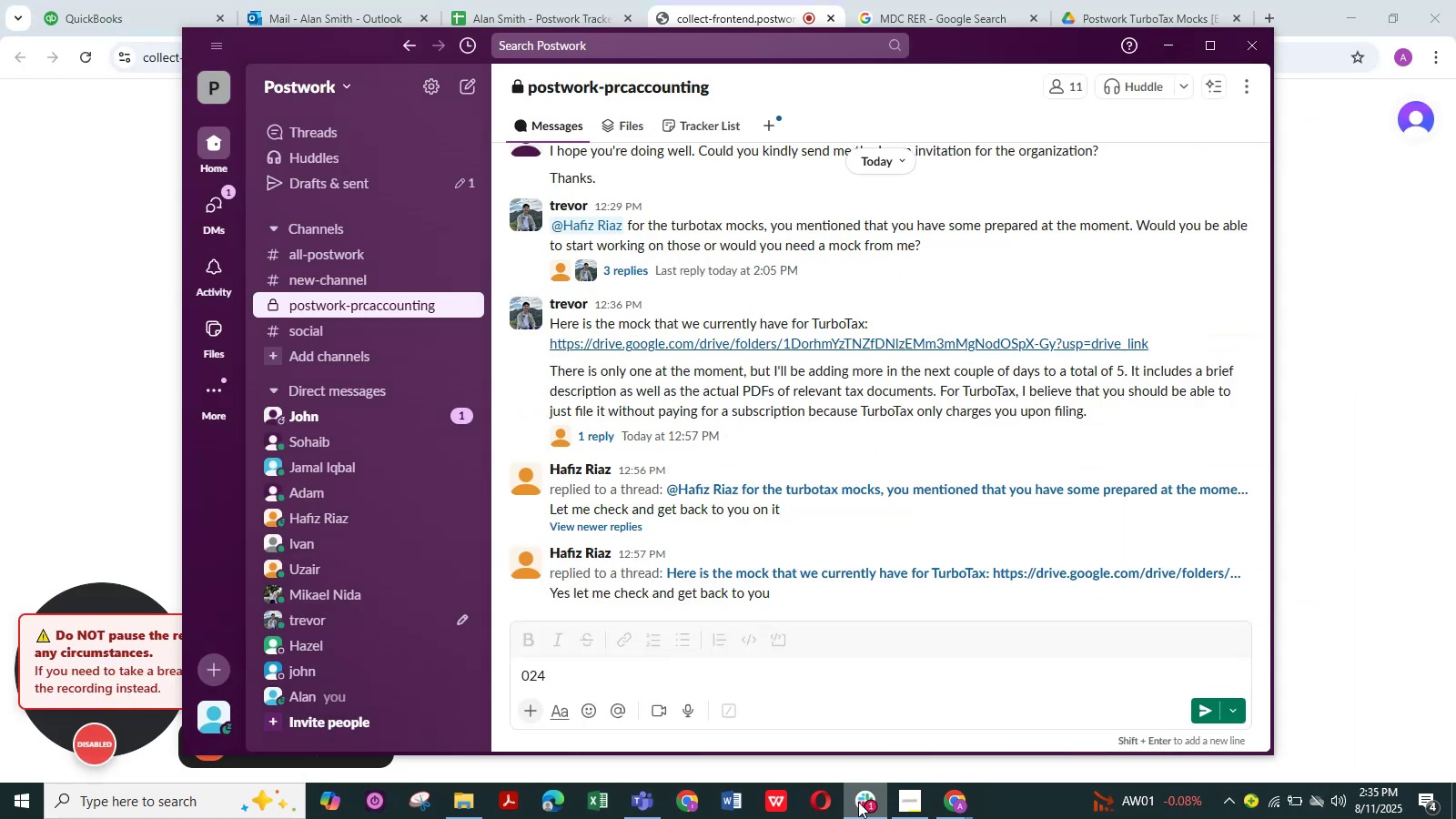 
left_click([858, 802])
 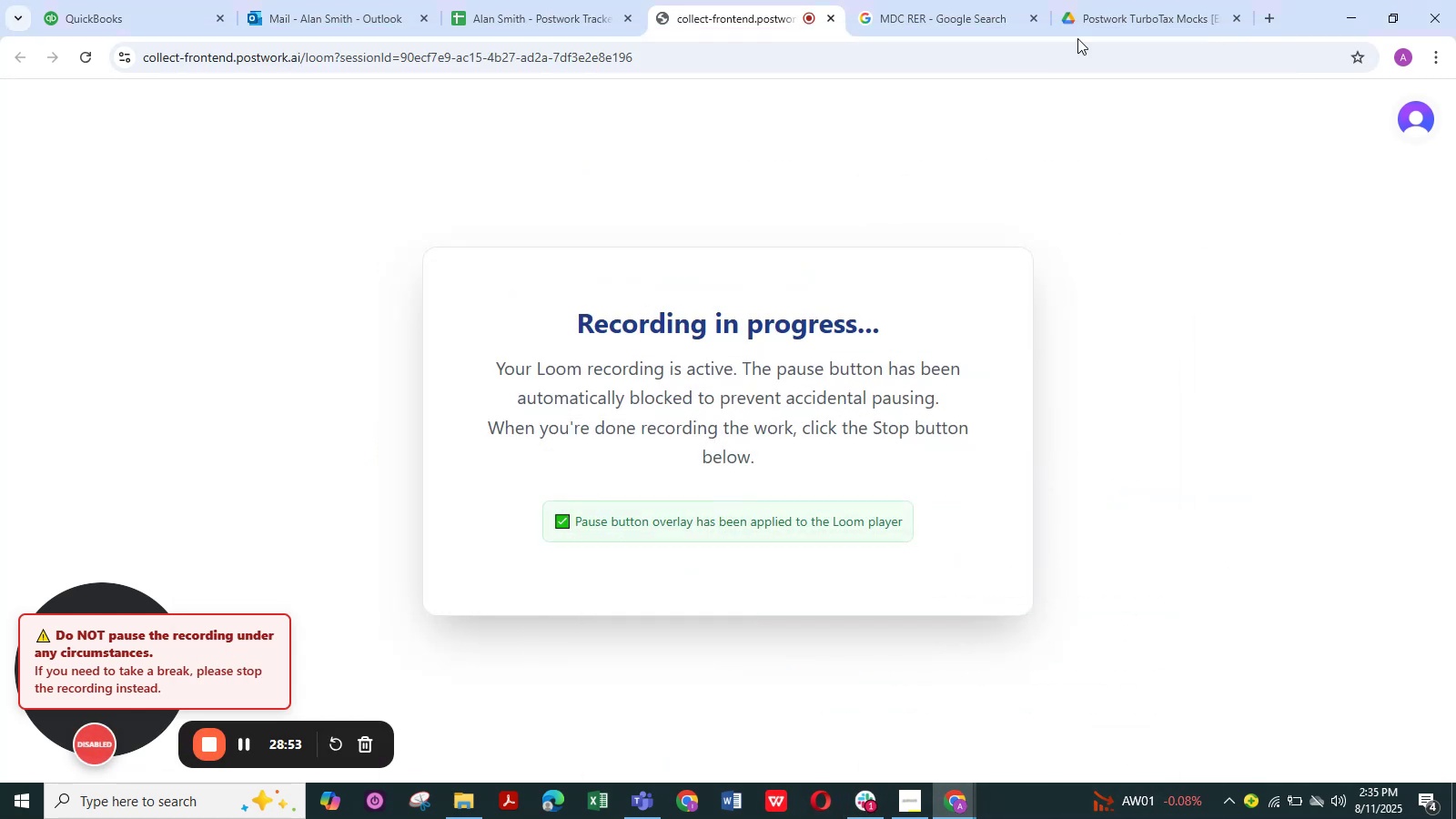 
left_click([1108, 8])
 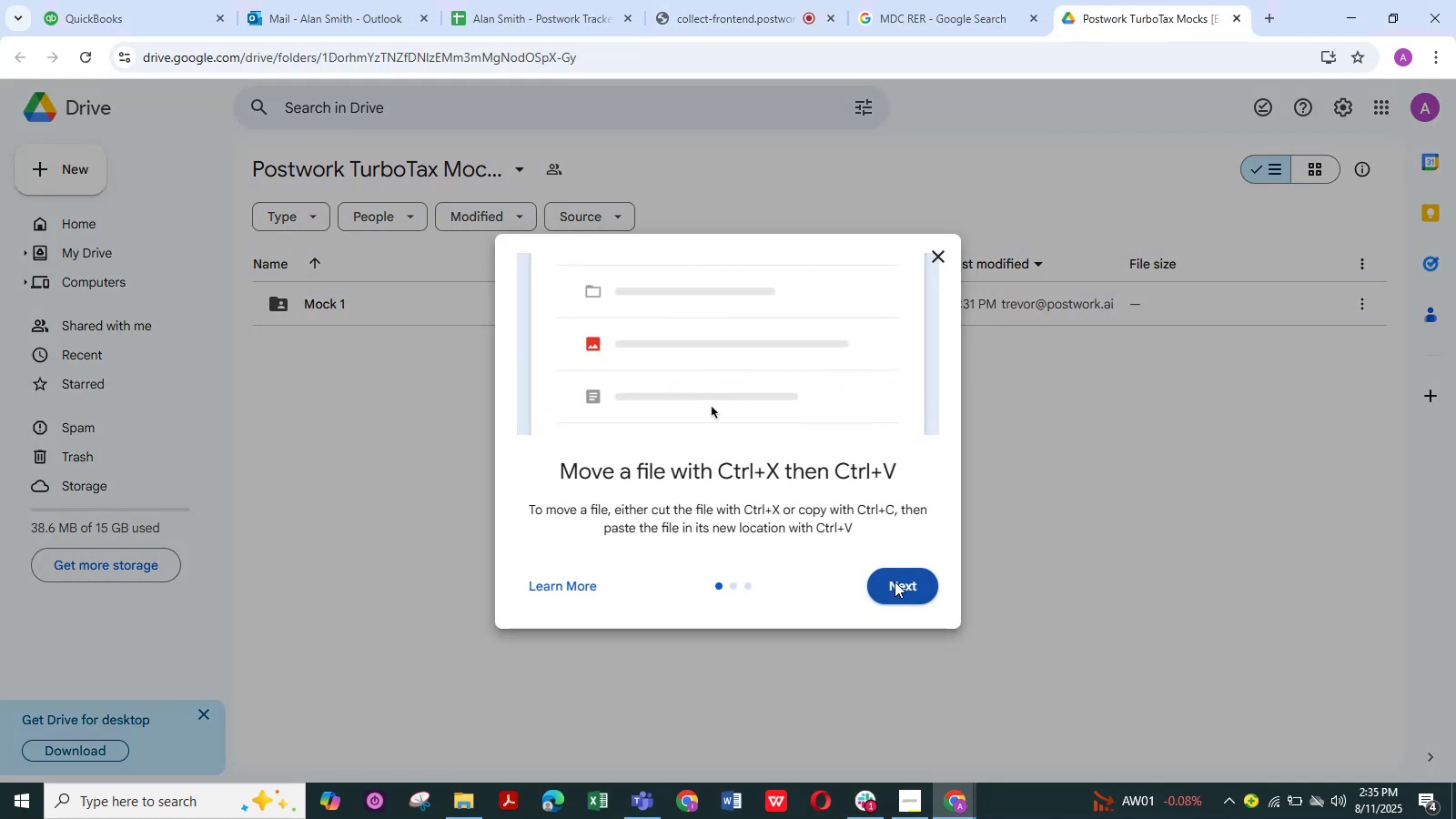 
double_click([895, 581])
 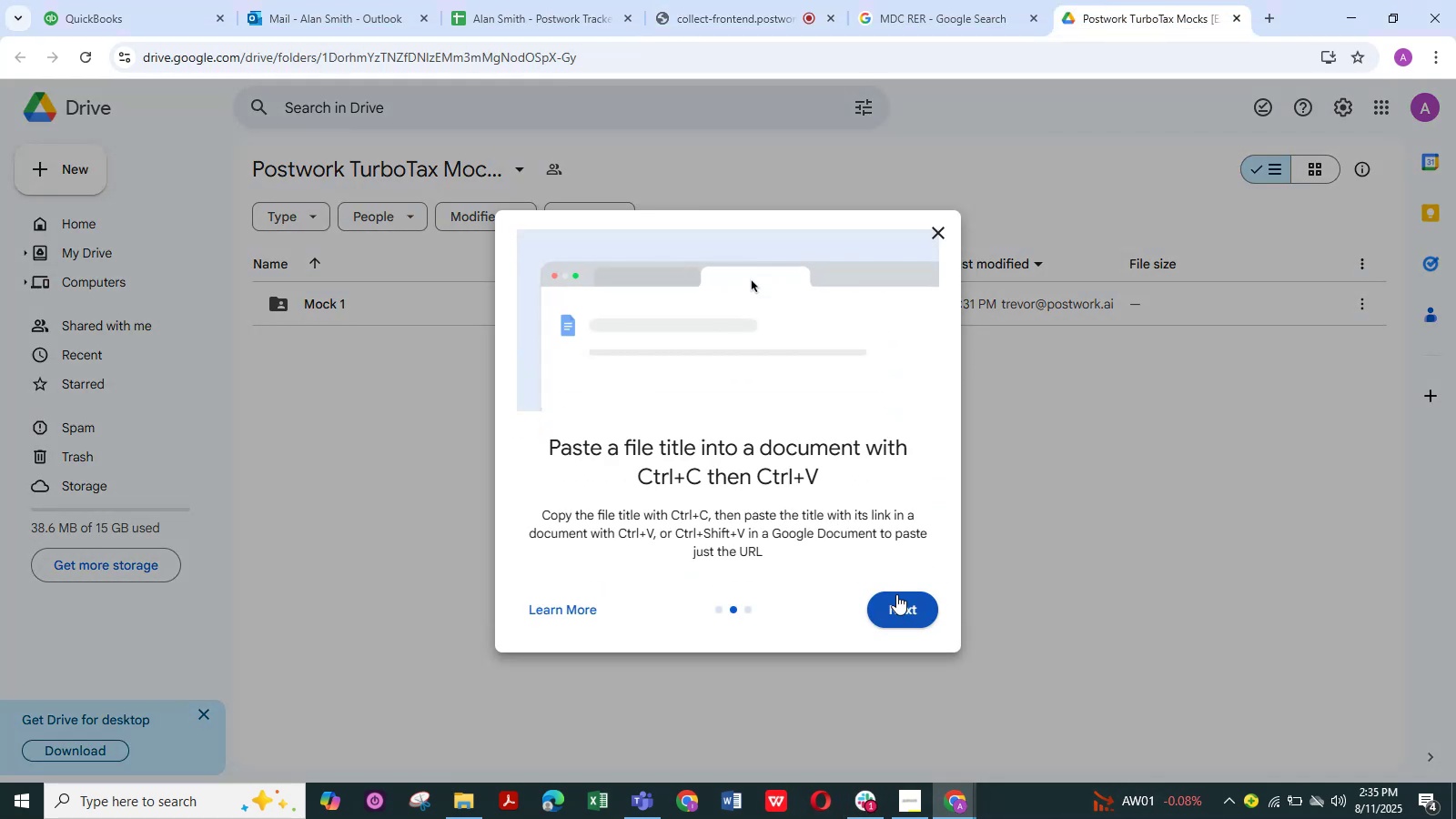 
left_click([898, 604])
 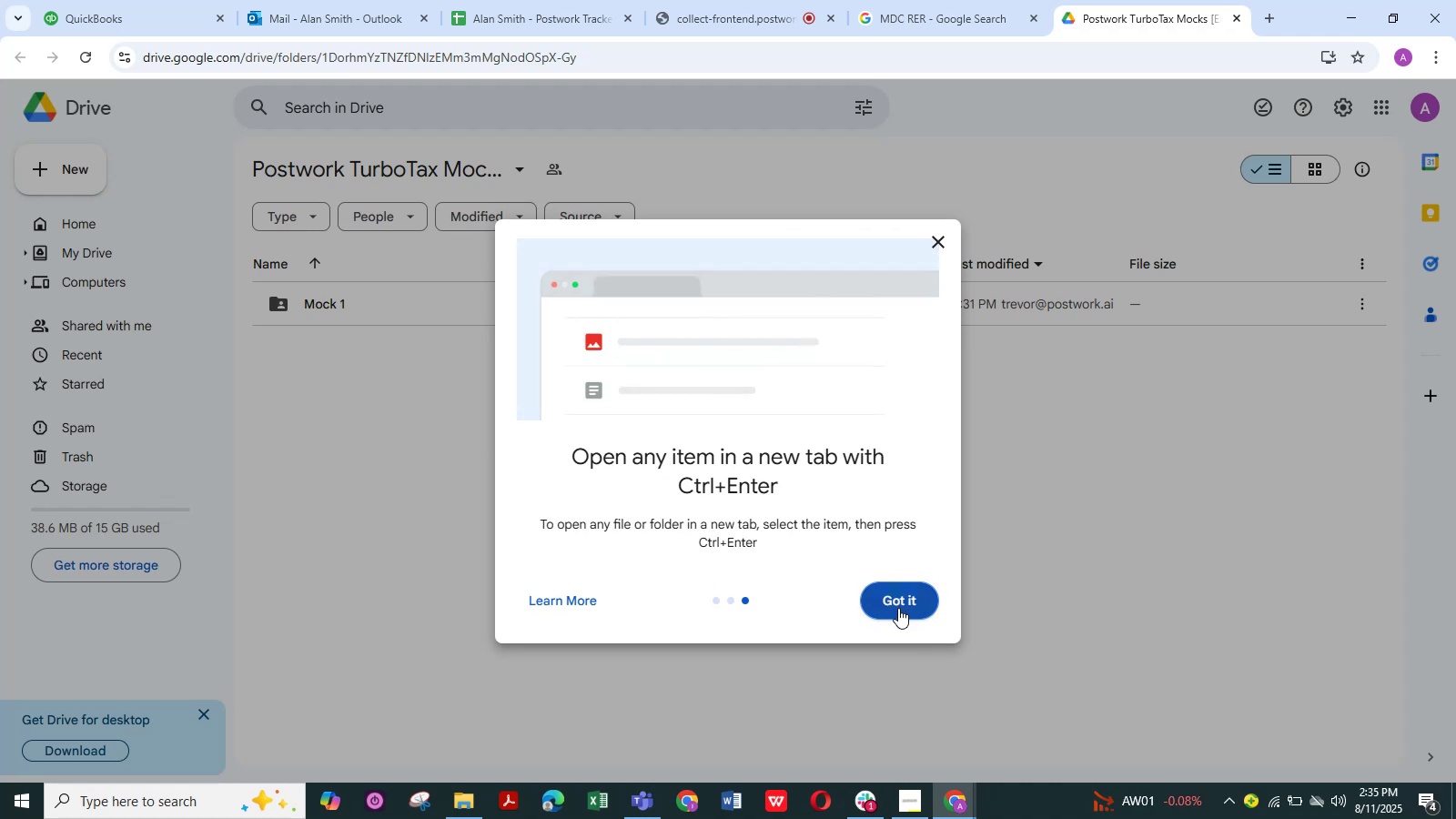 
left_click([898, 608])
 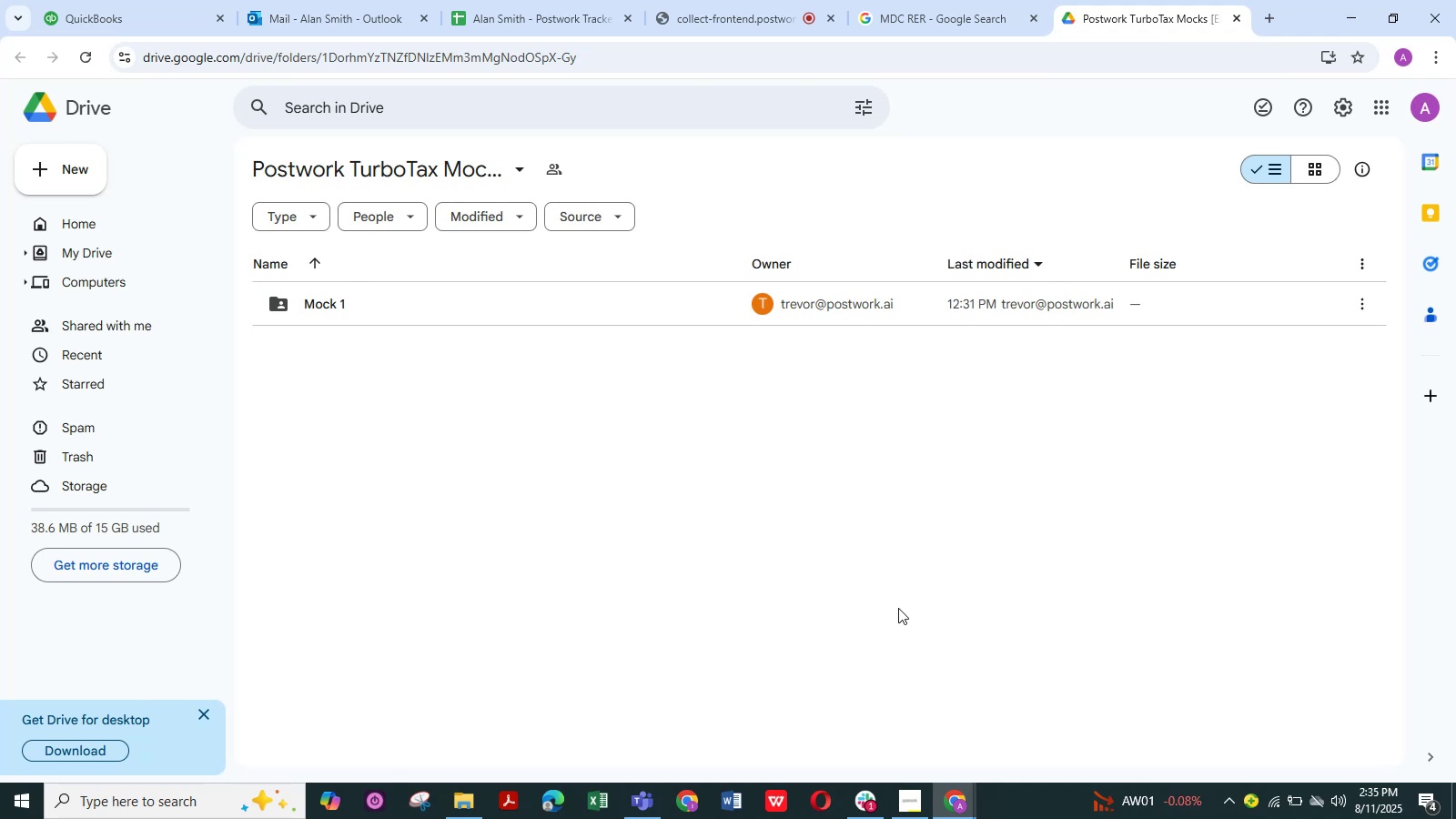 
wait(21.14)
 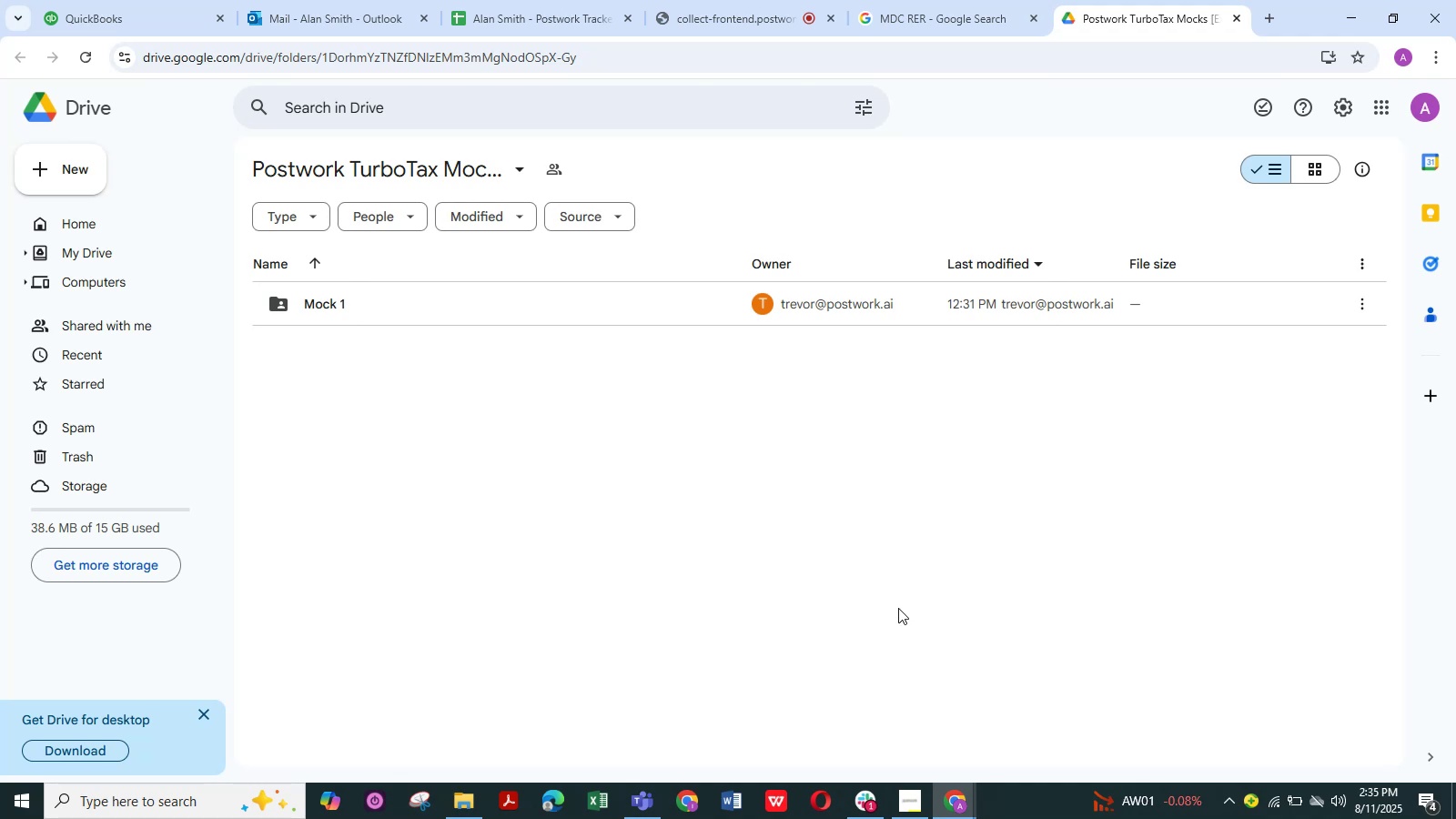 
left_click([682, 321])
 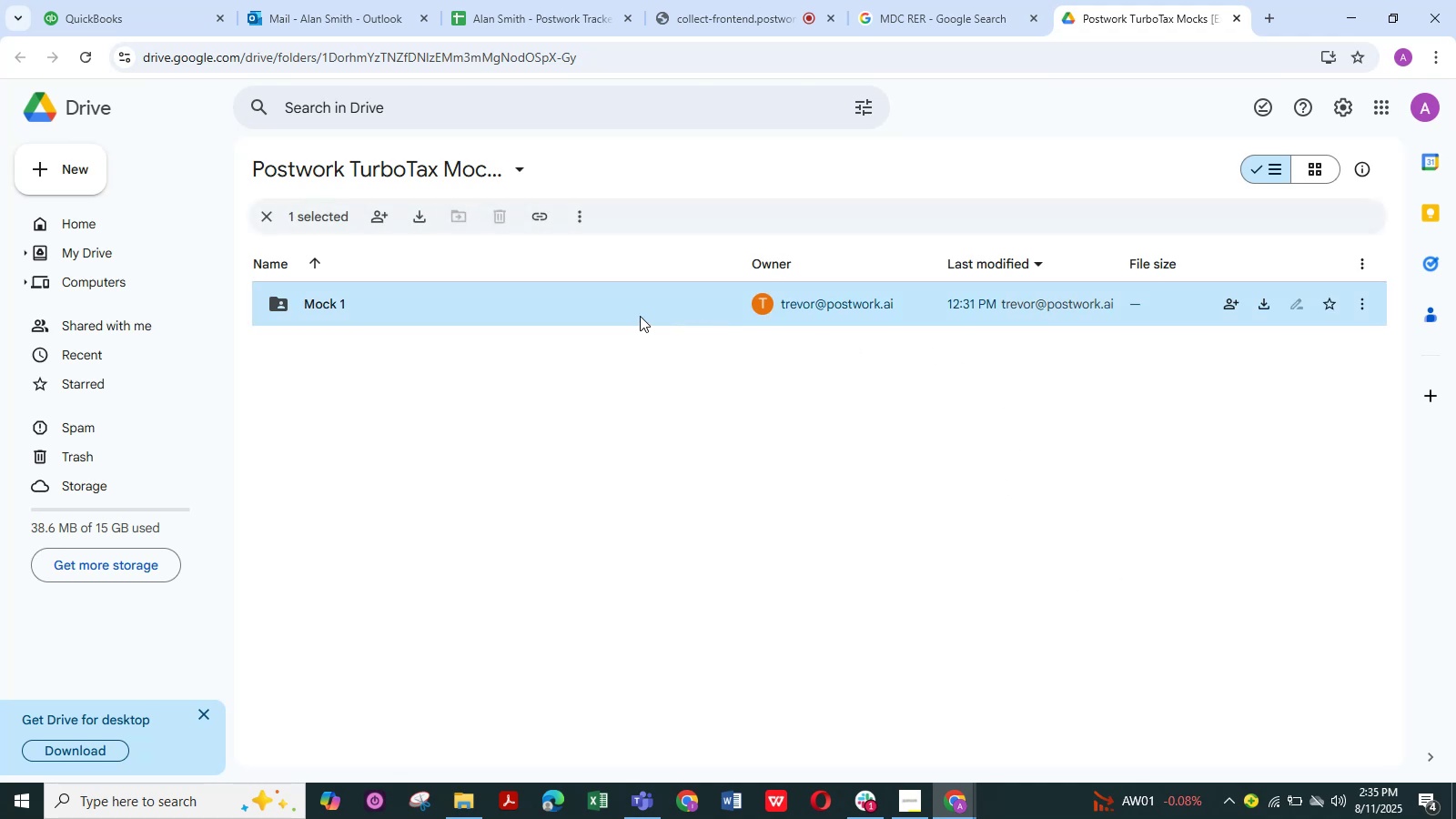 
left_click([687, 310])
 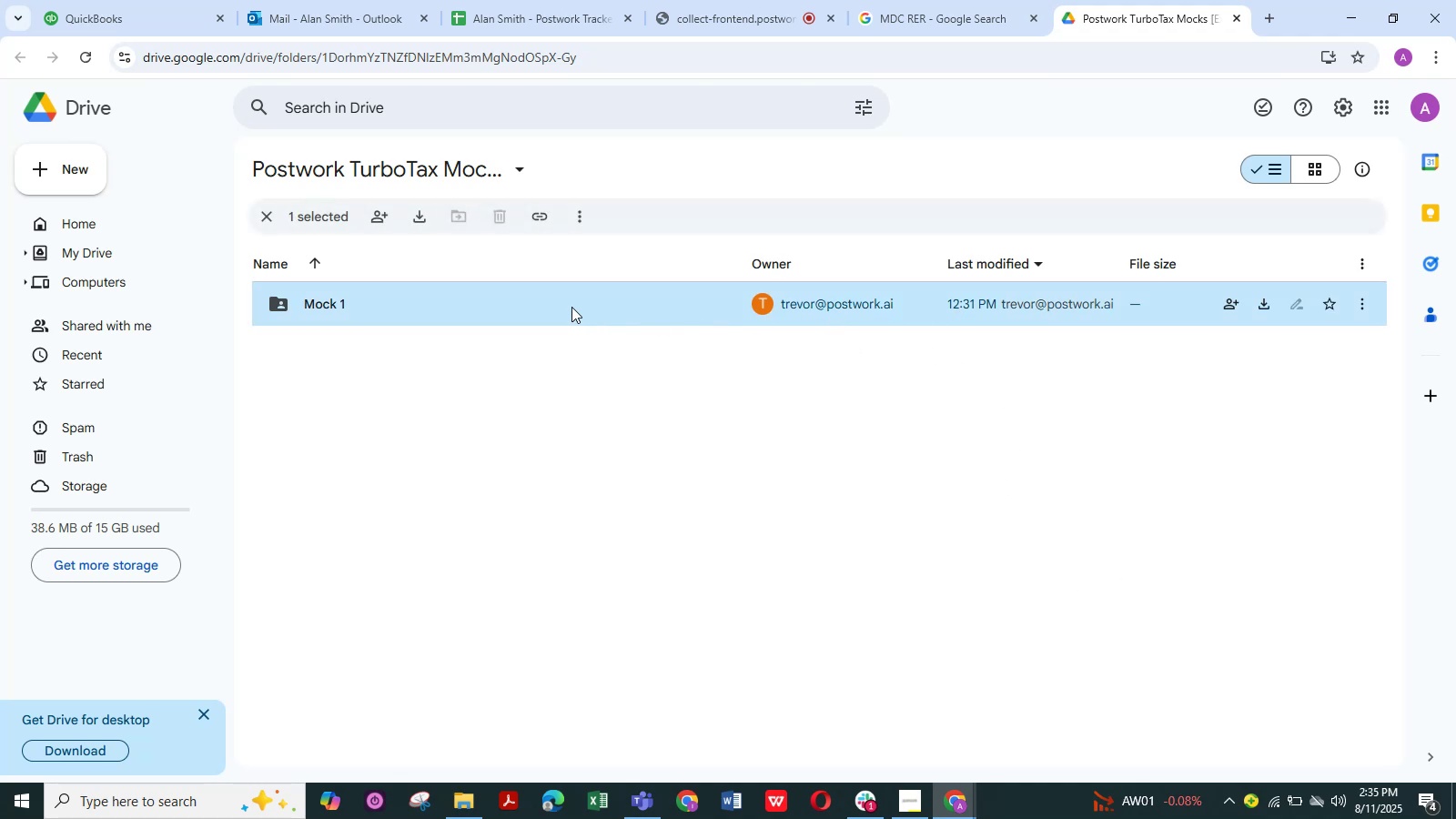 
left_click([523, 316])
 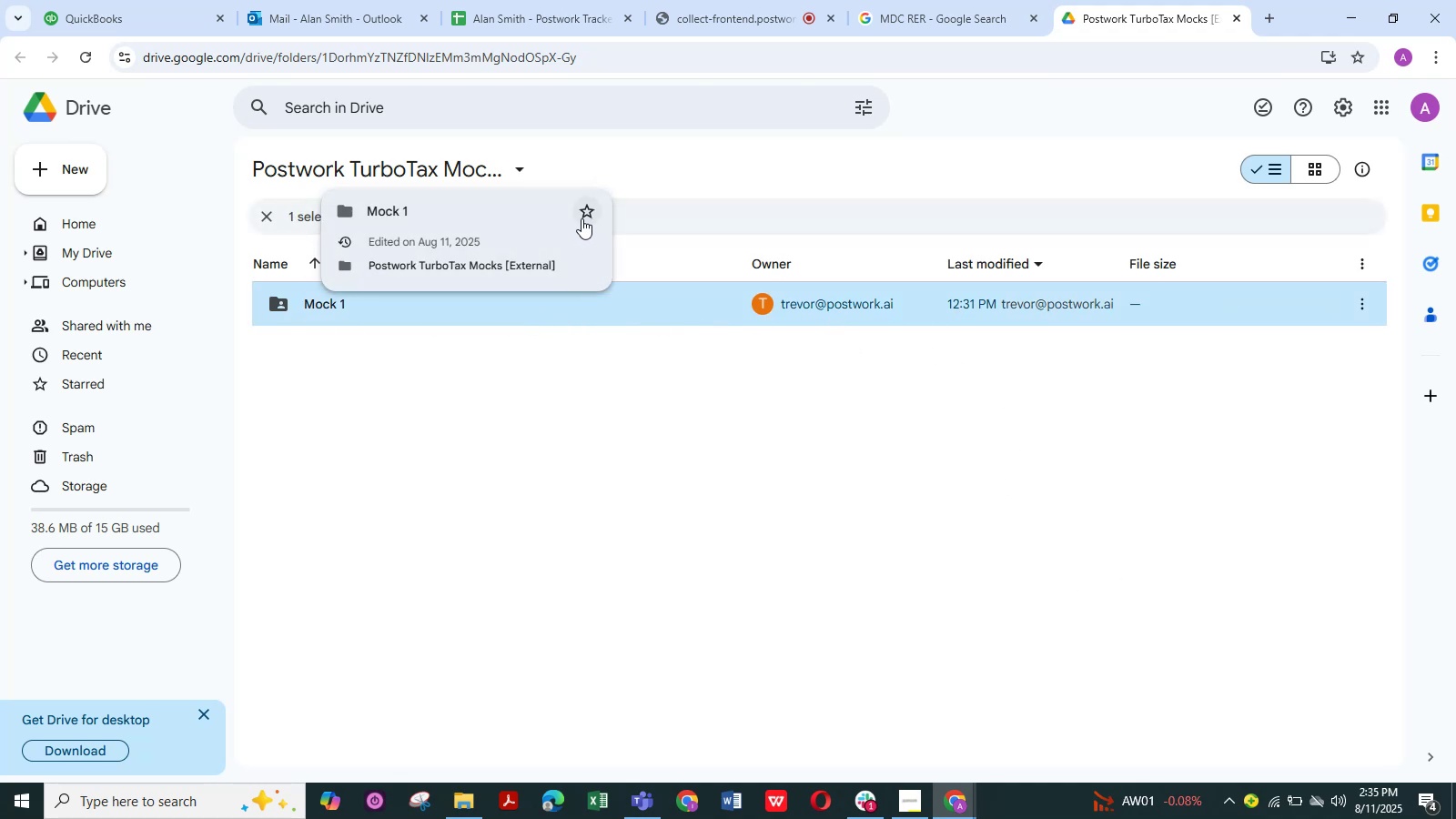 
left_click([645, 250])
 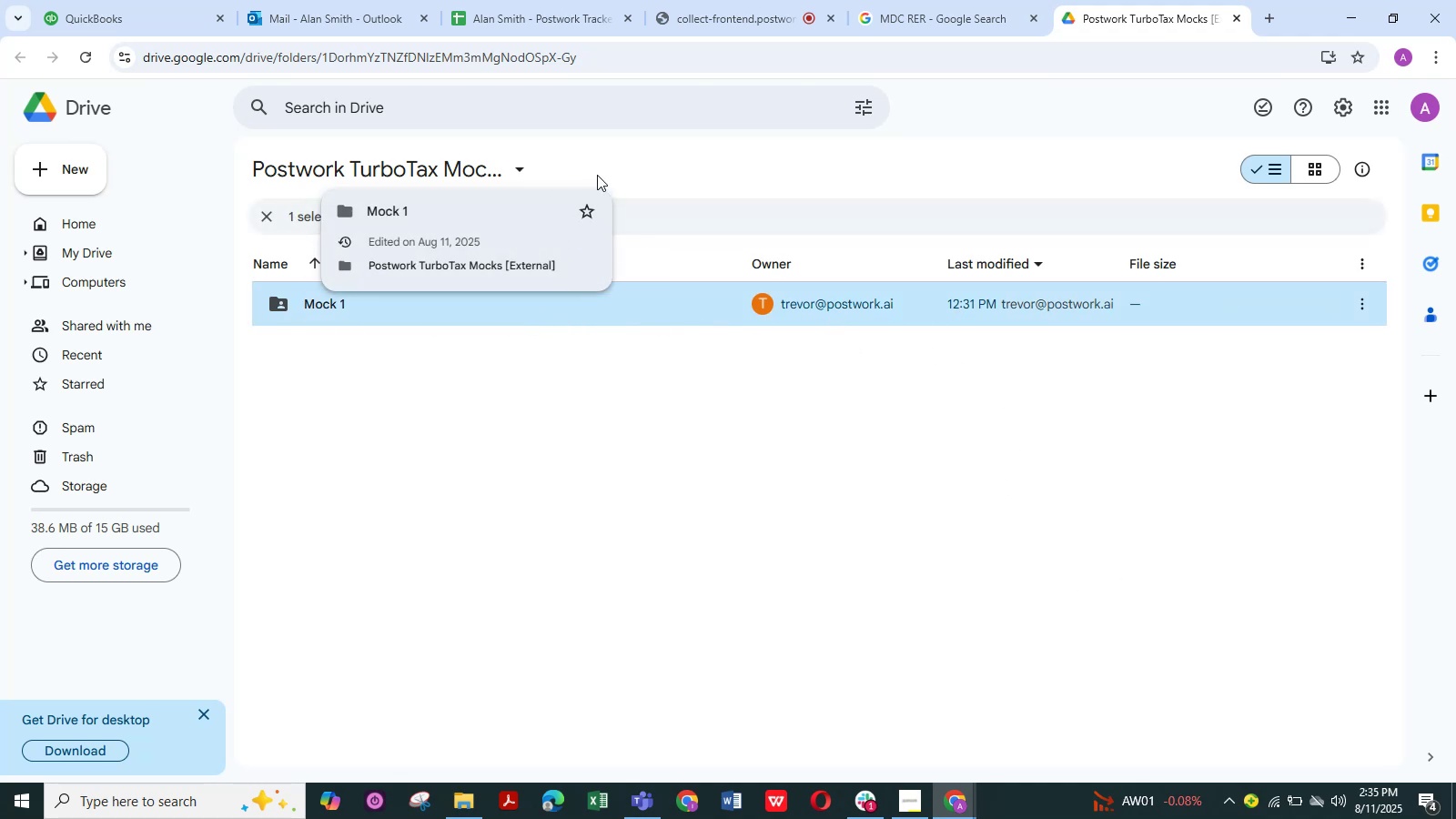 
left_click([619, 173])
 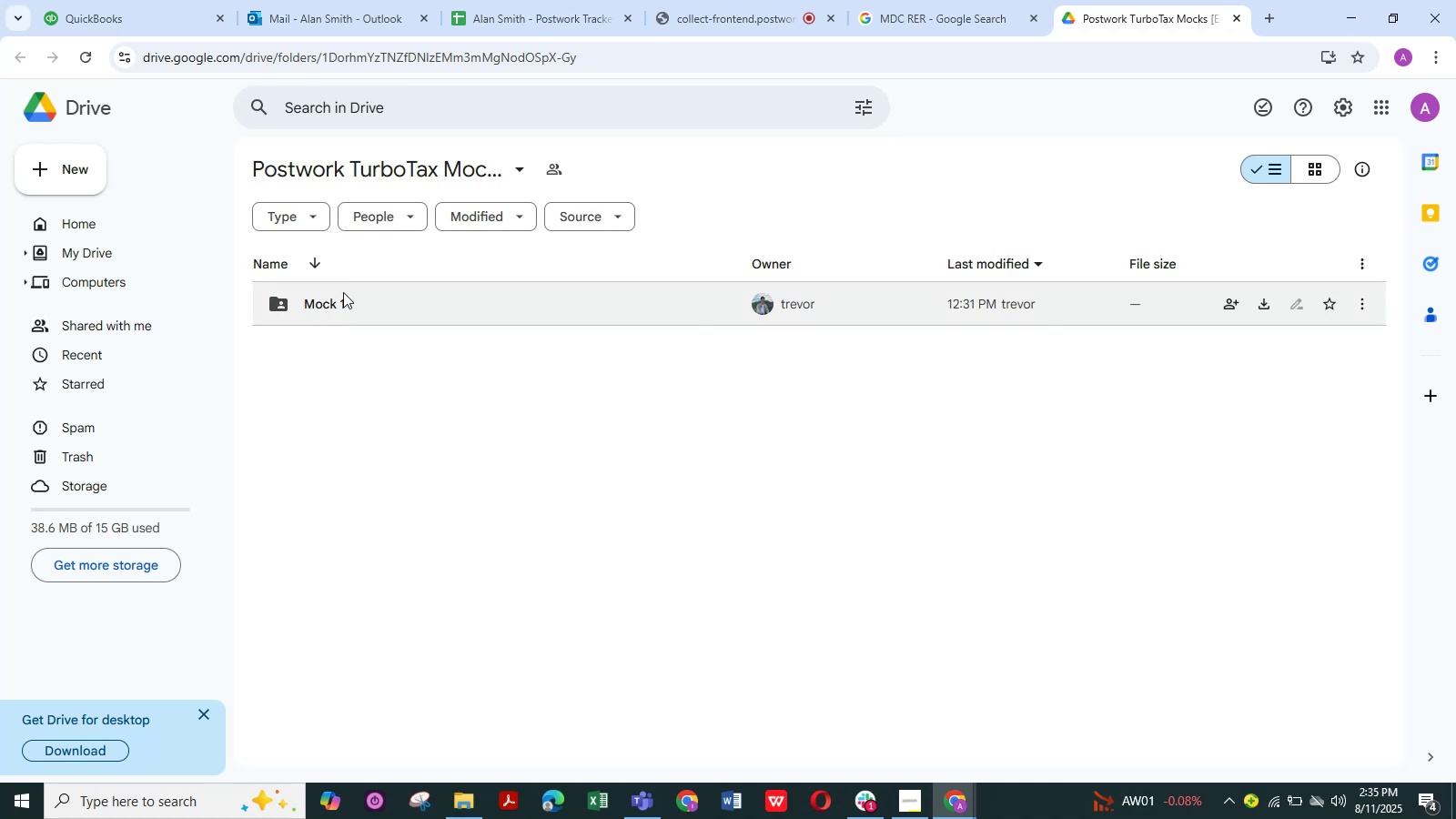 
left_click([343, 292])
 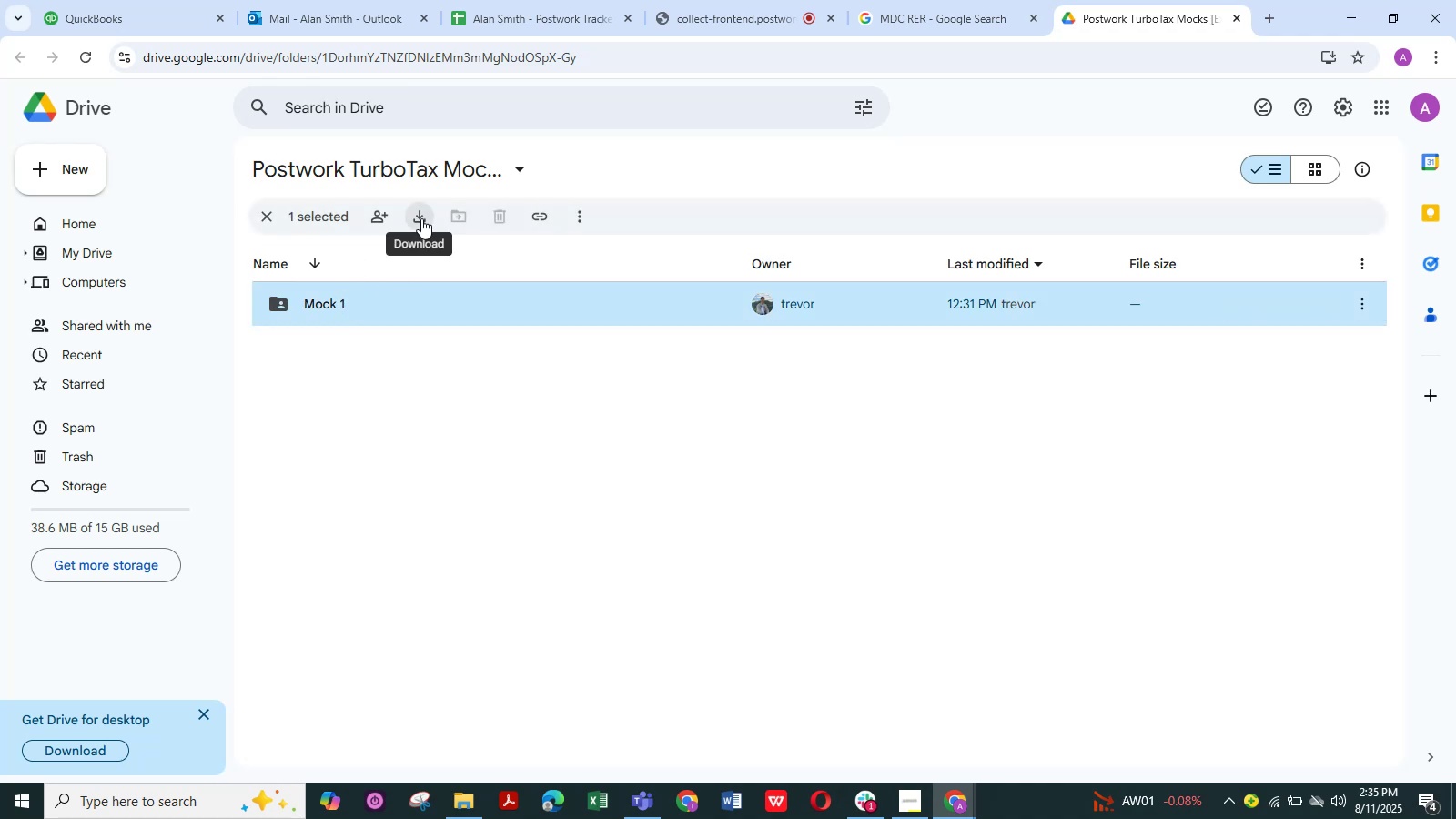 
left_click([421, 218])
 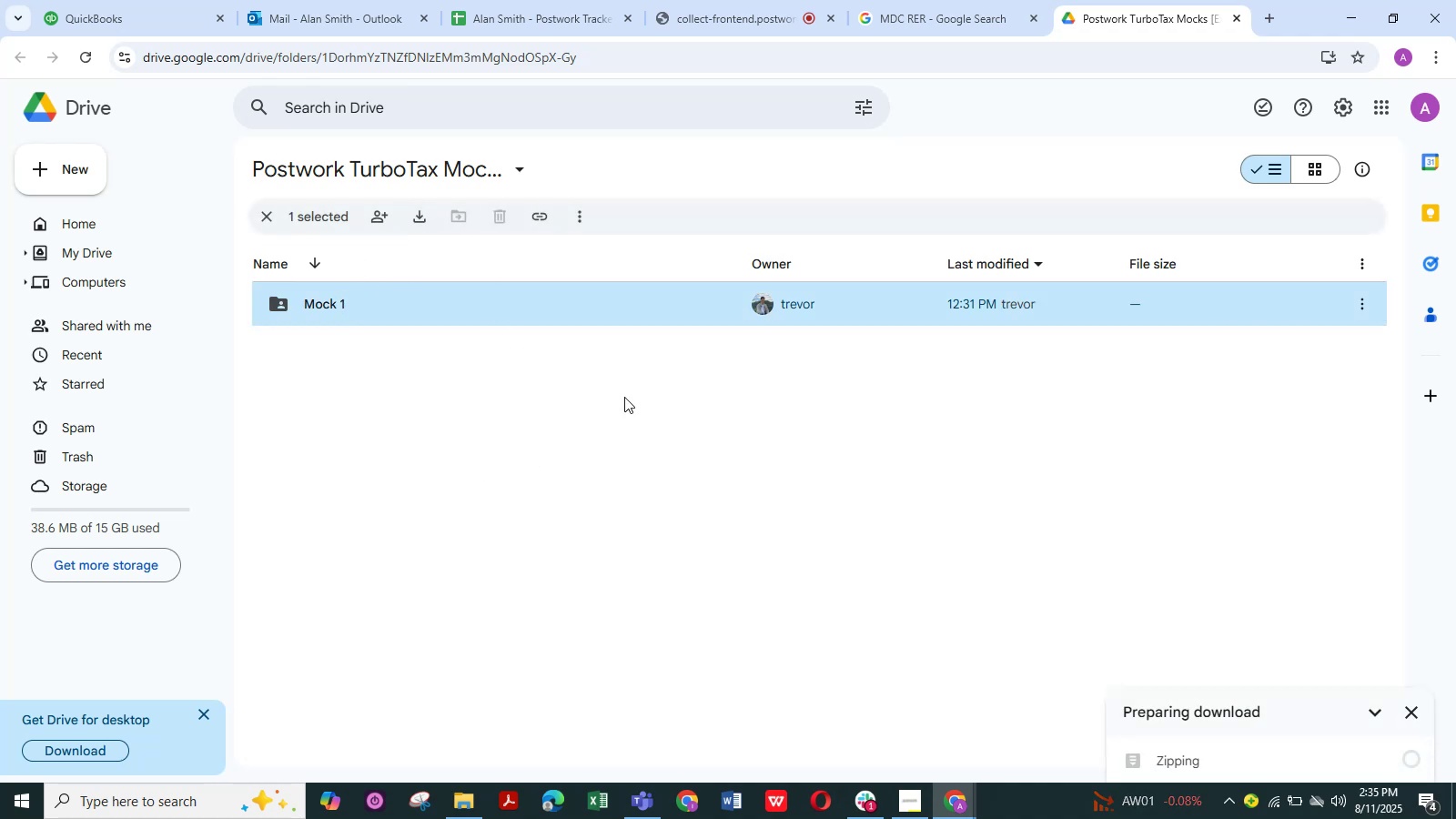 
left_click([379, 308])
 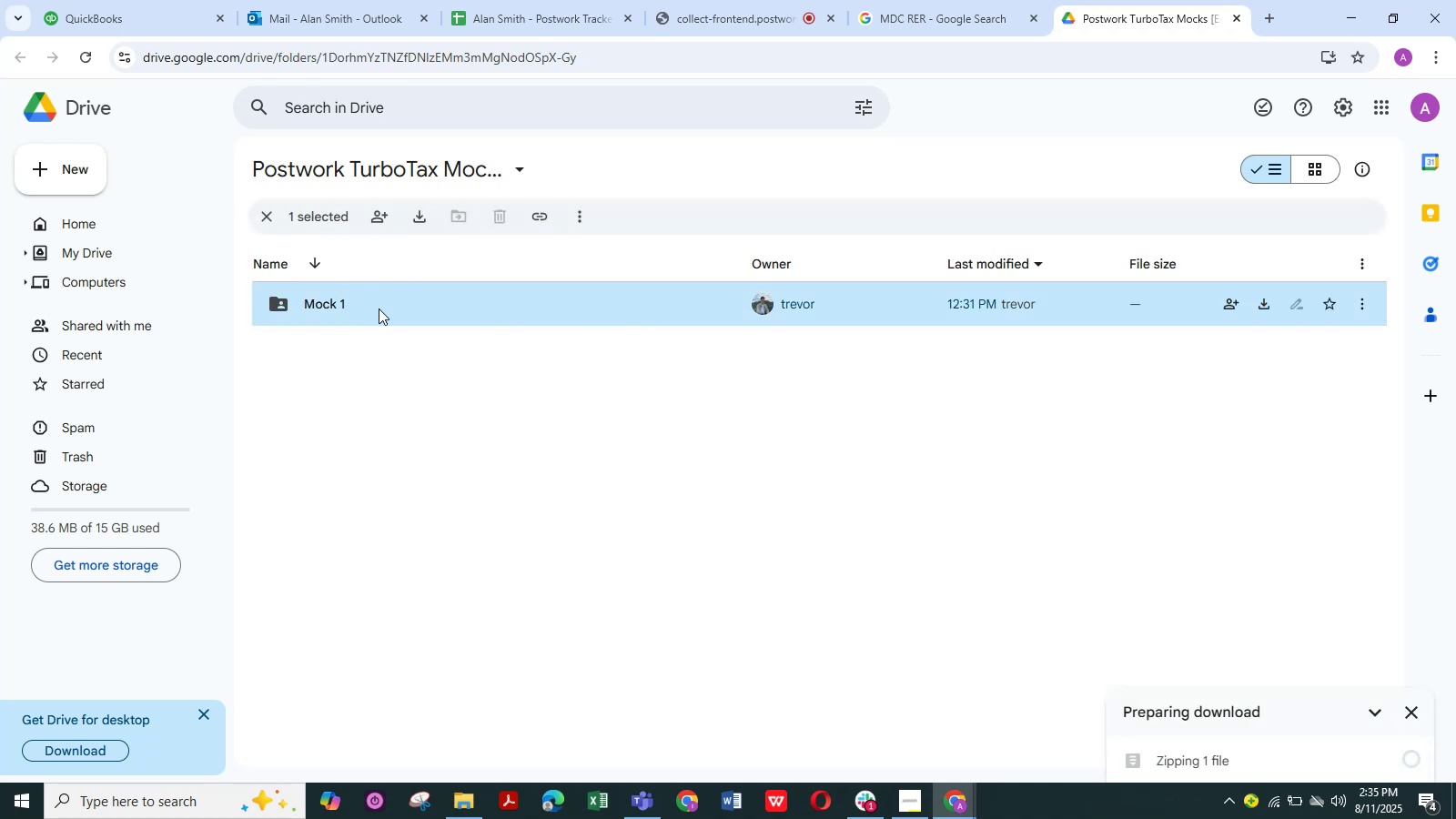 
double_click([379, 308])
 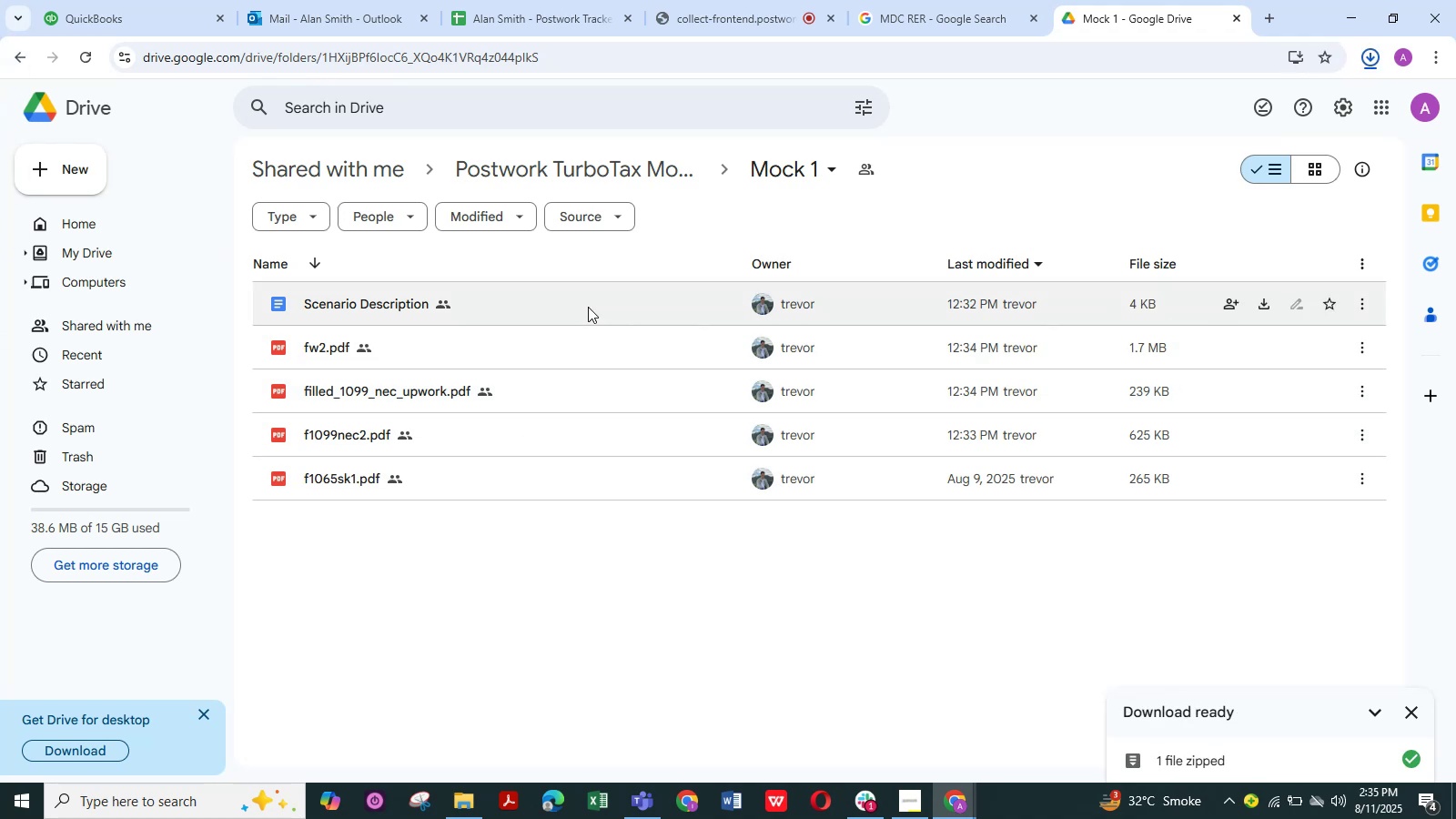 
wait(7.29)
 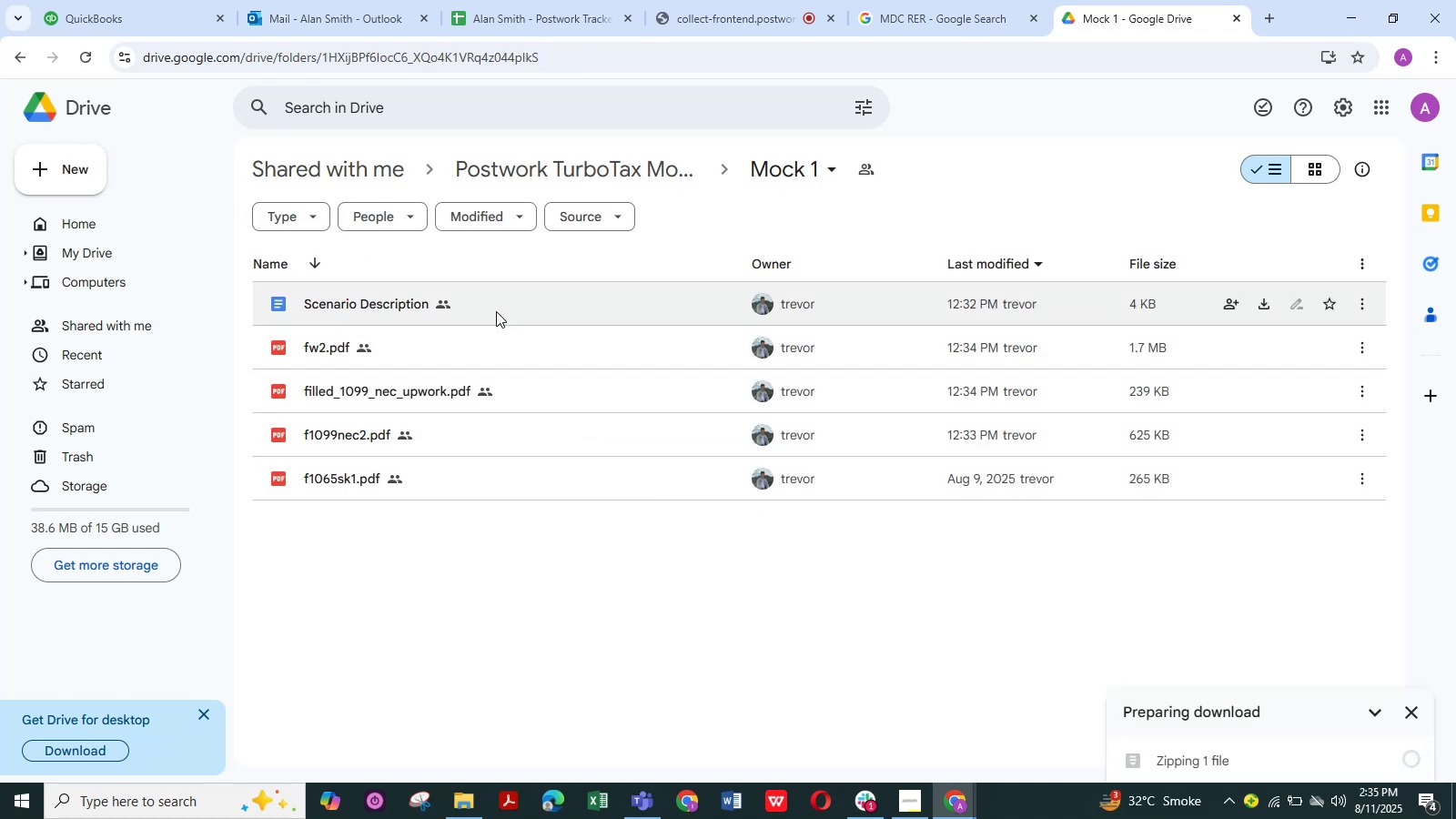 
left_click([171, 265])
 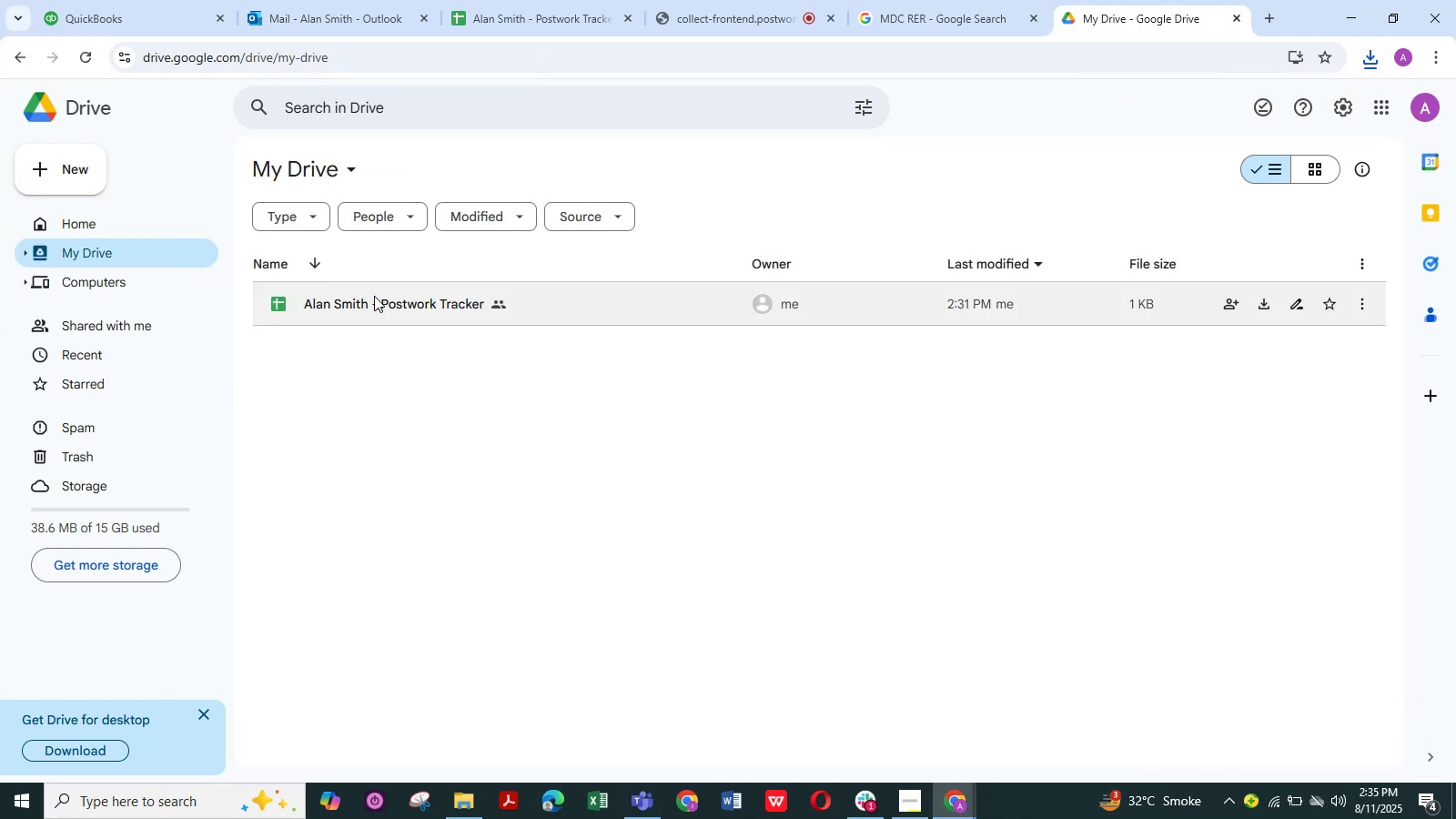 
left_click([374, 296])
 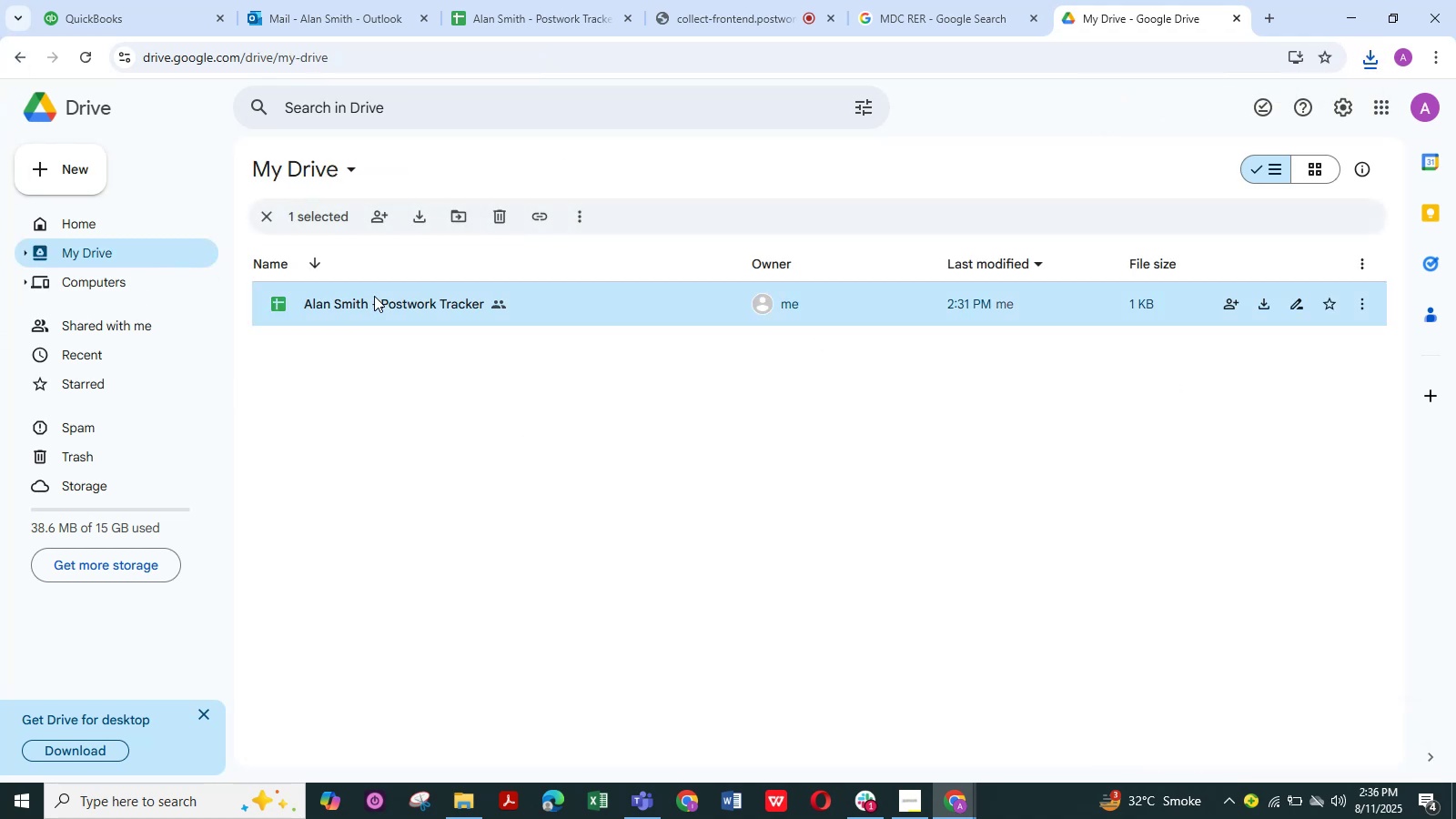 
double_click([374, 296])
 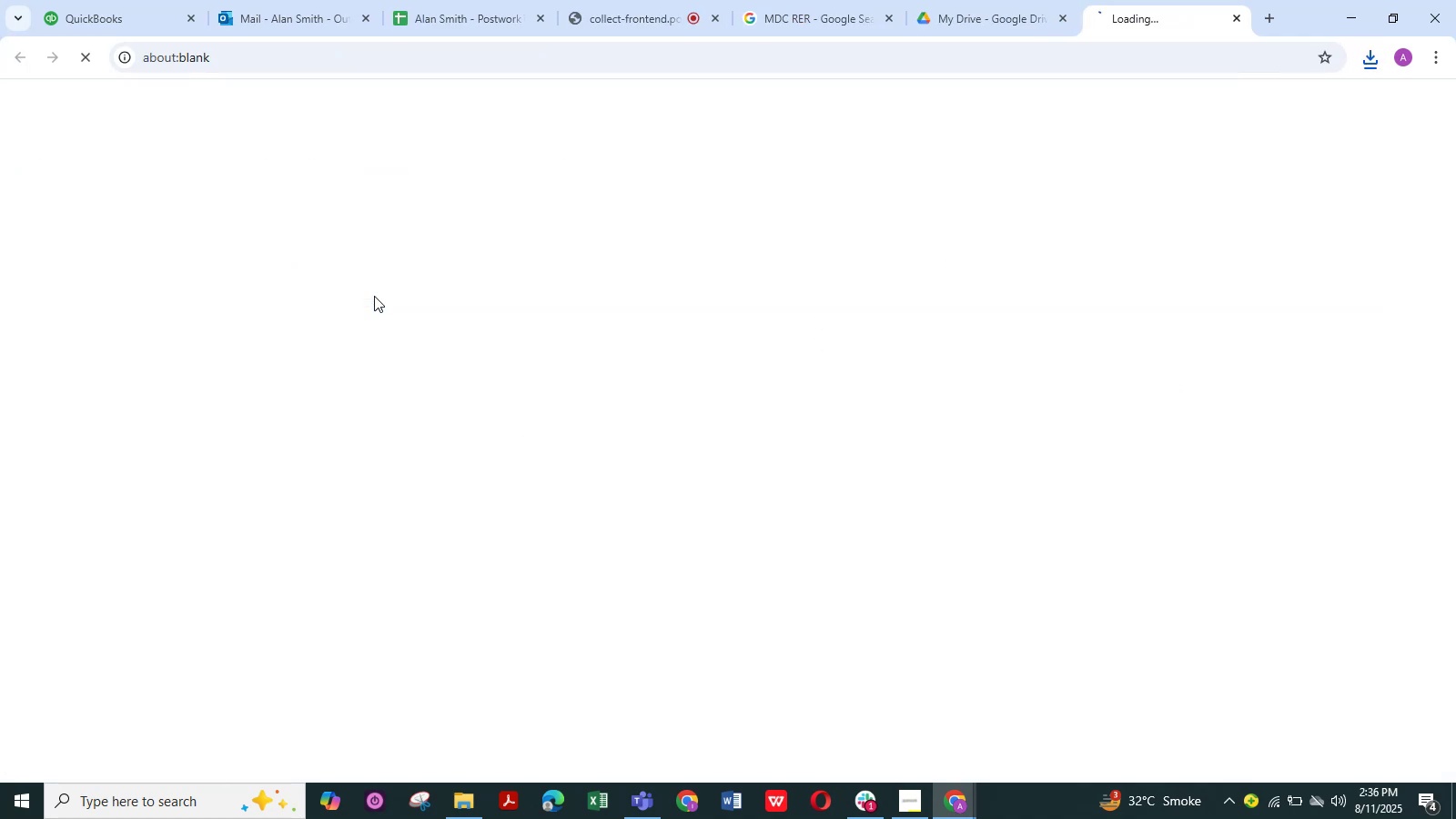 
triple_click([374, 296])
 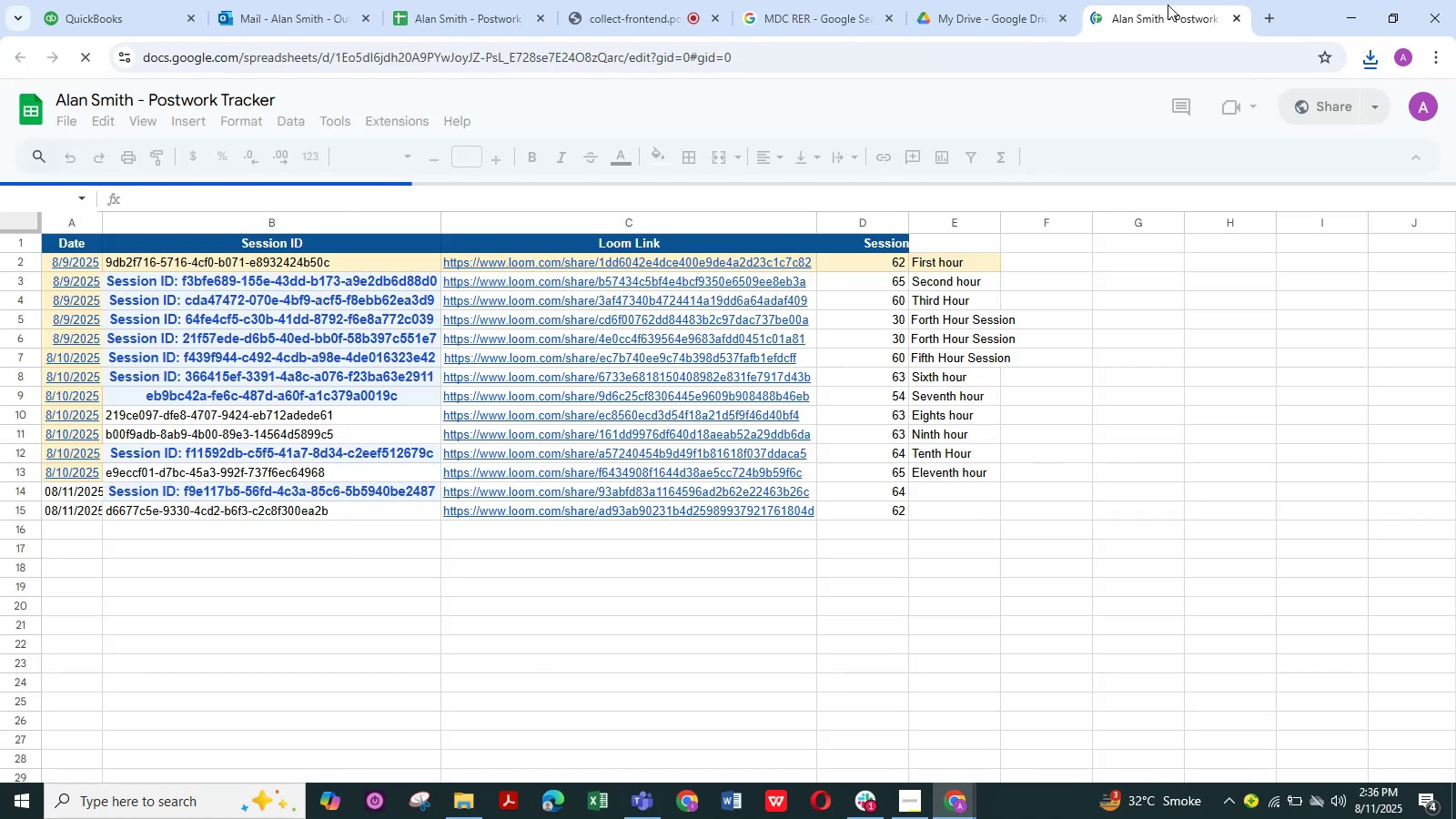 
left_click([1230, 15])
 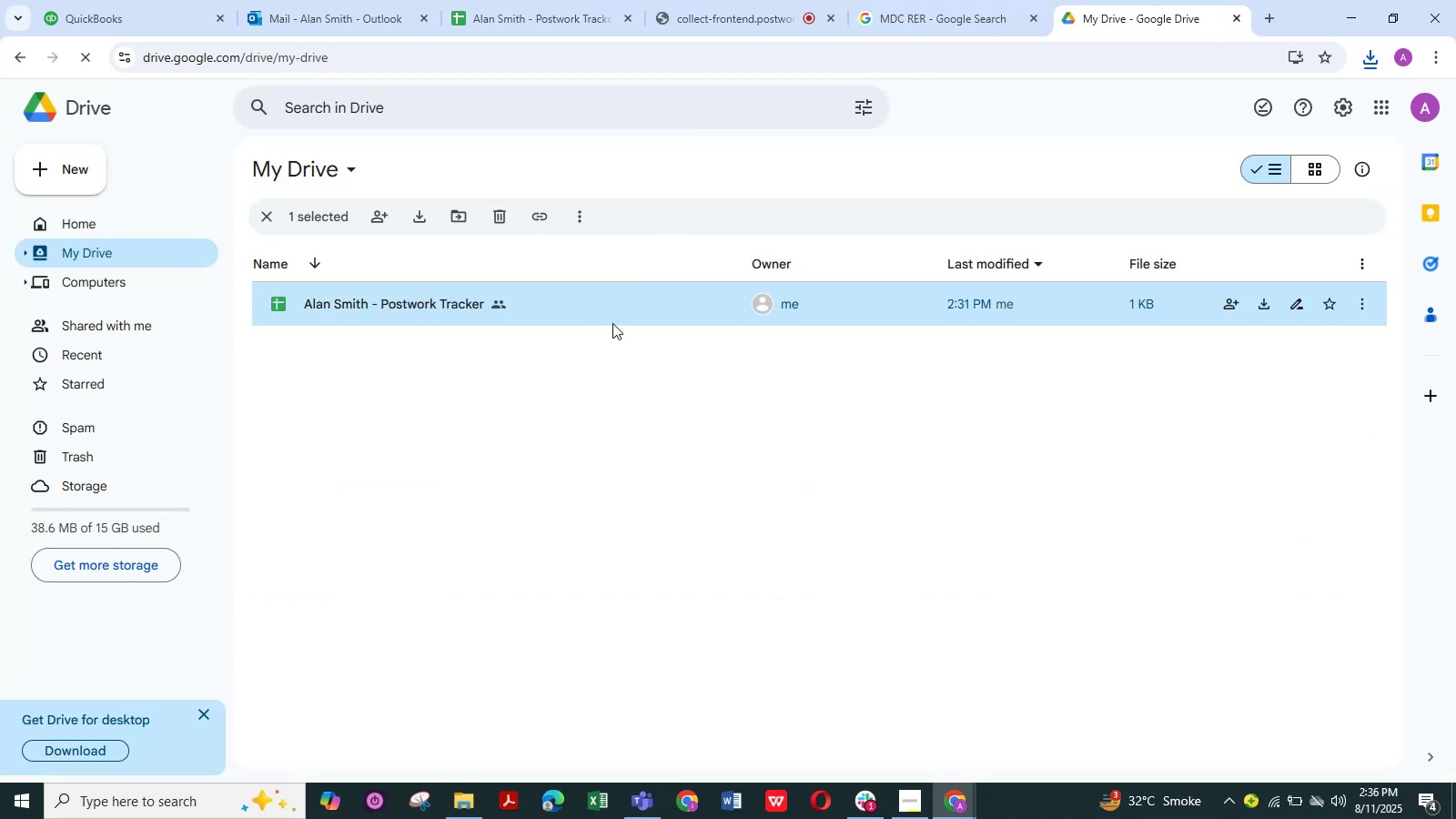 
left_click_drag(start_coordinate=[668, 368], to_coordinate=[642, 368])
 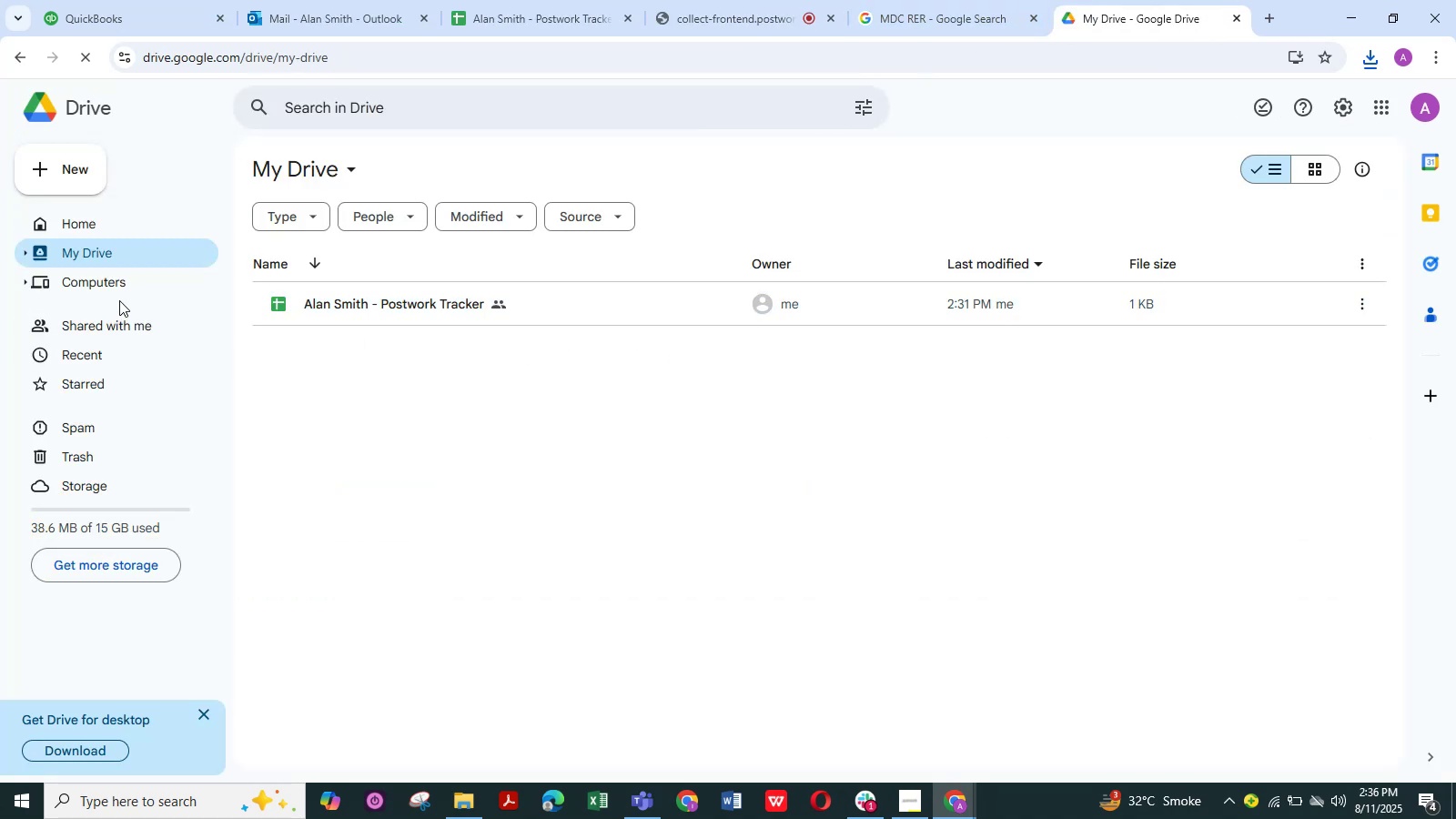 
left_click([113, 287])
 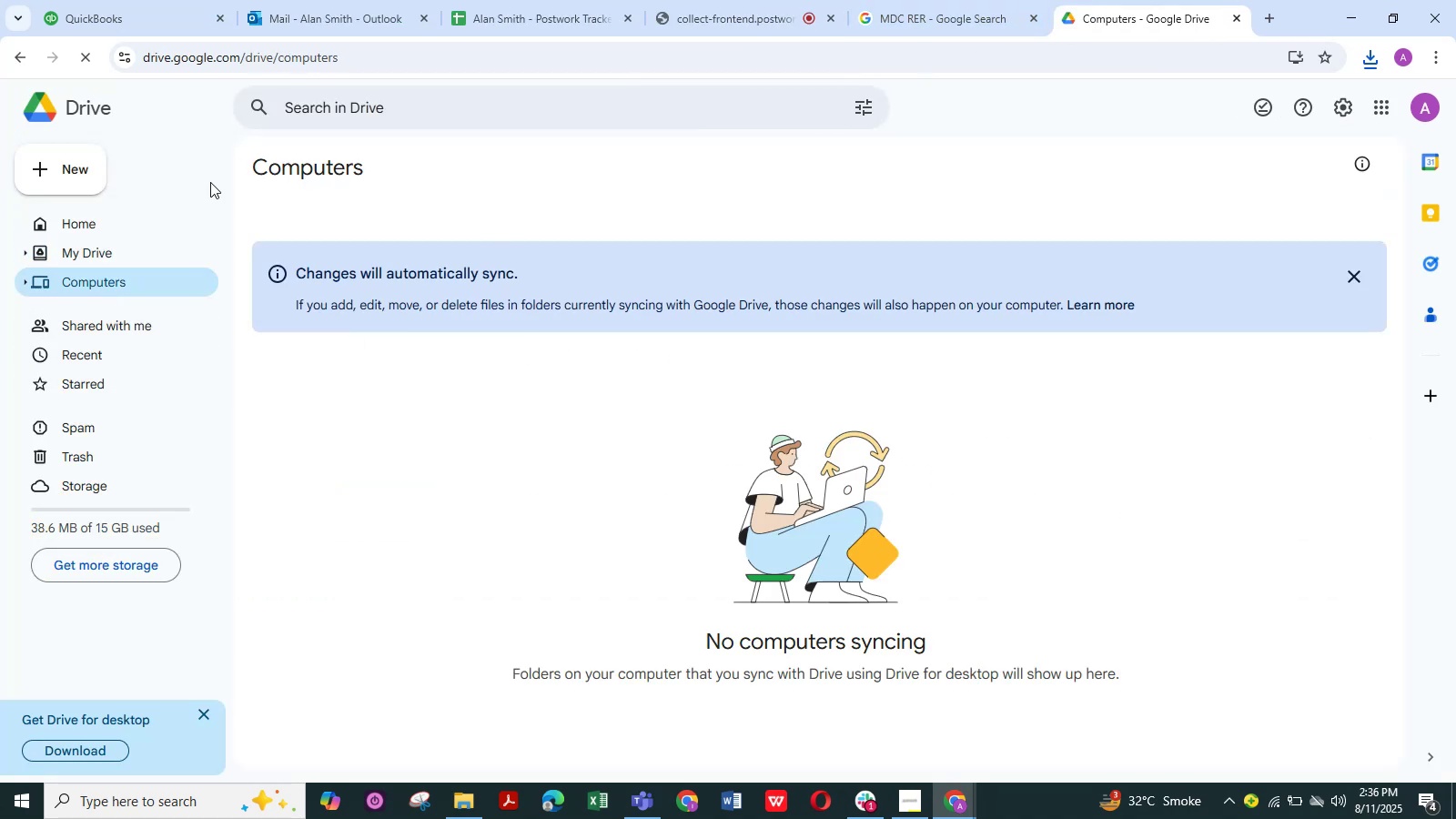 
left_click([121, 233])
 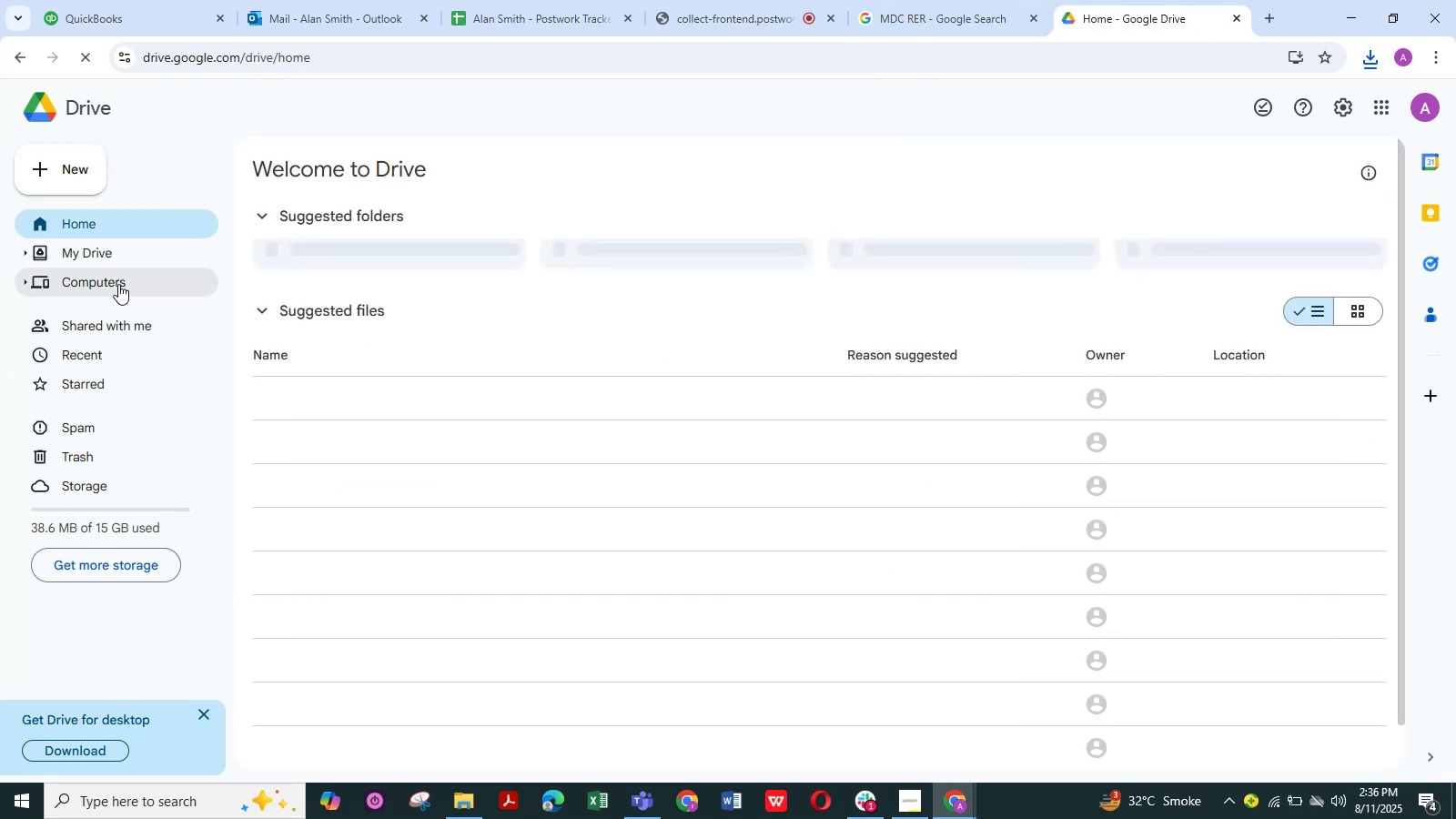 
left_click([118, 284])
 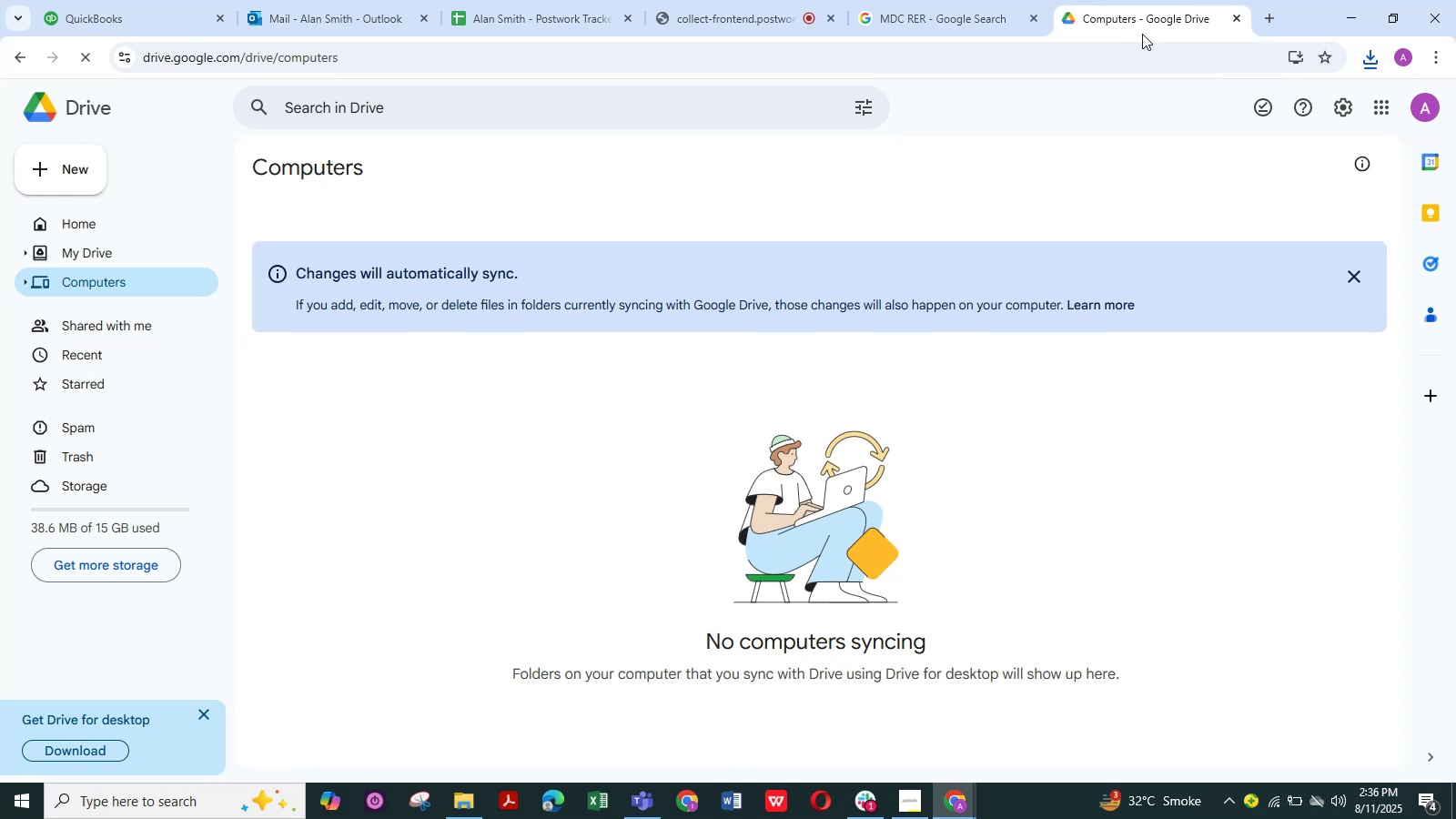 
left_click([1234, 23])
 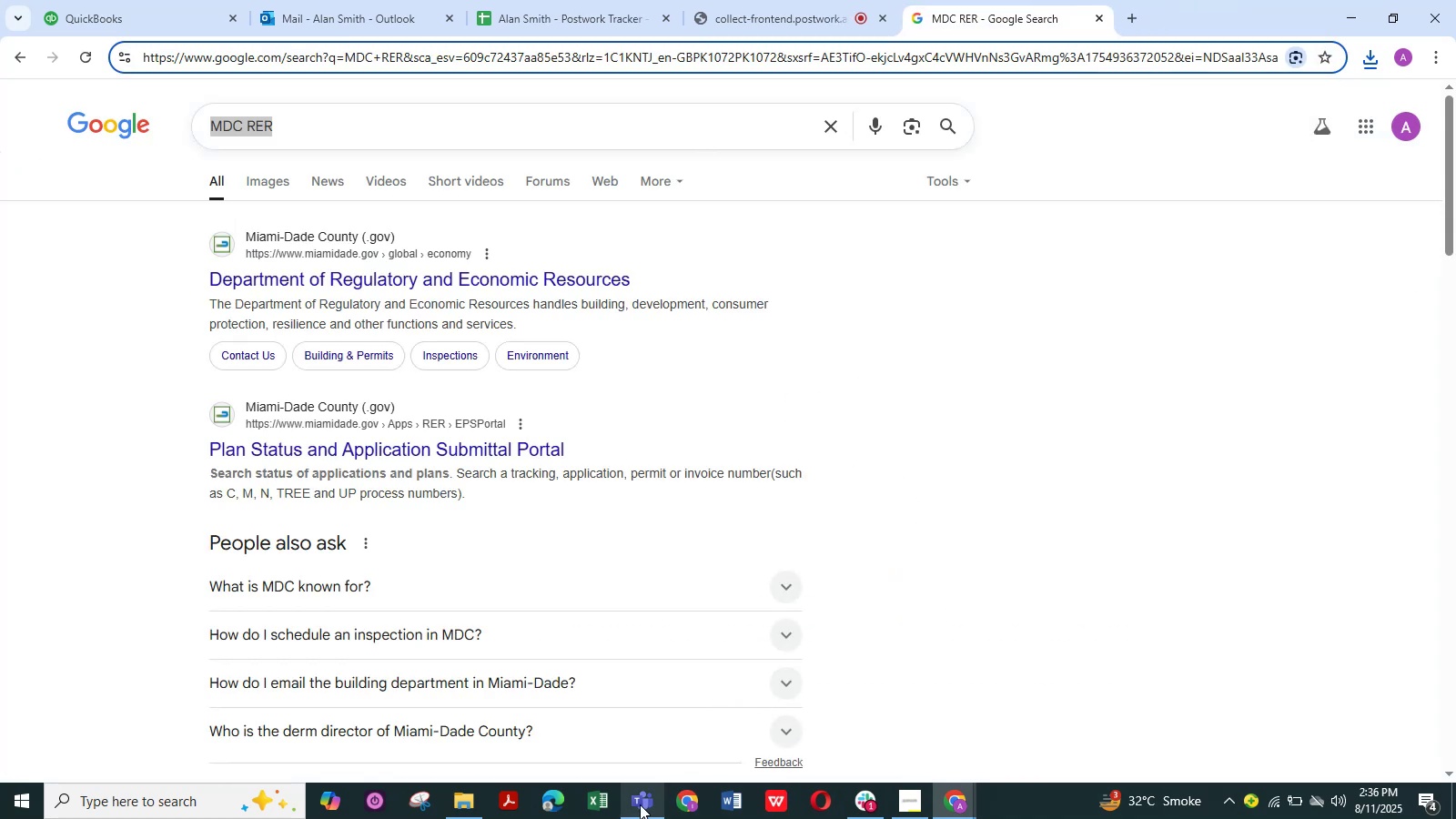 
left_click([866, 800])
 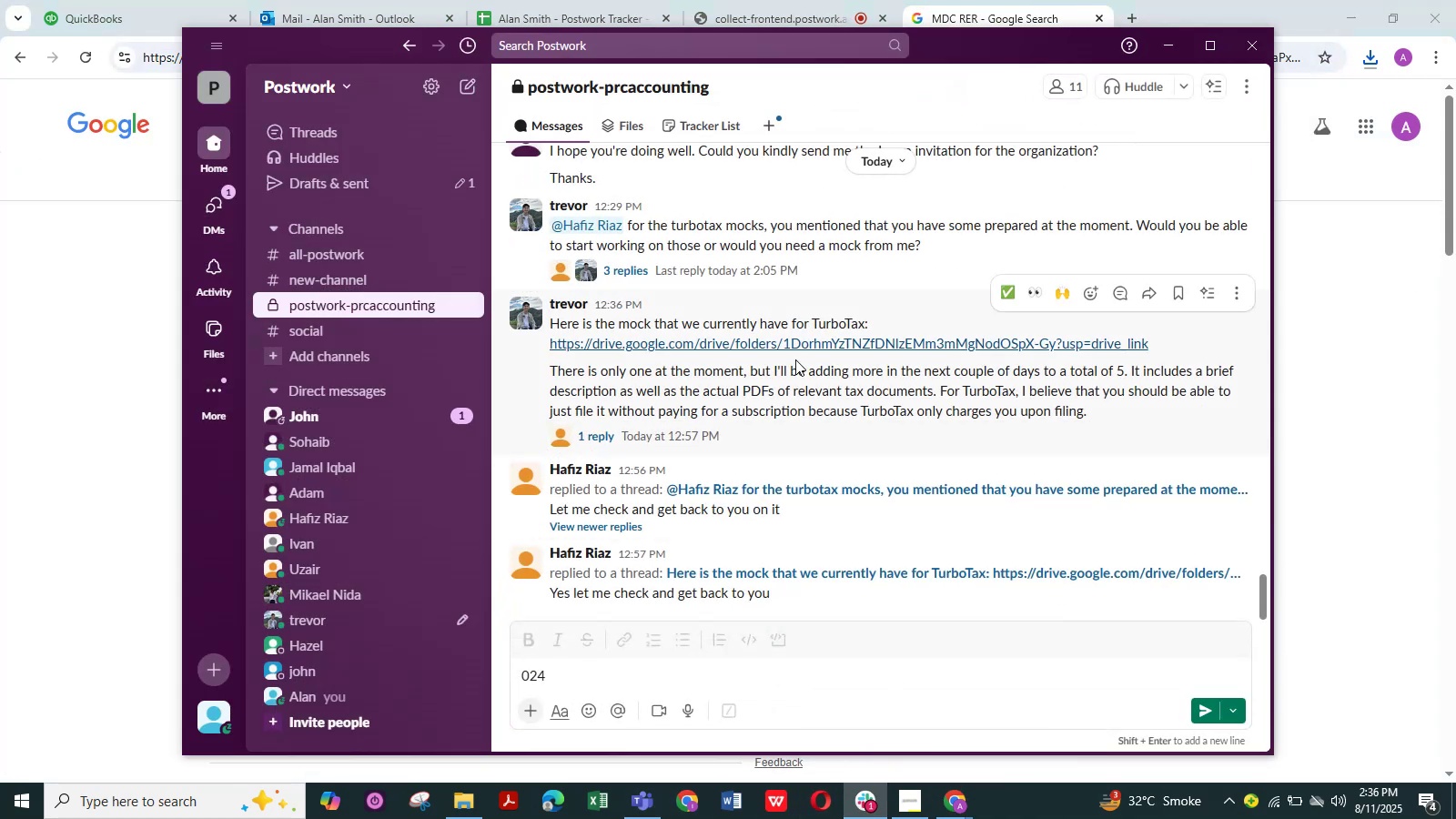 
left_click([785, 344])
 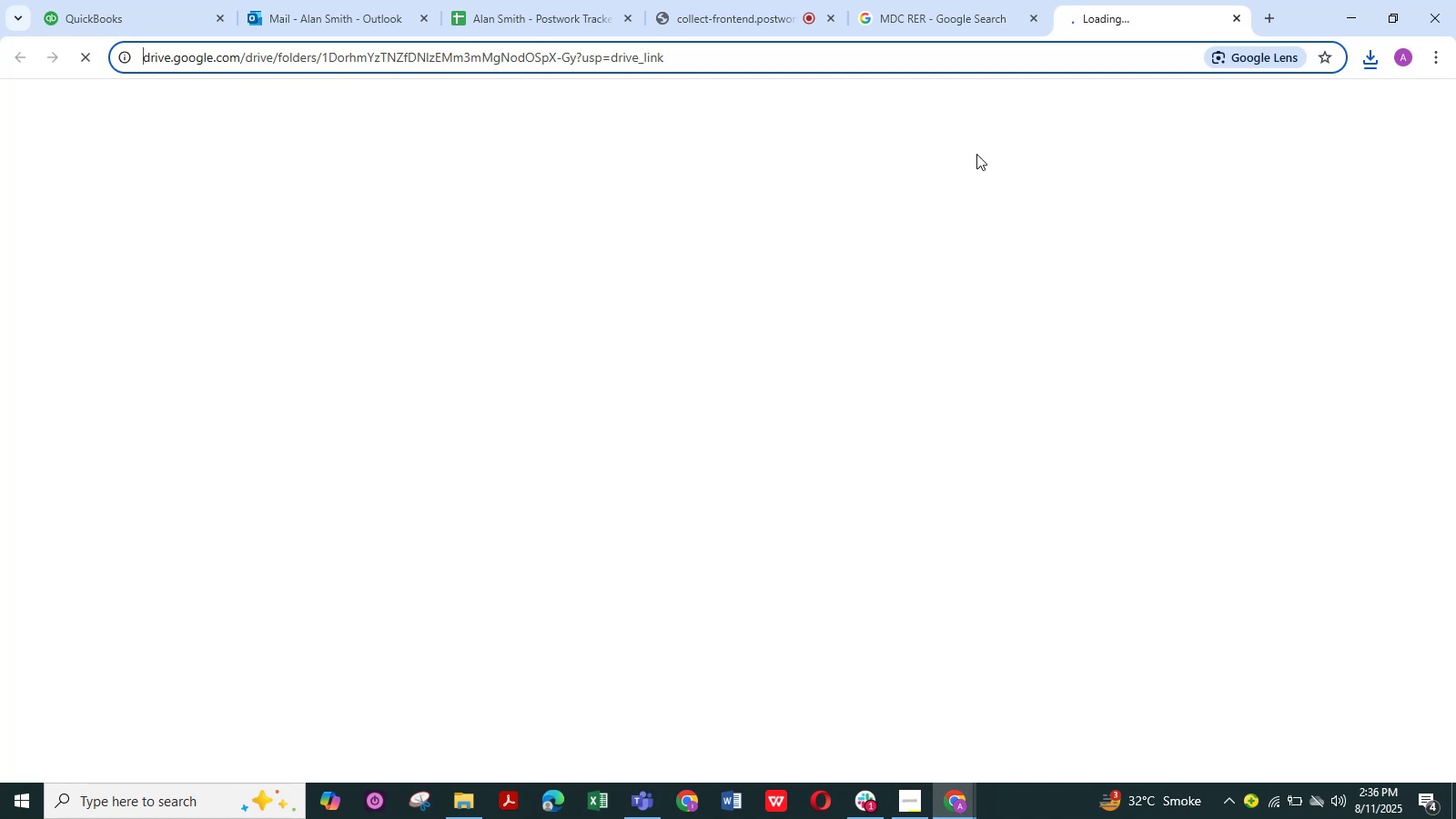 
wait(17.42)
 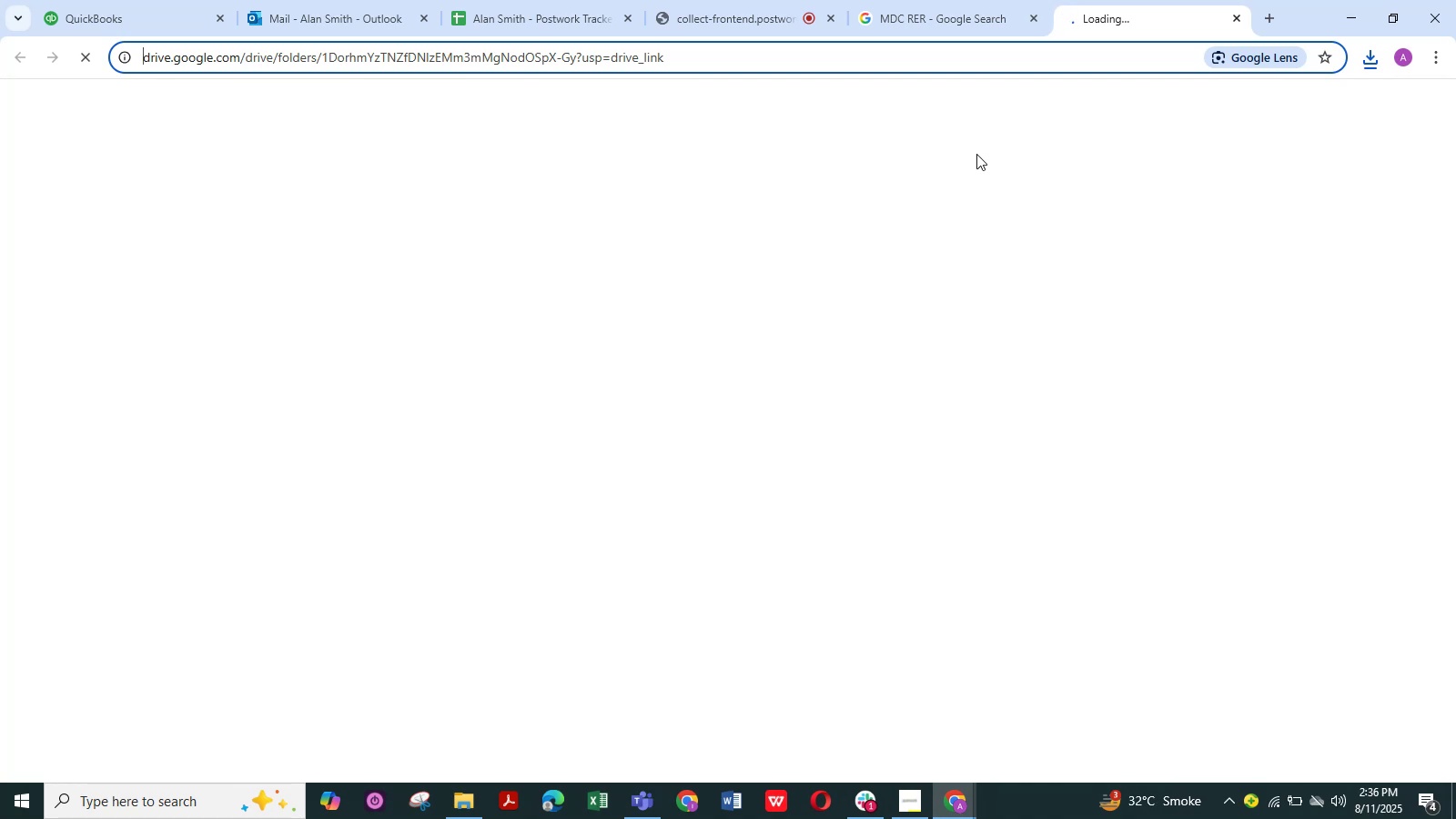 
left_click([1370, 304])
 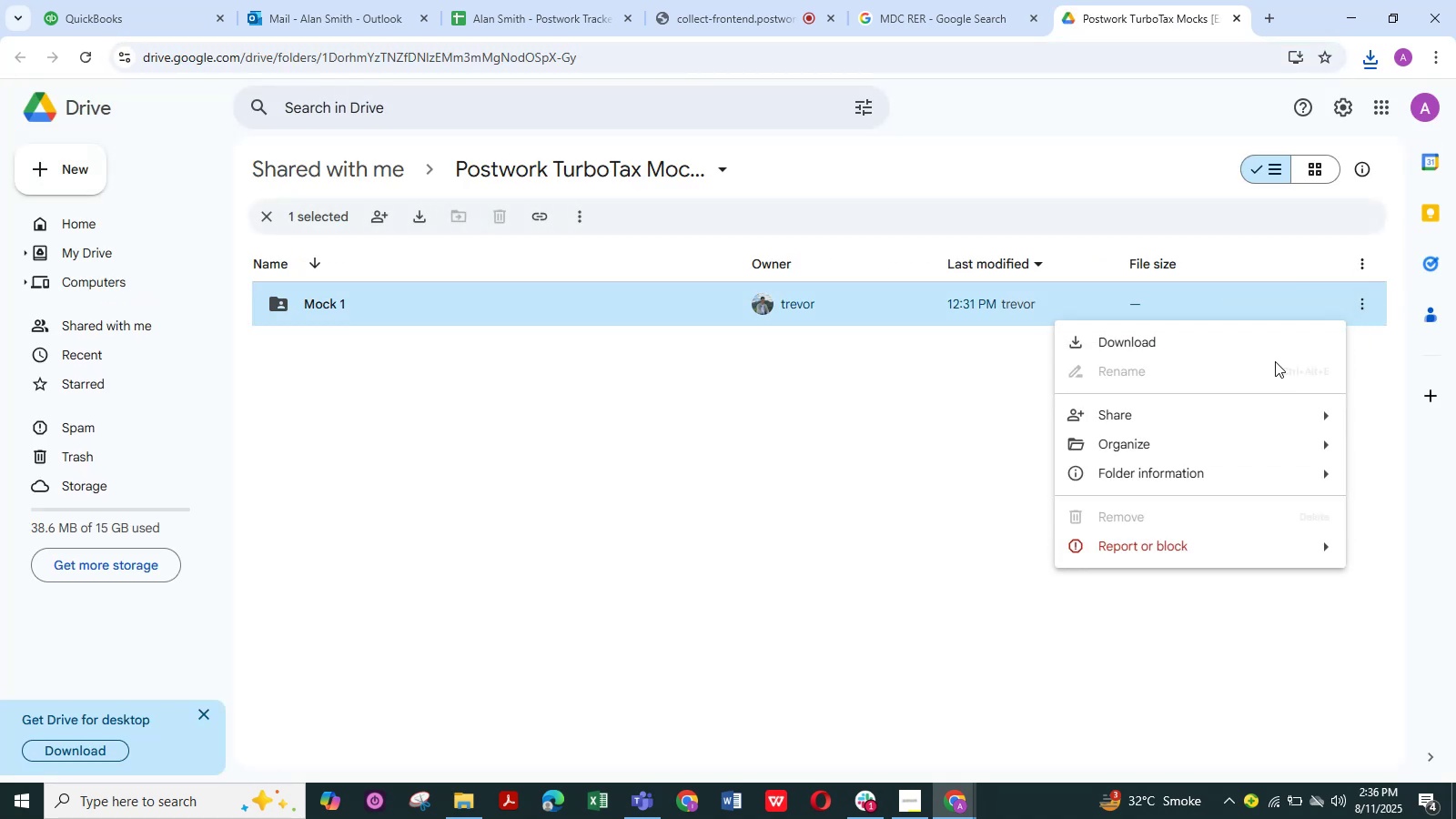 
left_click([1264, 352])
 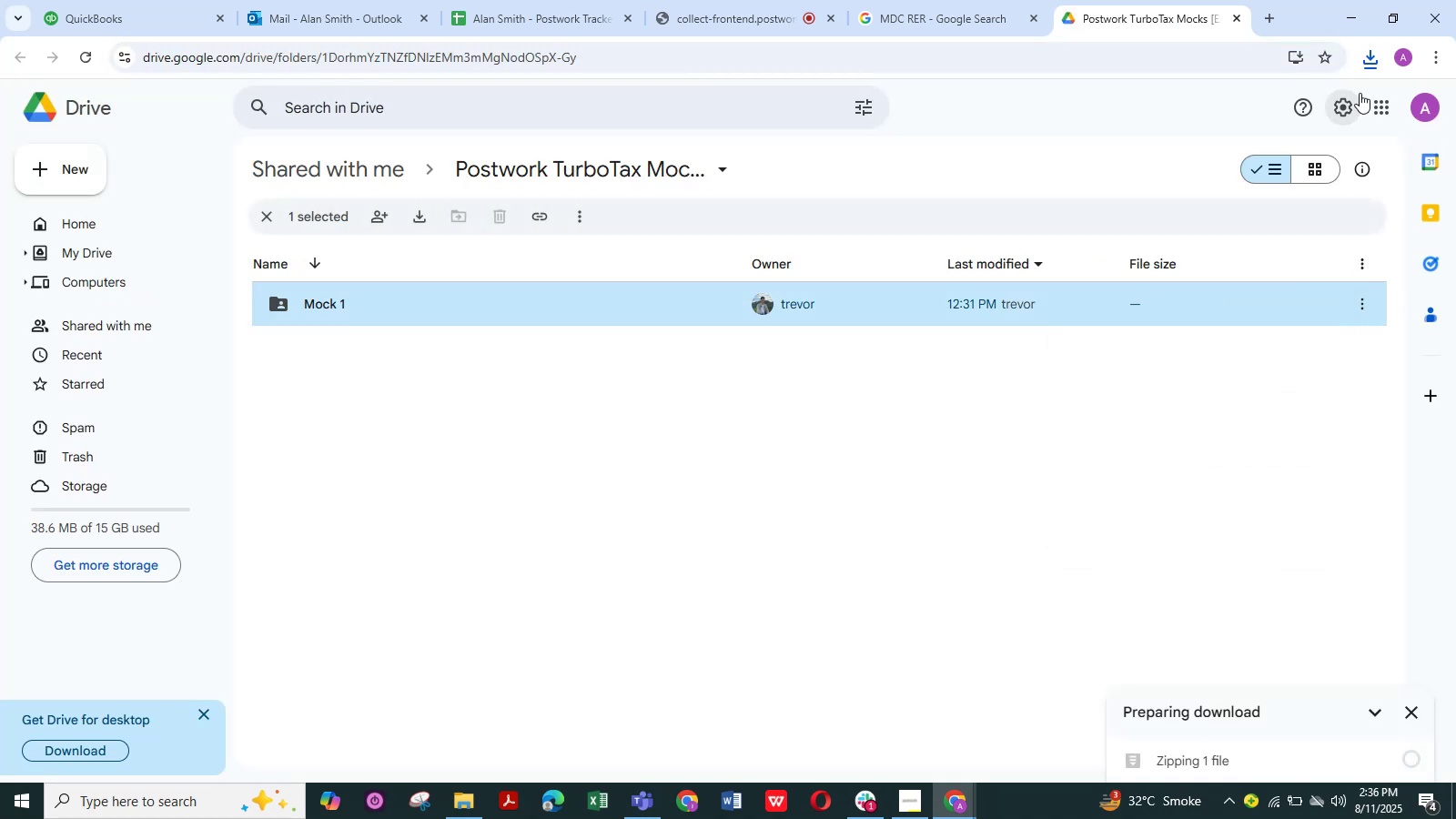 
left_click([1372, 59])
 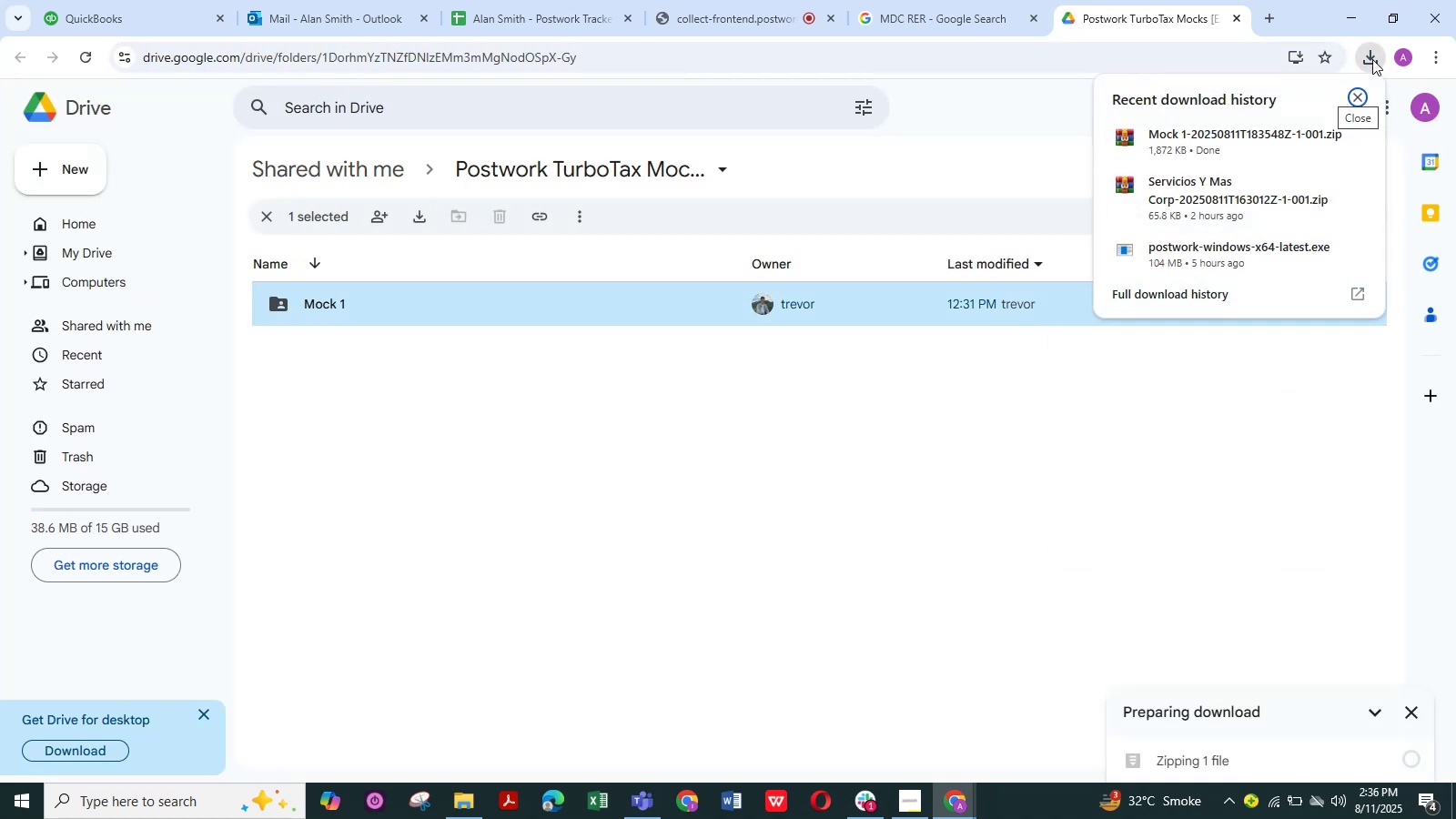 
left_click([1372, 59])
 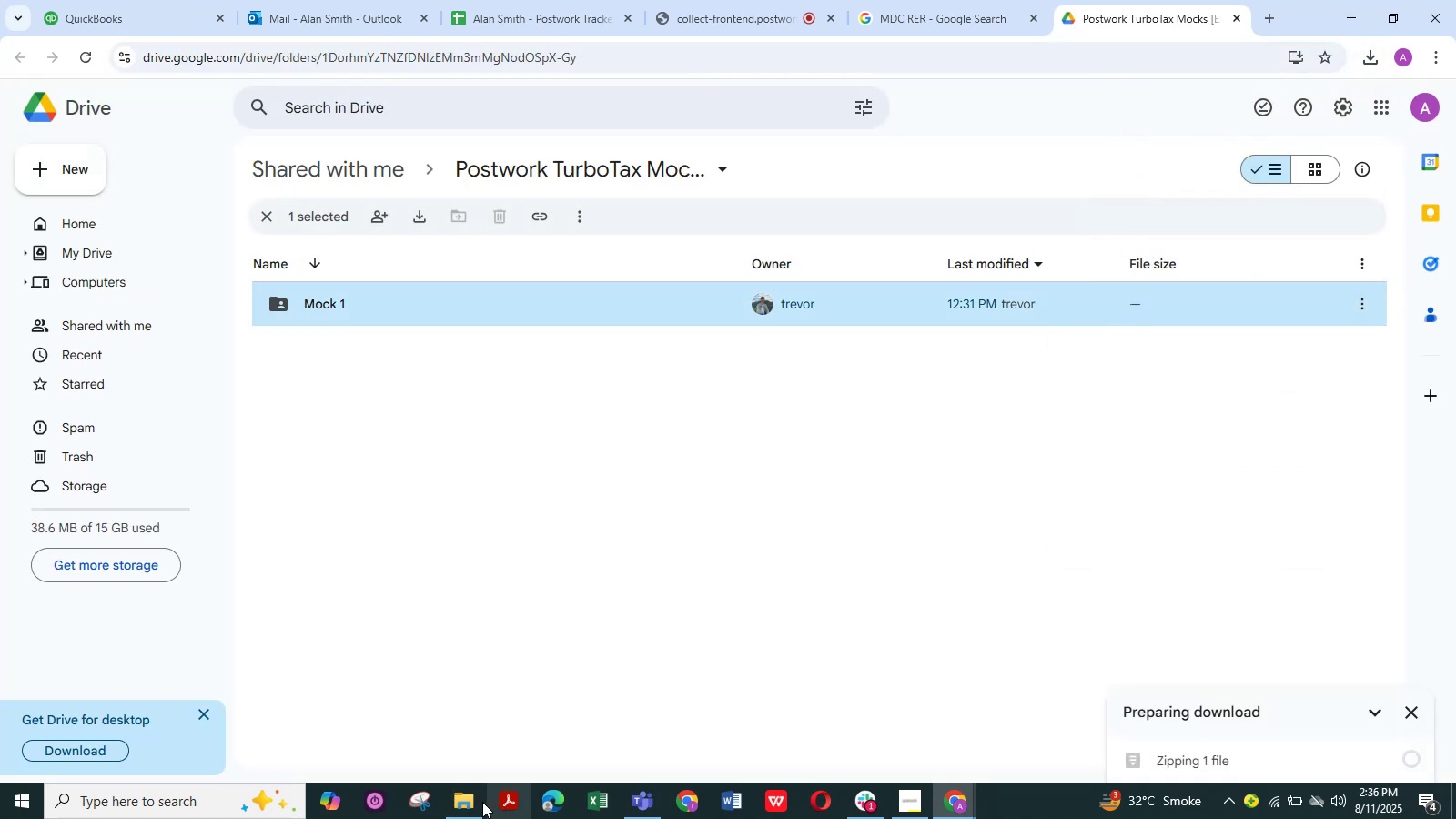 
left_click([473, 802])
 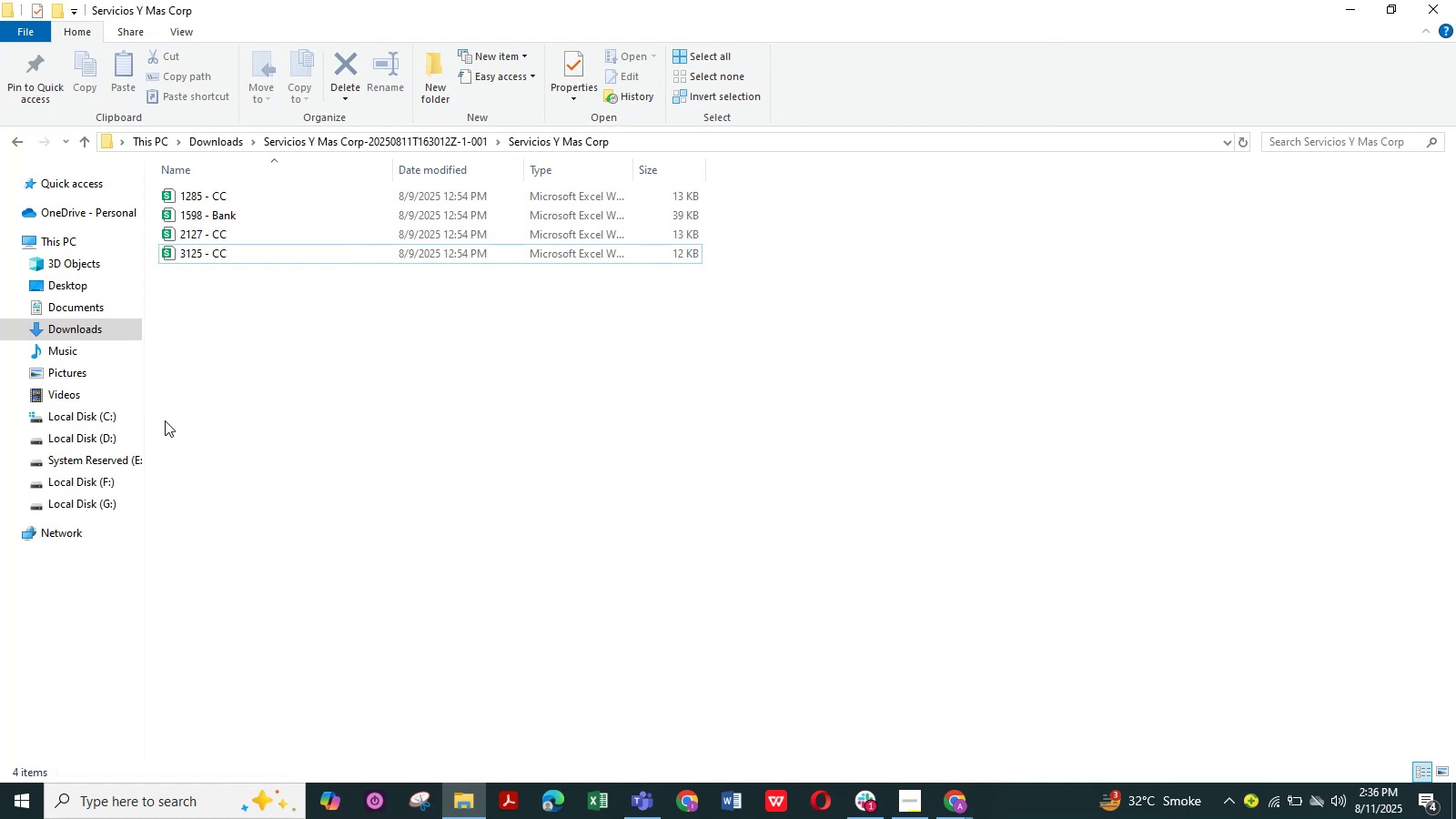 
scroll: coordinate [94, 285], scroll_direction: up, amount: 11.0
 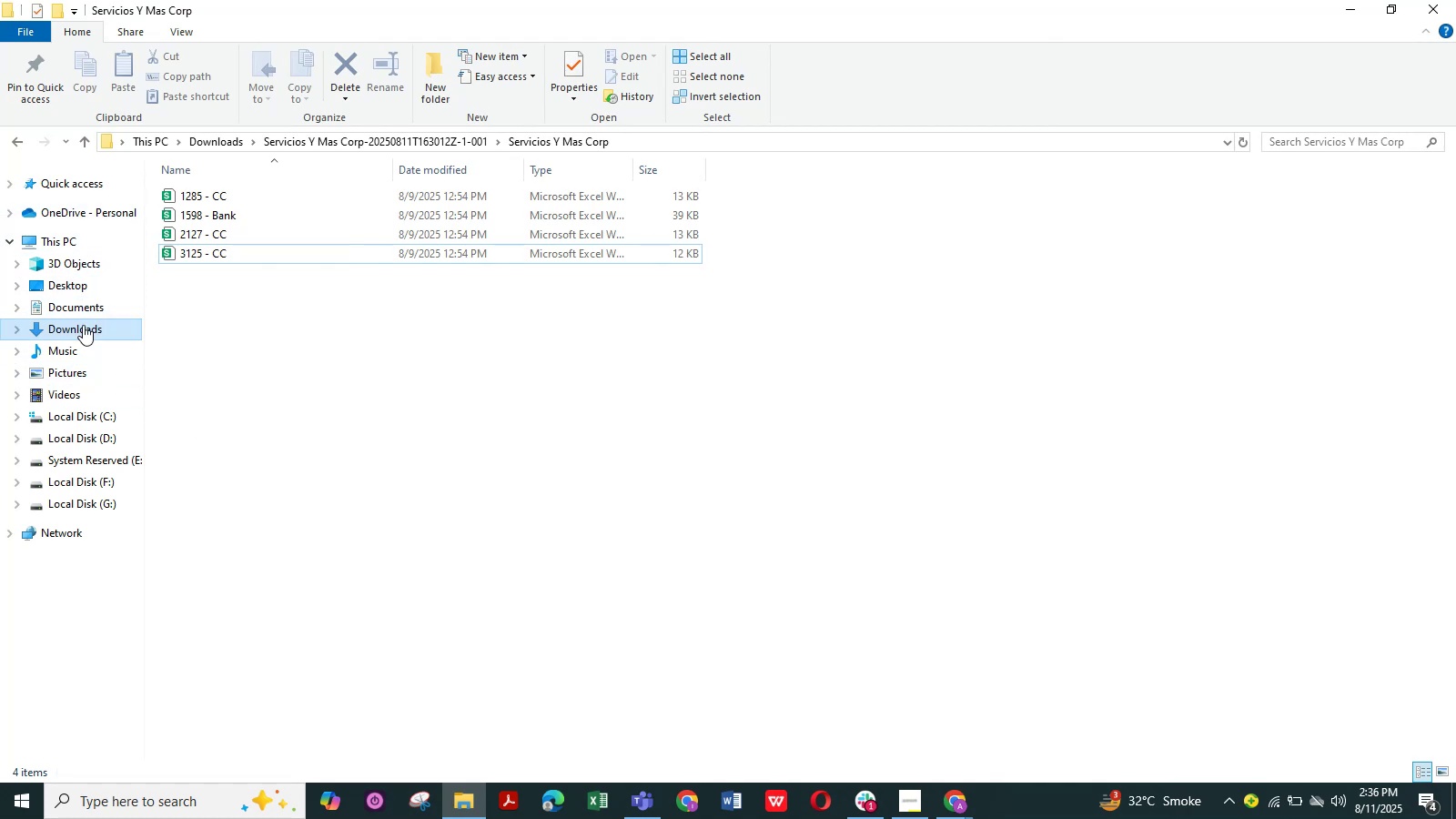 
left_click([83, 325])
 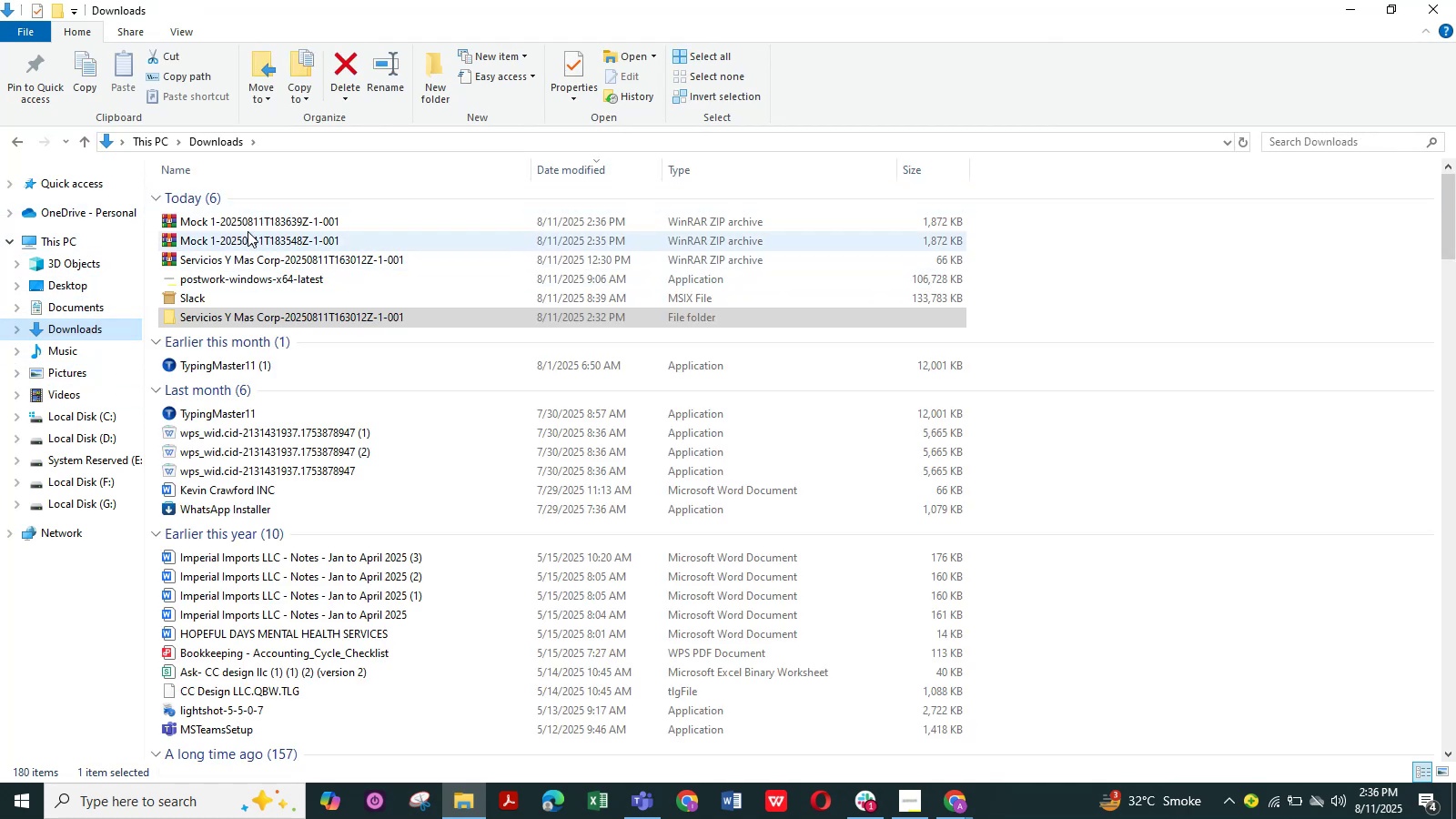 
left_click([248, 225])
 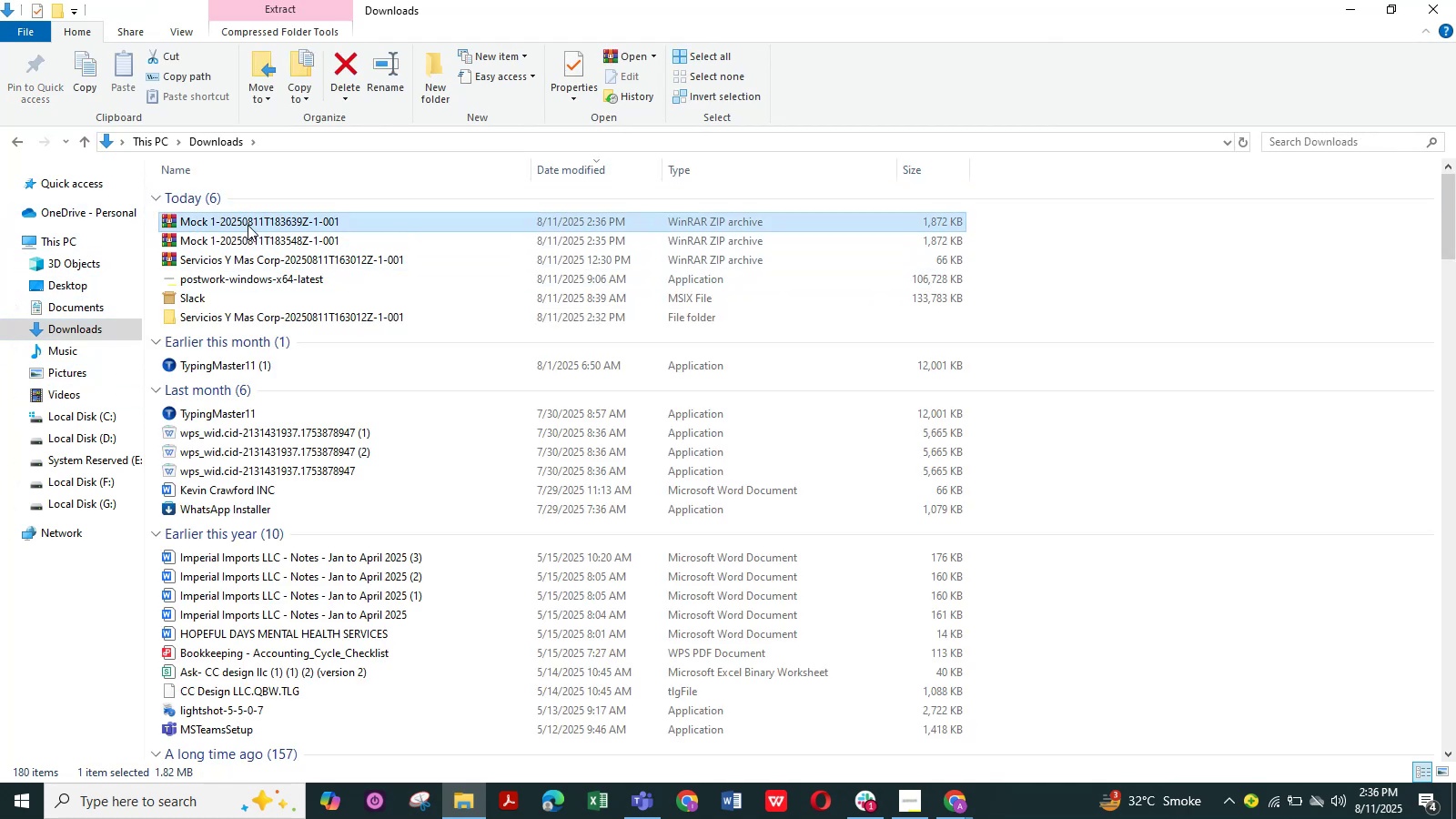 
right_click([248, 225])
 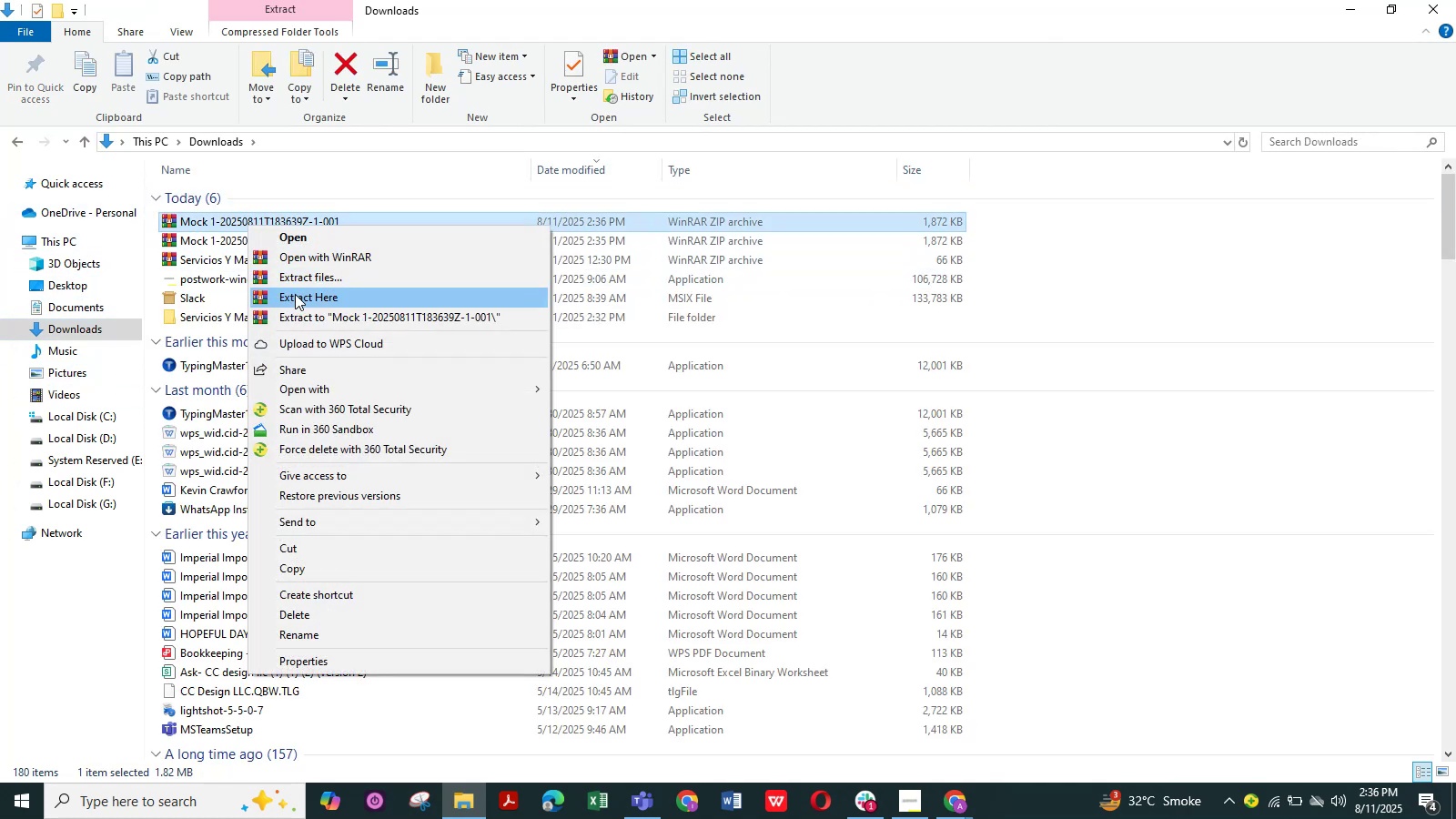 
left_click([295, 294])
 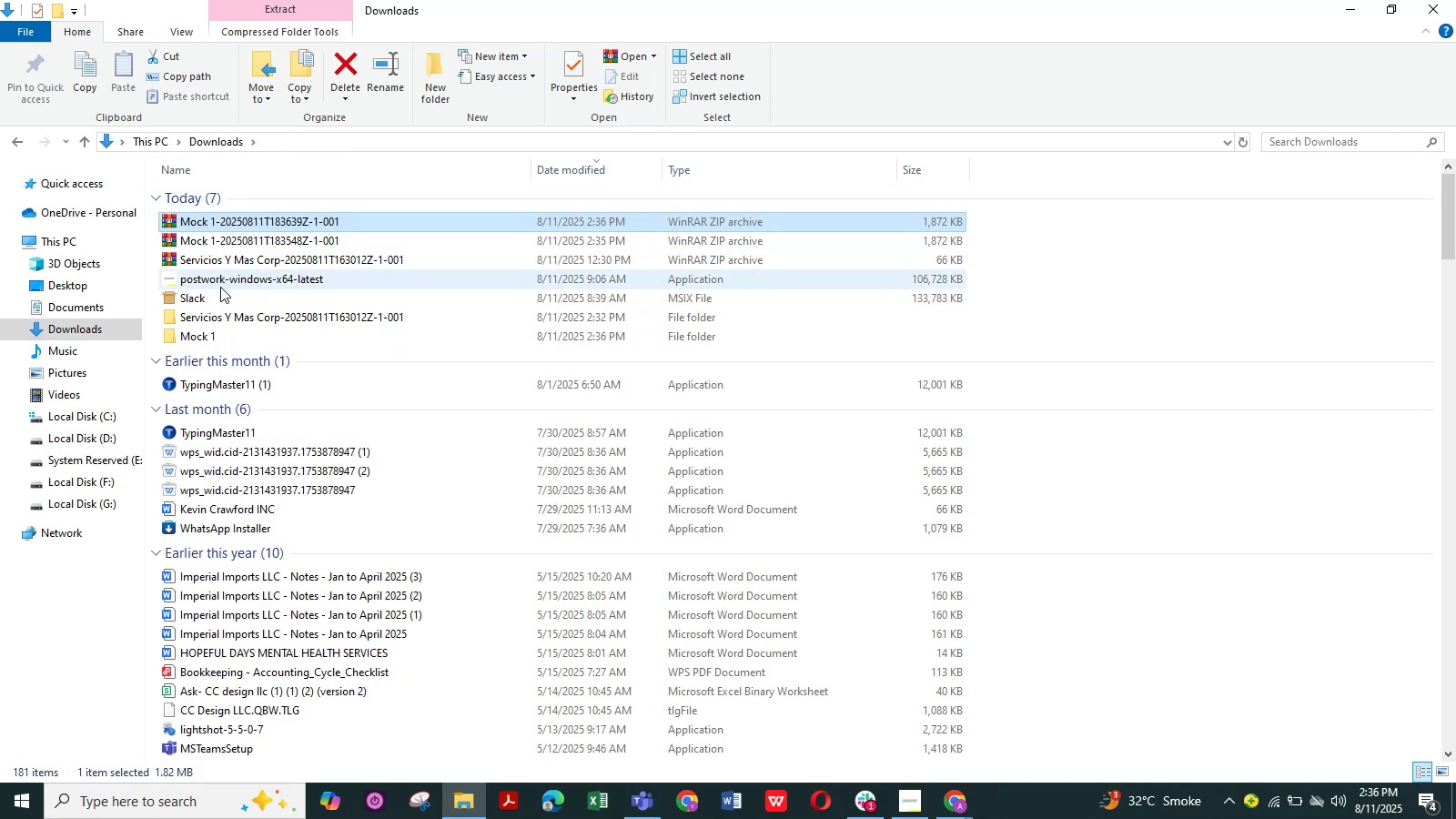 
double_click([217, 337])
 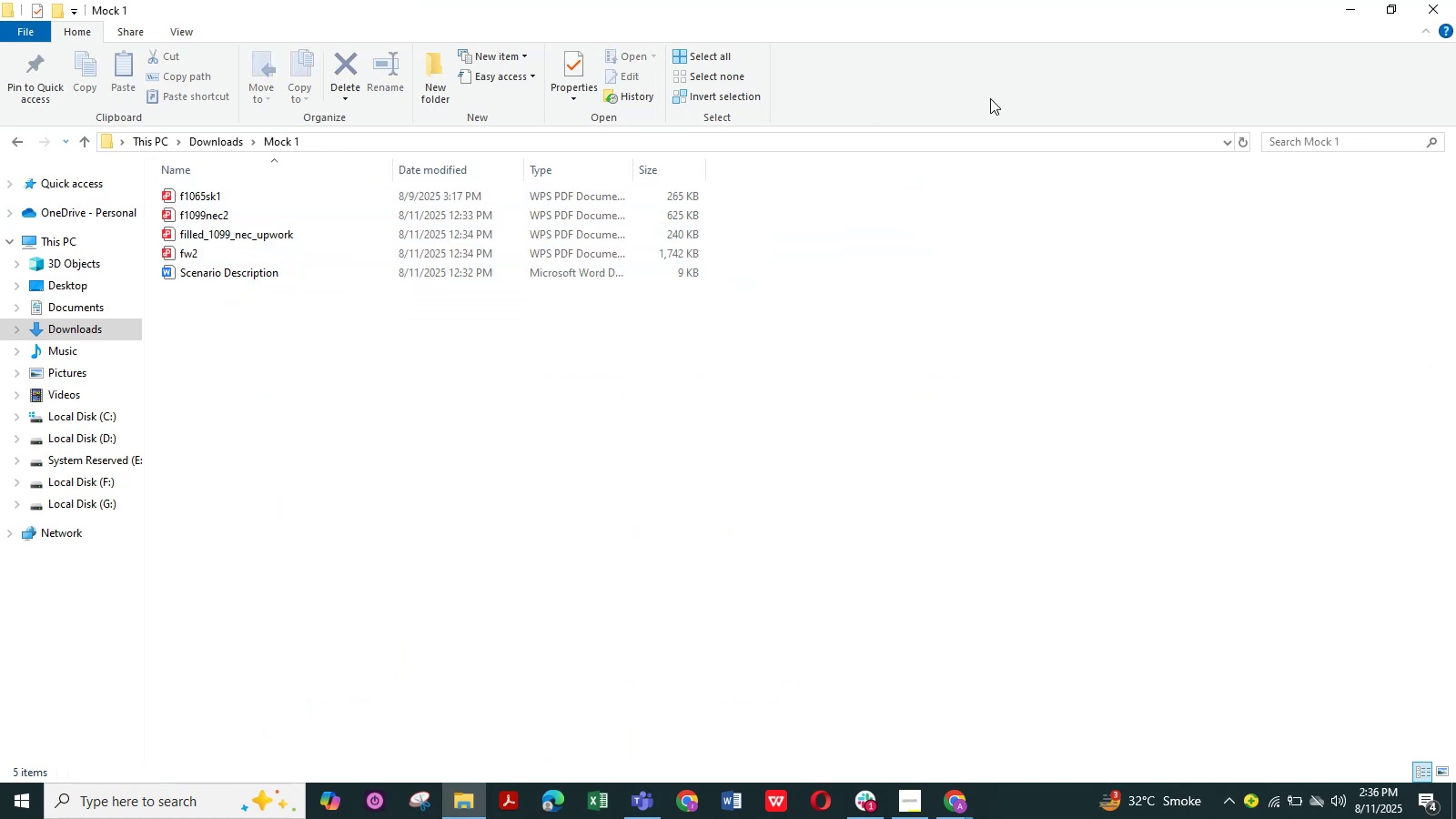 
left_click([1351, 7])
 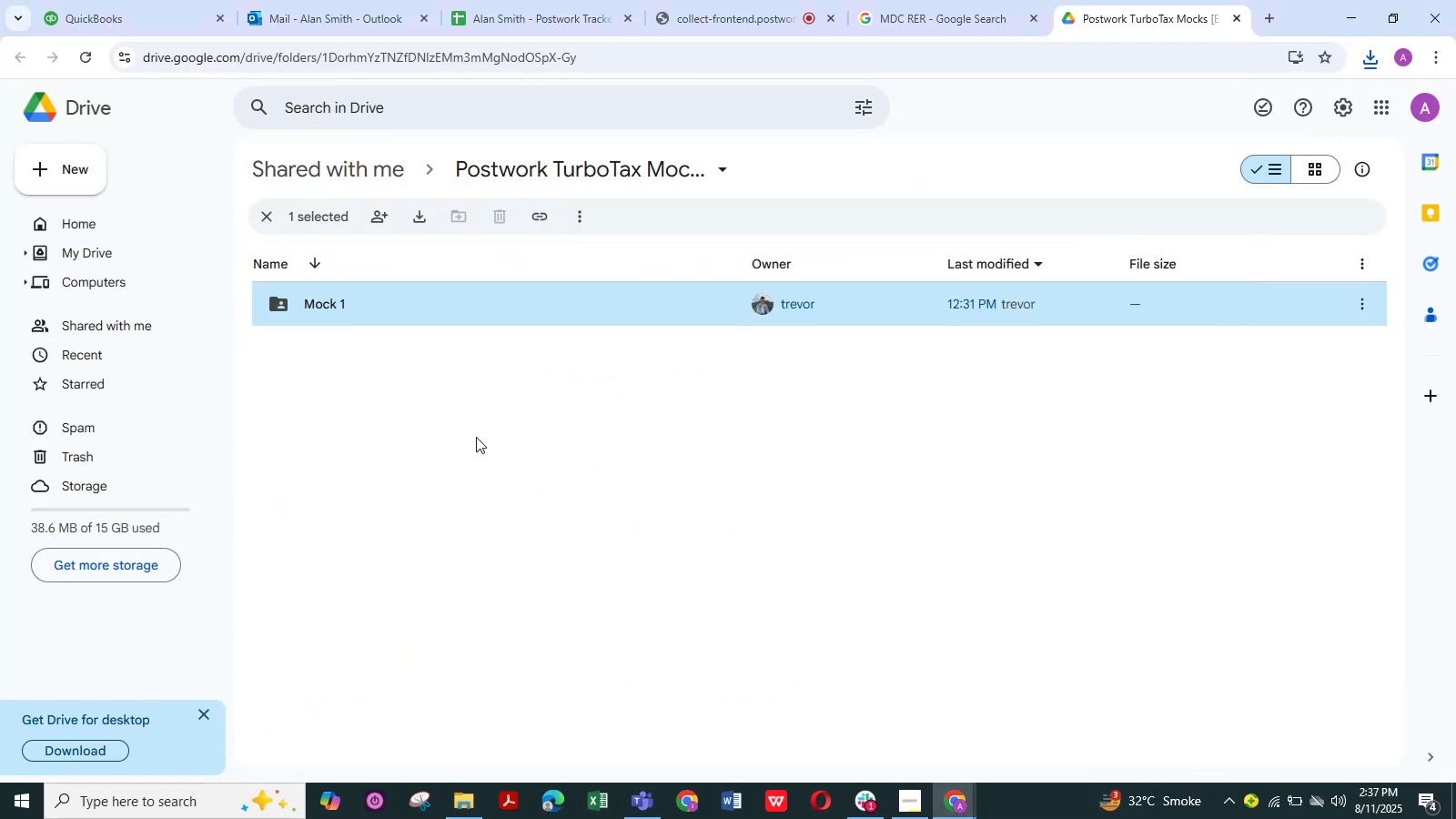 
left_click([478, 434])
 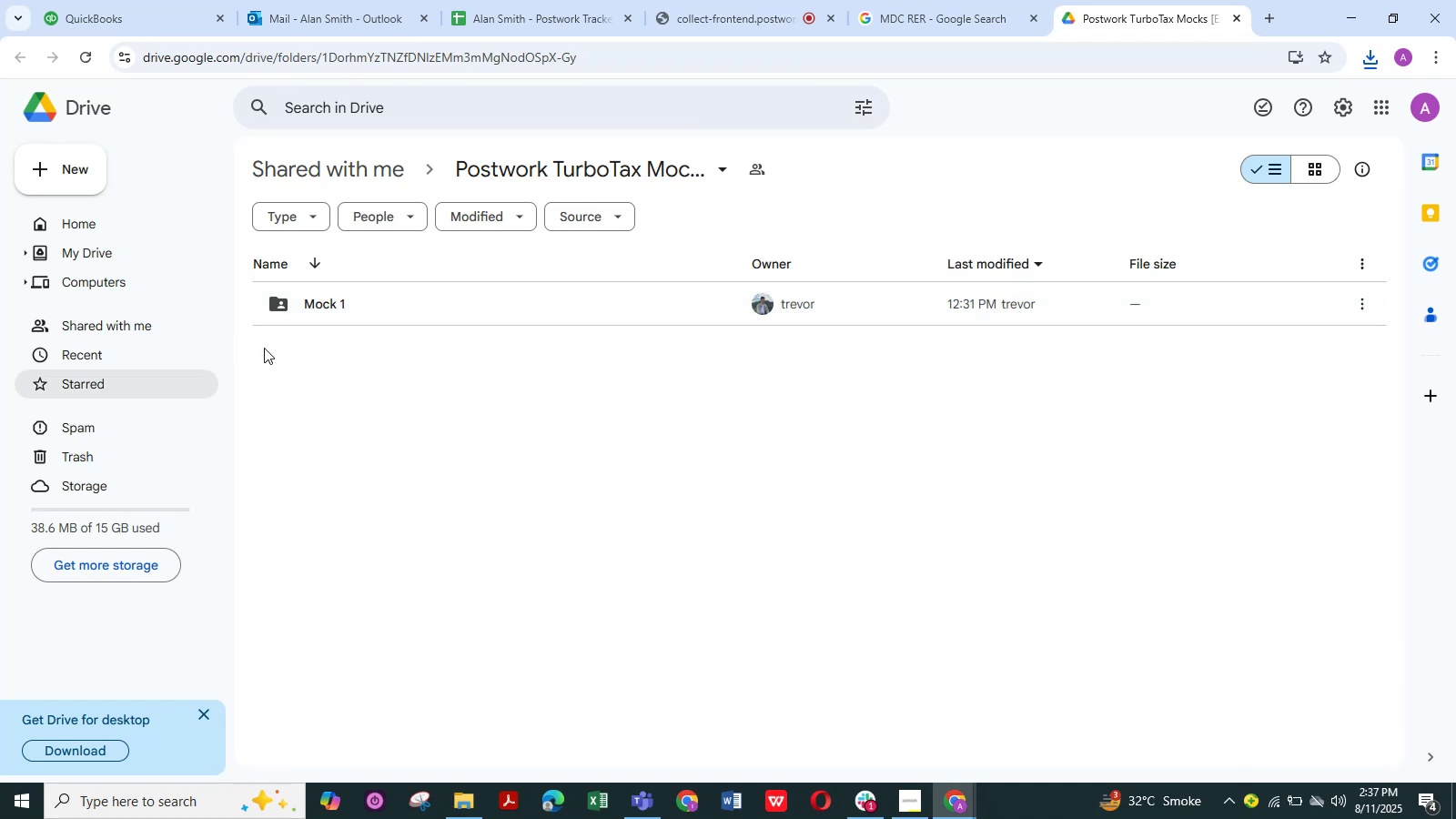 
double_click([306, 321])
 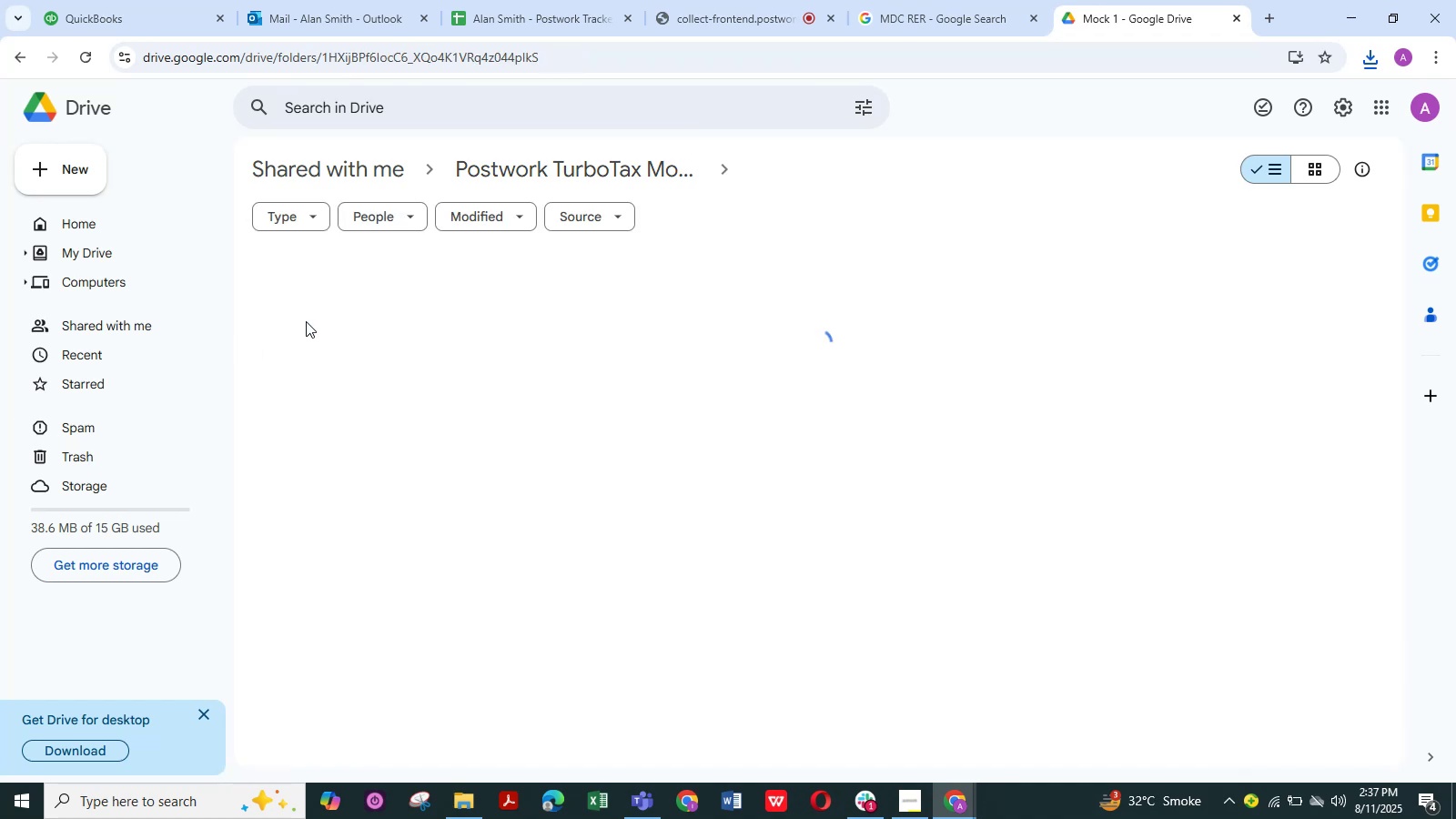 
triple_click([306, 321])
 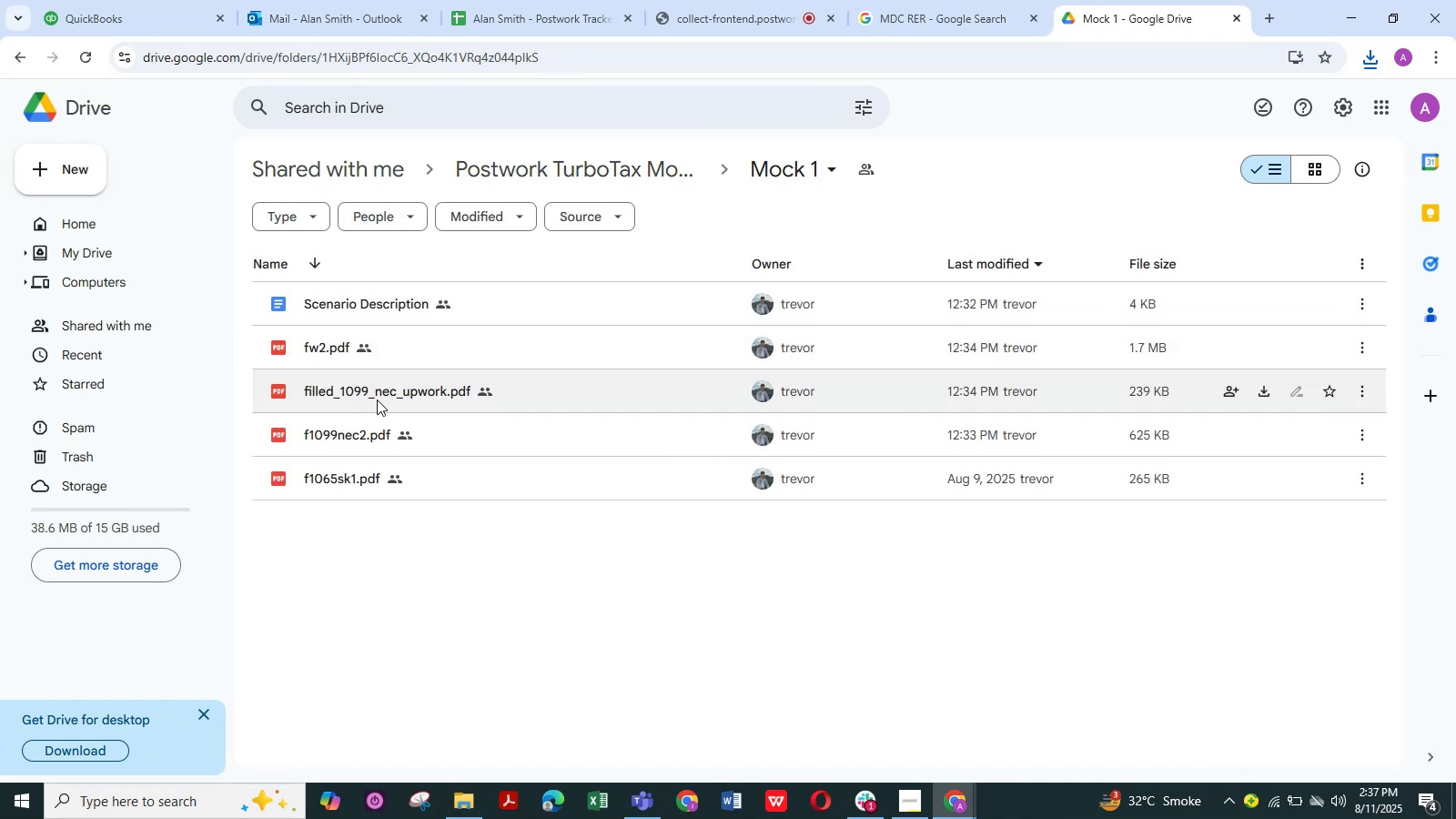 
left_click([316, 270])
 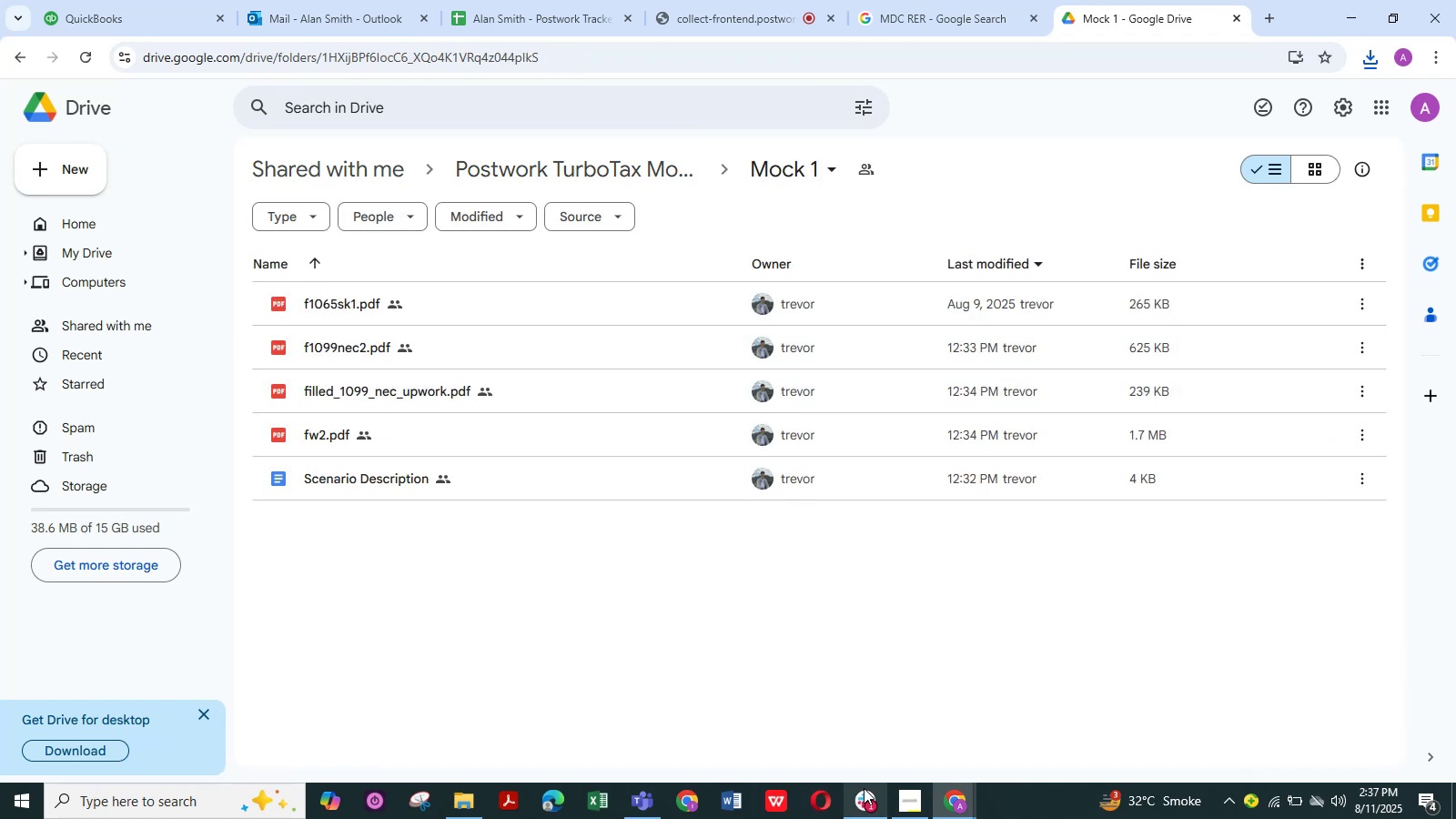 
left_click([869, 794])
 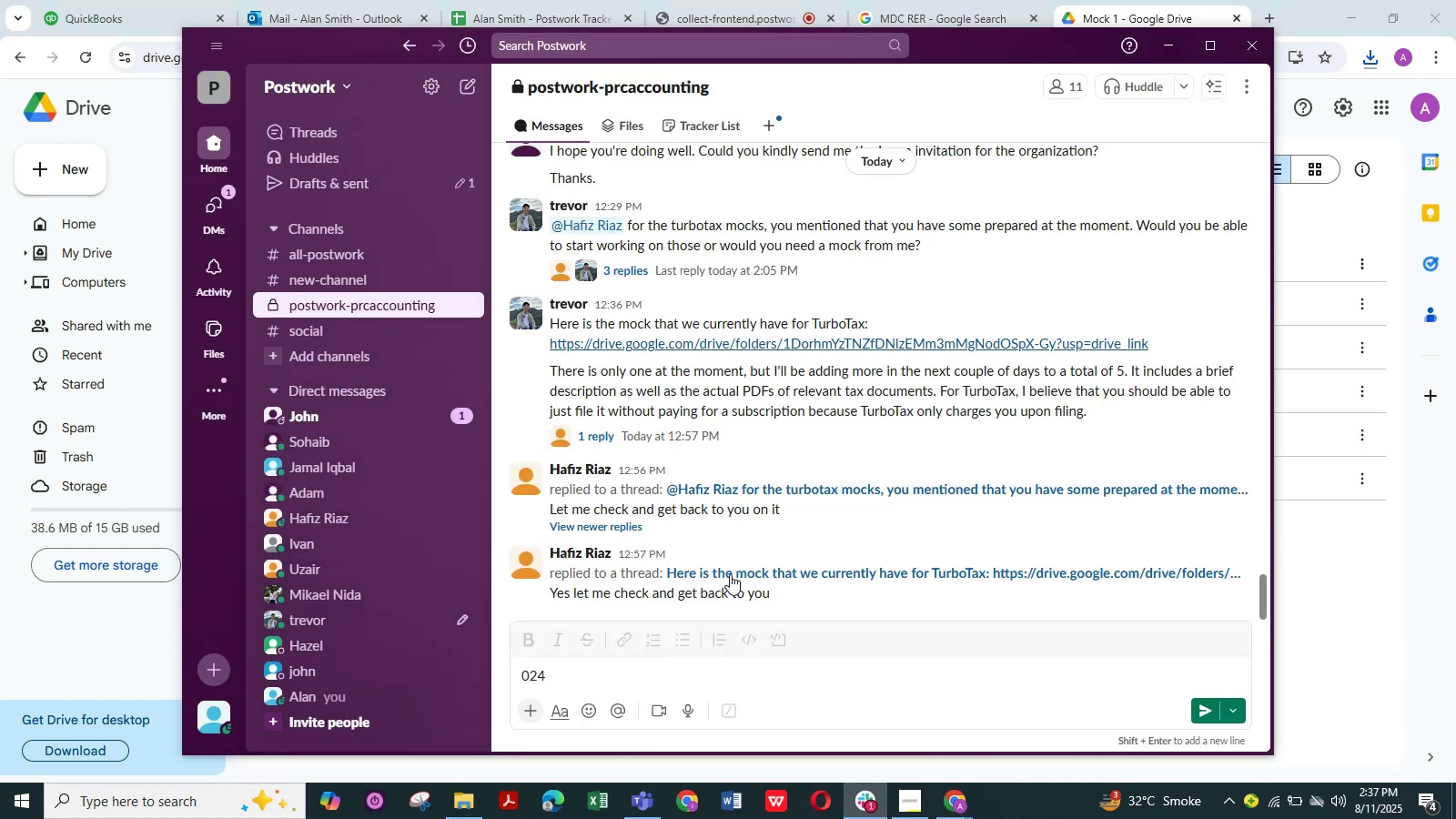 
scroll: coordinate [727, 572], scroll_direction: up, amount: 2.0
 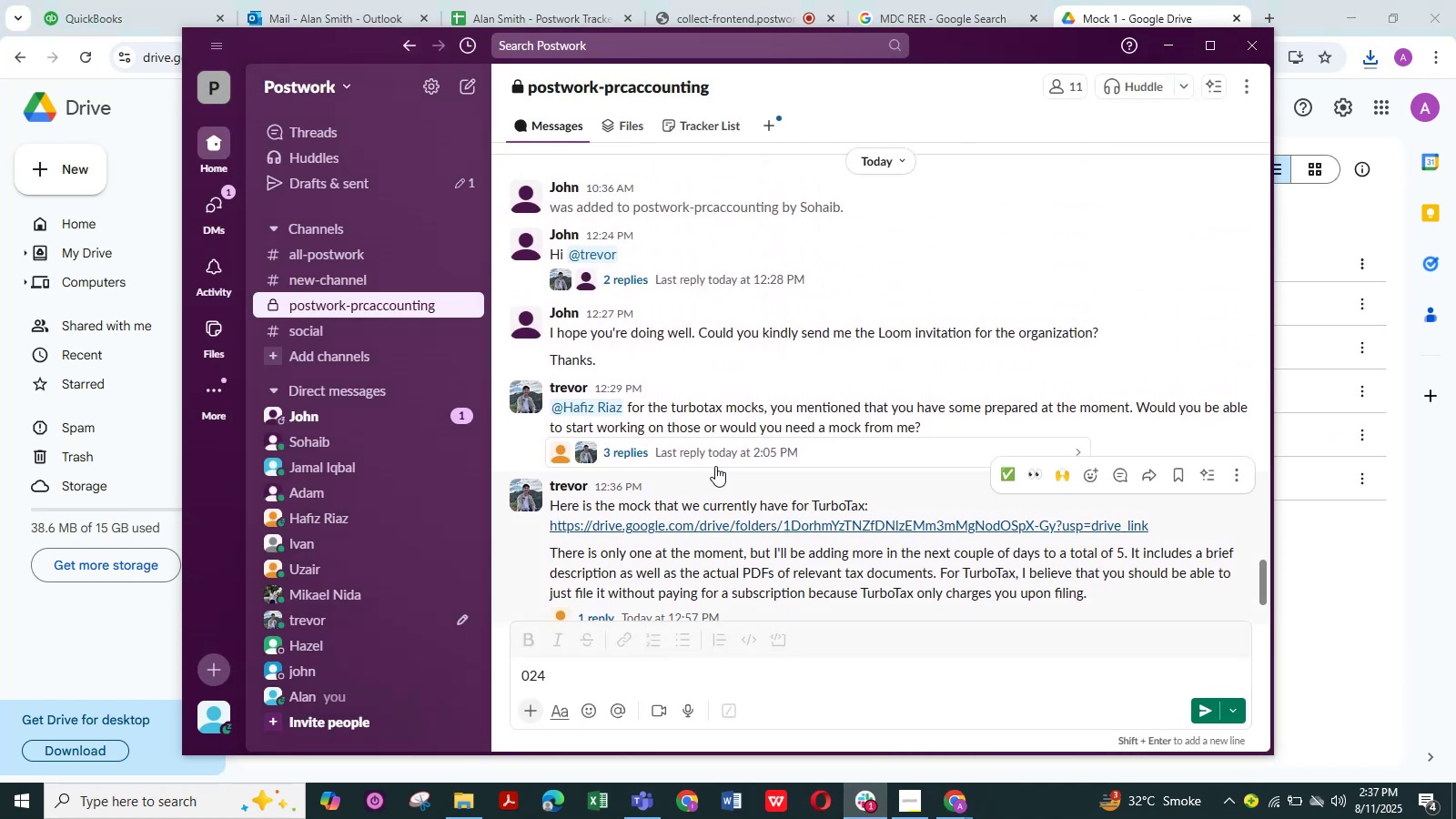 
left_click([637, 460])
 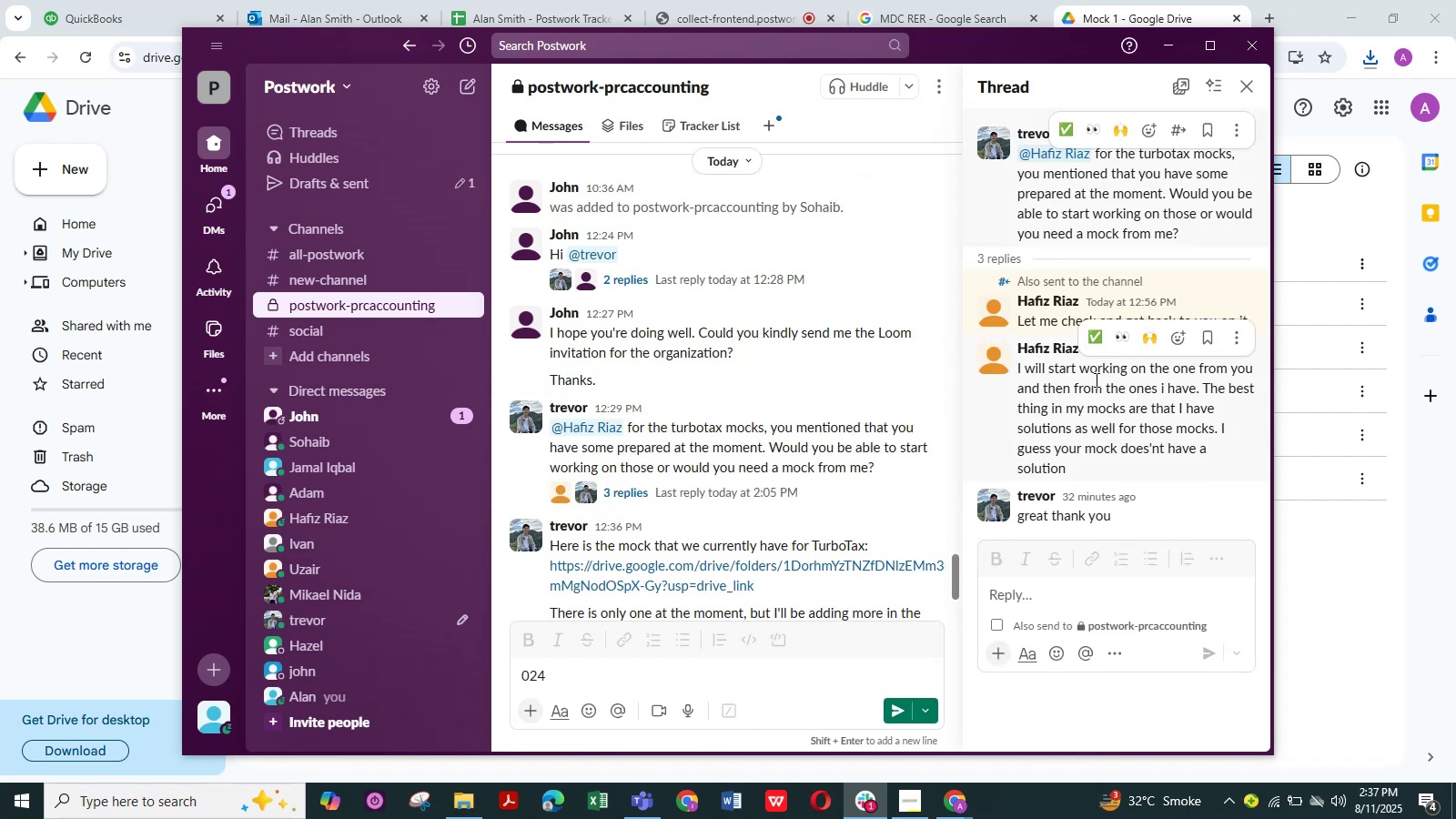 
scroll: coordinate [1046, 463], scroll_direction: down, amount: 2.0
 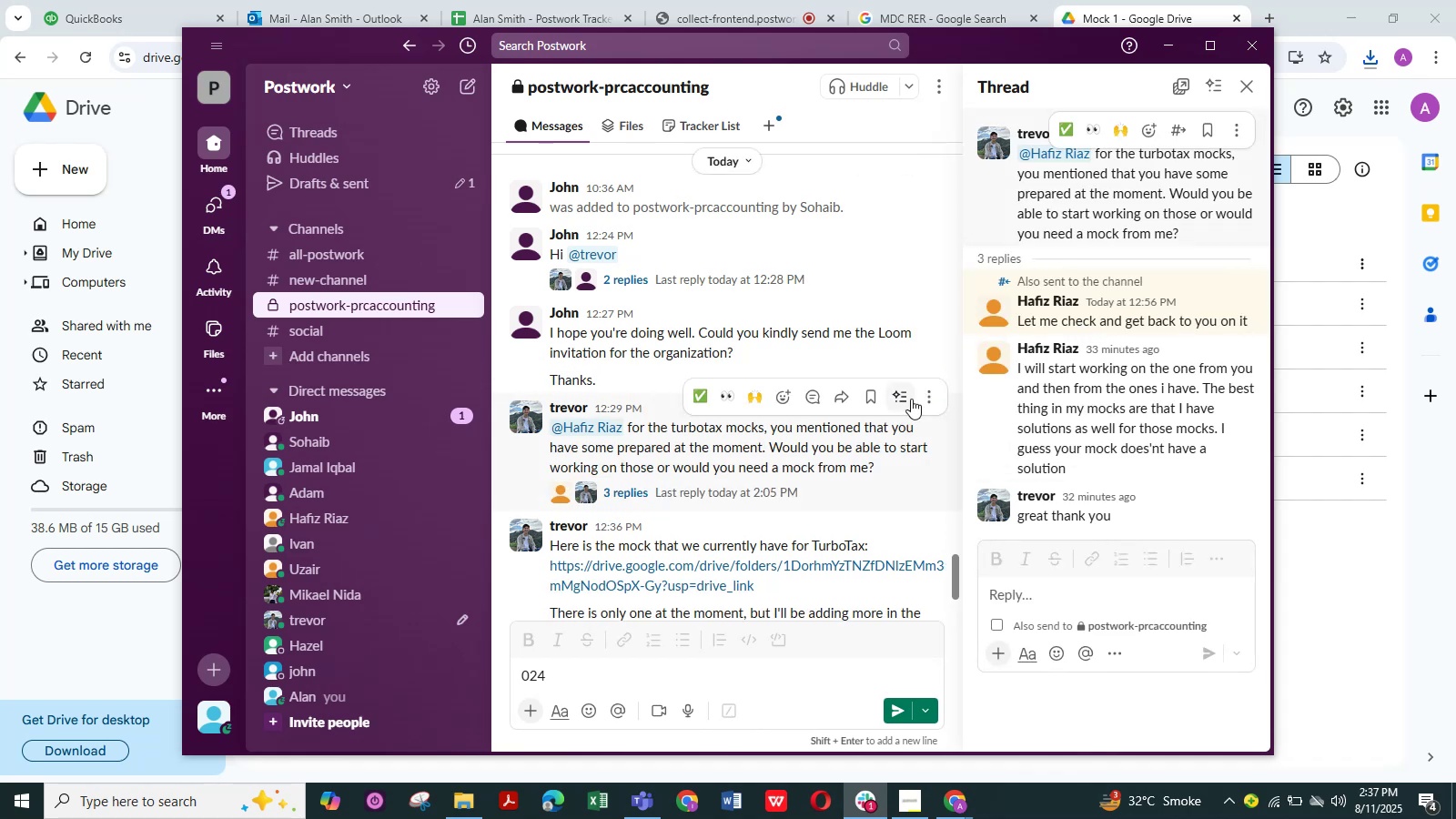 
scroll: coordinate [1050, 382], scroll_direction: up, amount: 3.0
 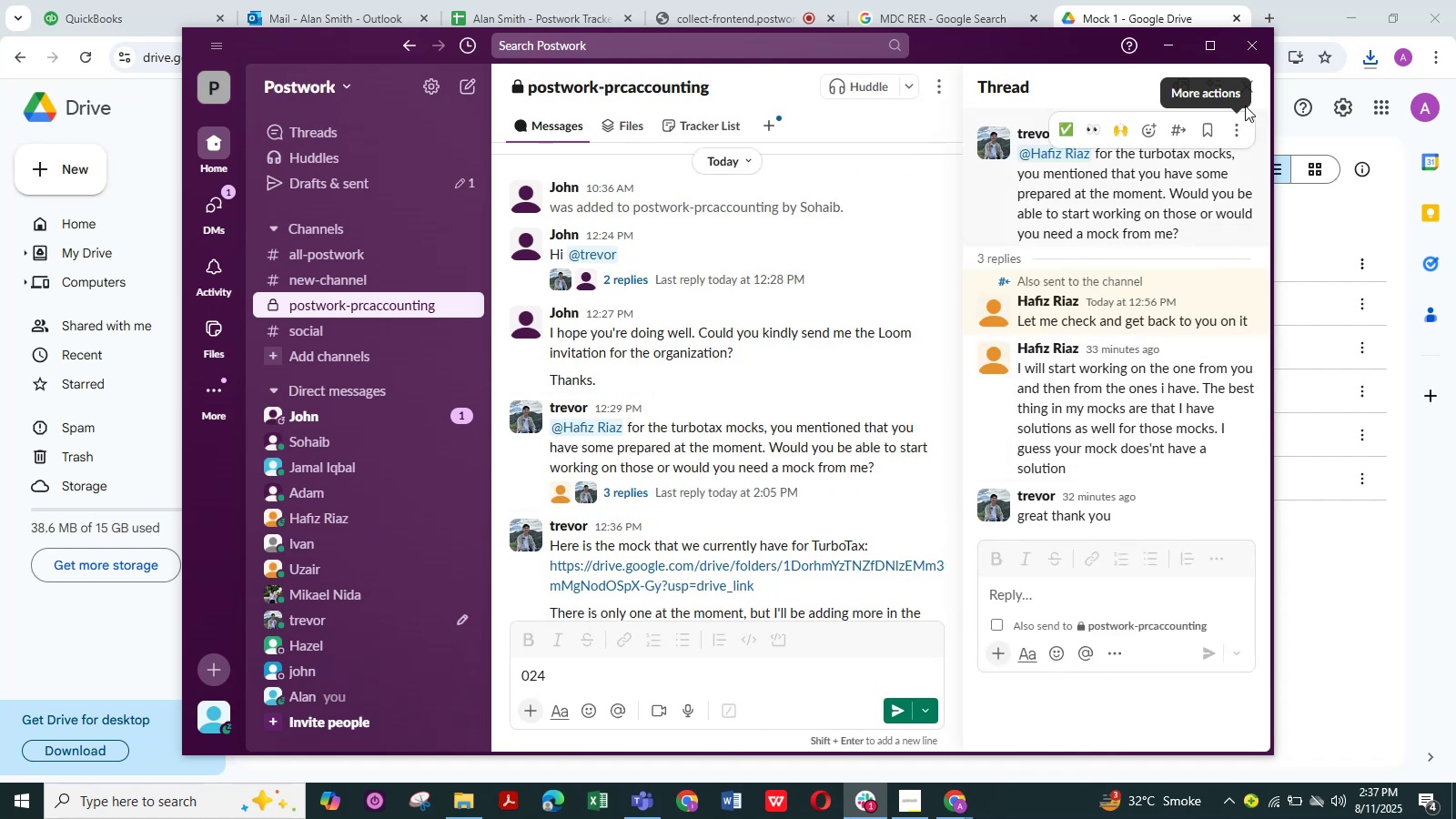 
left_click([1246, 96])
 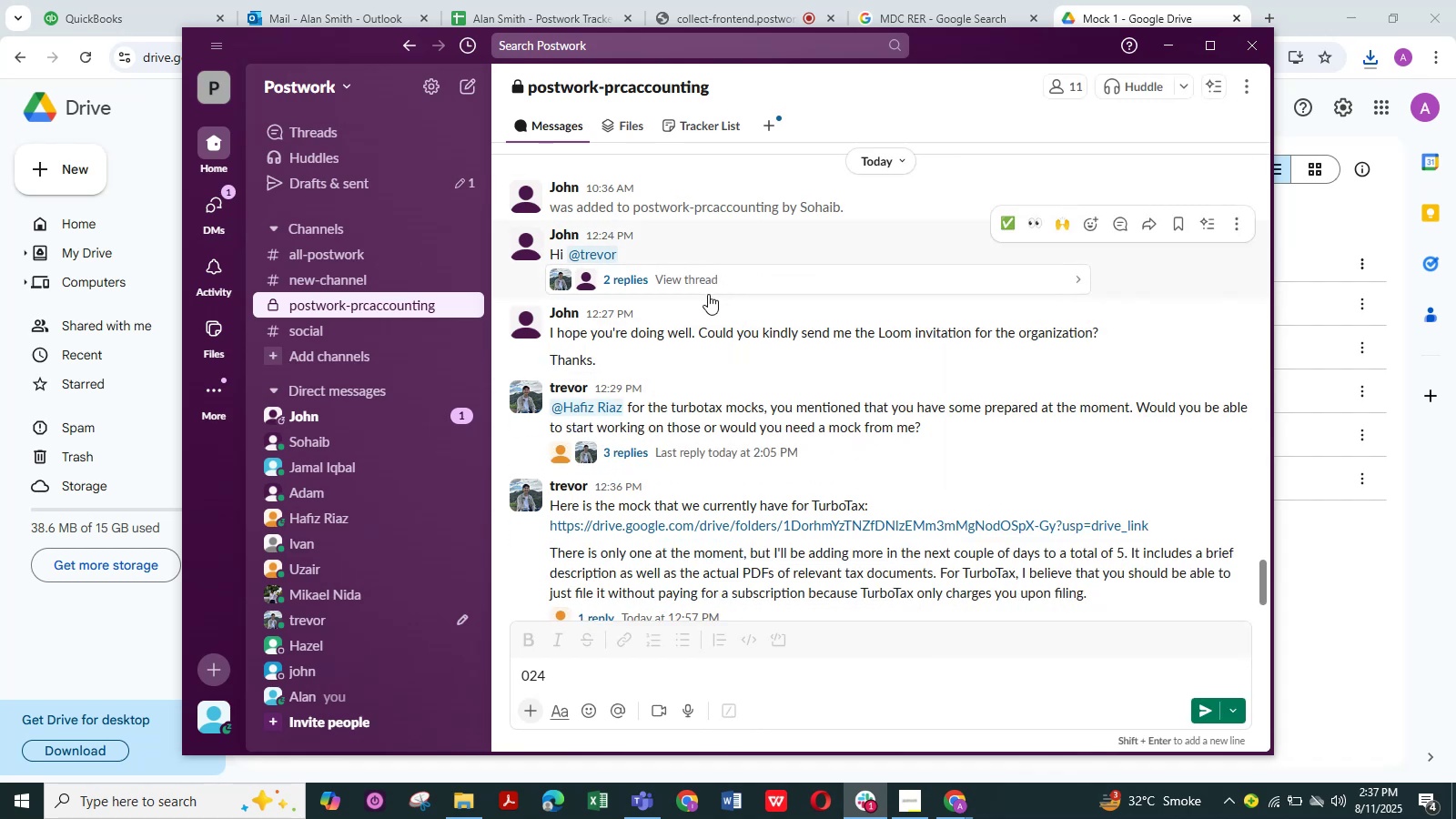 
scroll: coordinate [720, 416], scroll_direction: down, amount: 2.0
 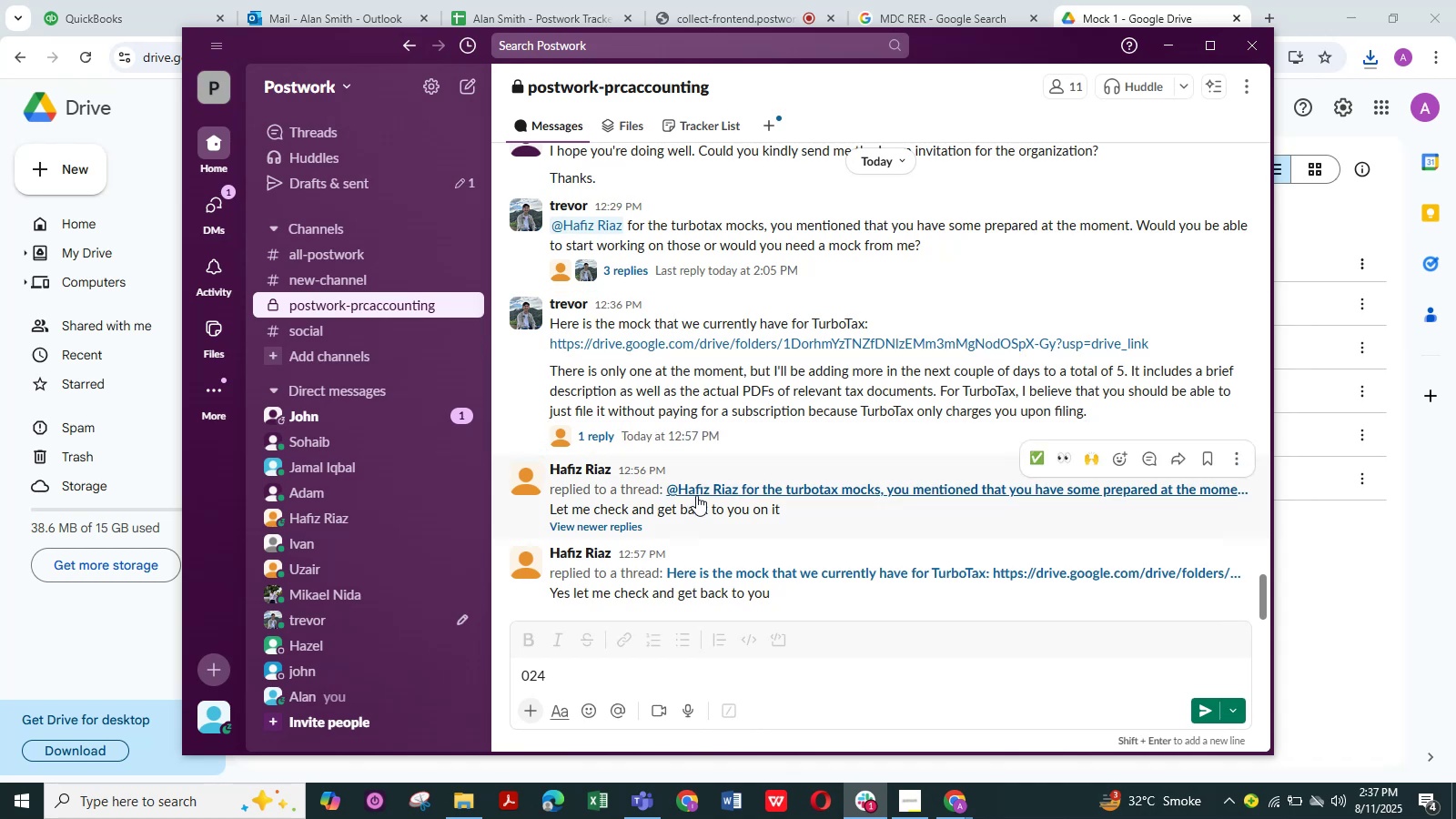 
left_click([696, 495])
 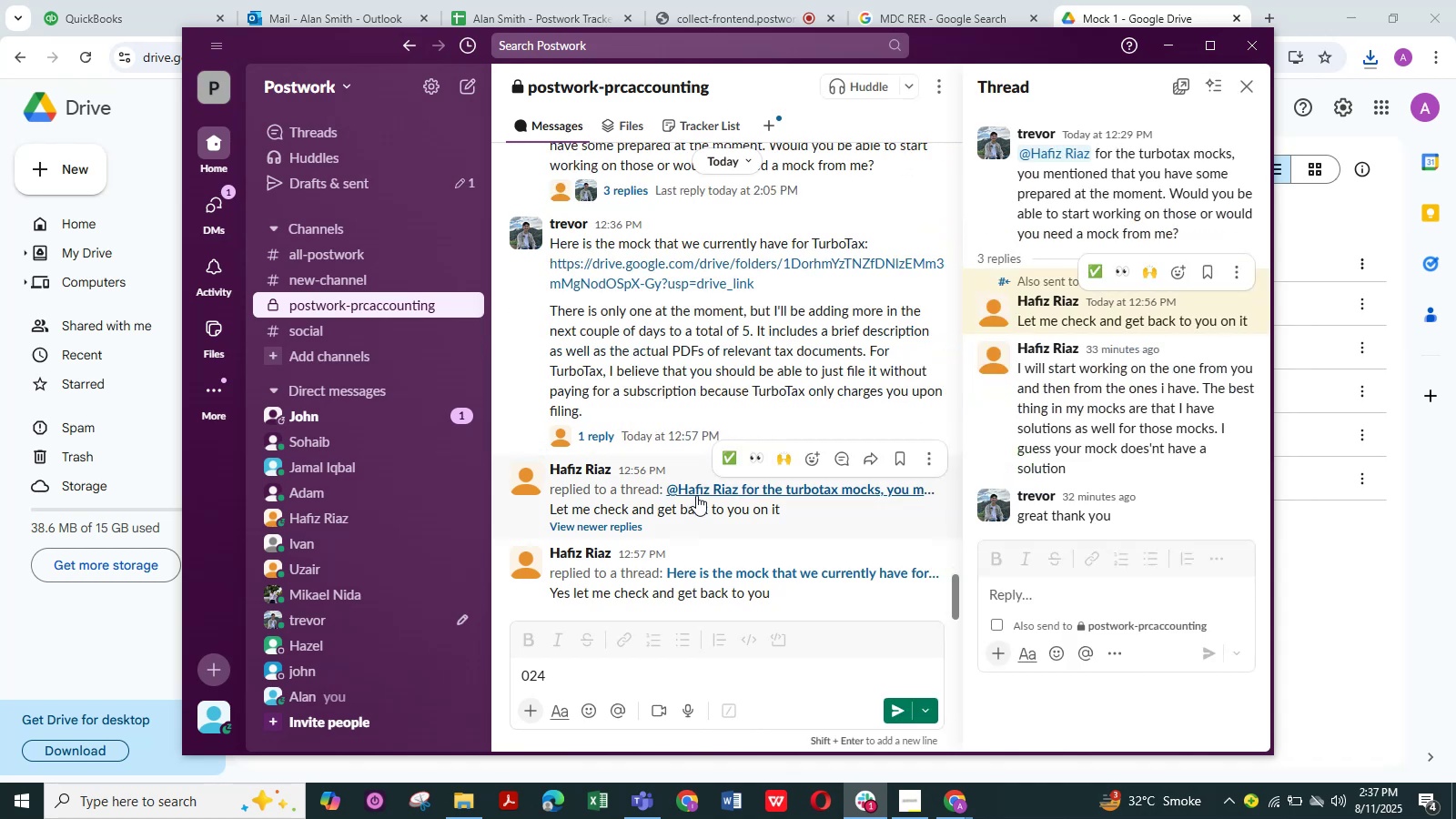 
scroll: coordinate [726, 438], scroll_direction: down, amount: 2.0
 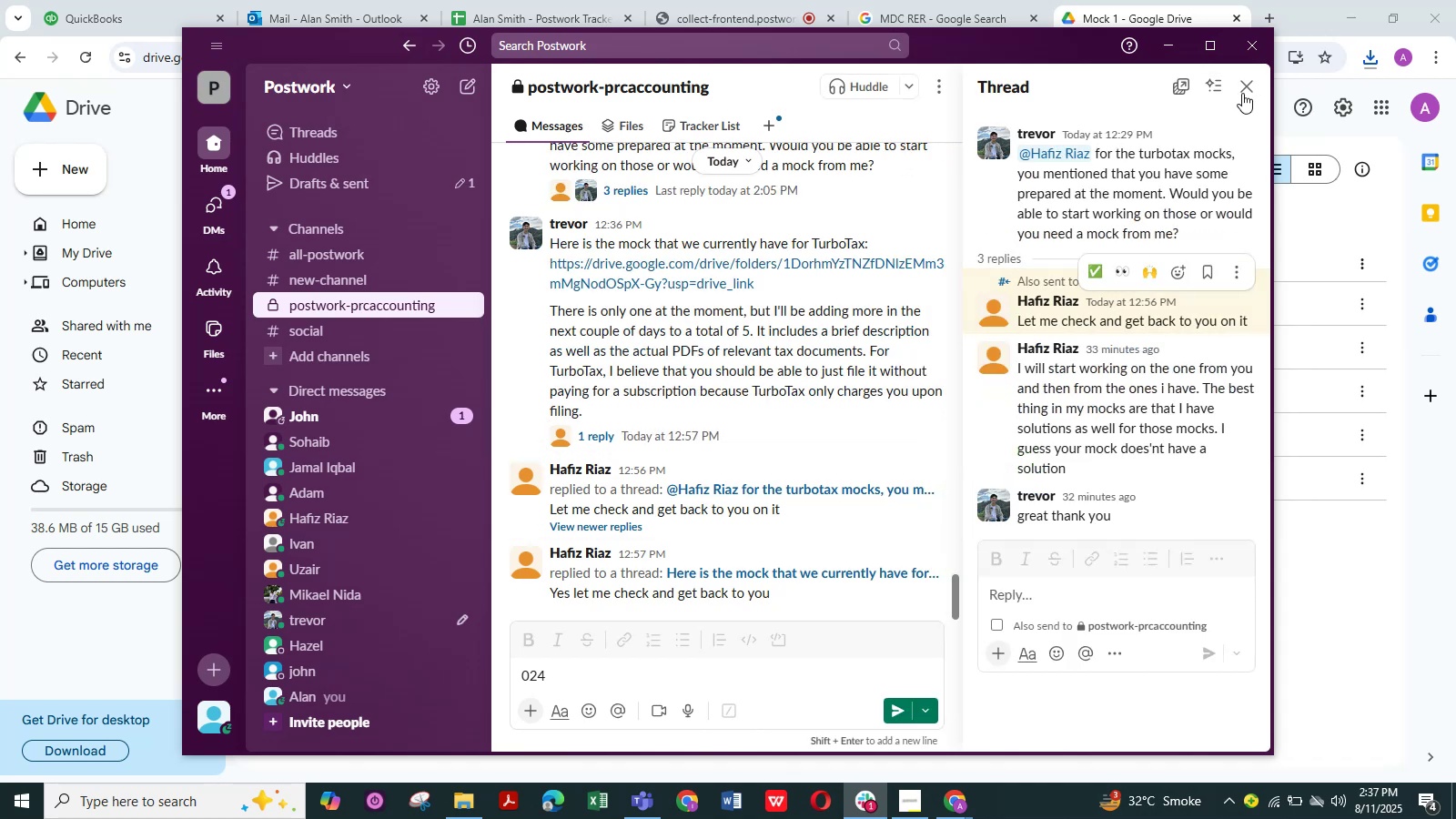 
left_click([1245, 93])
 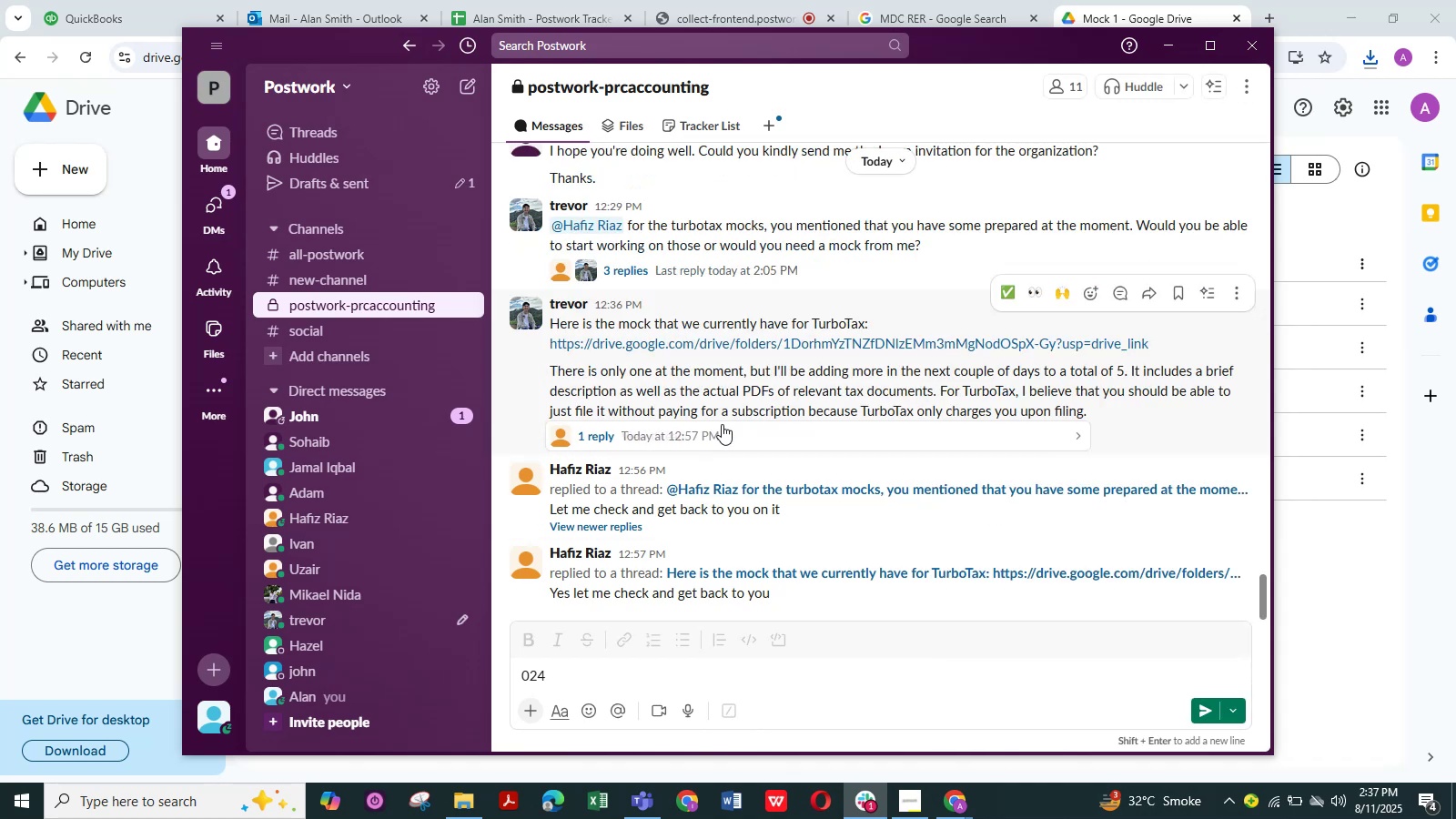 
left_click([608, 430])
 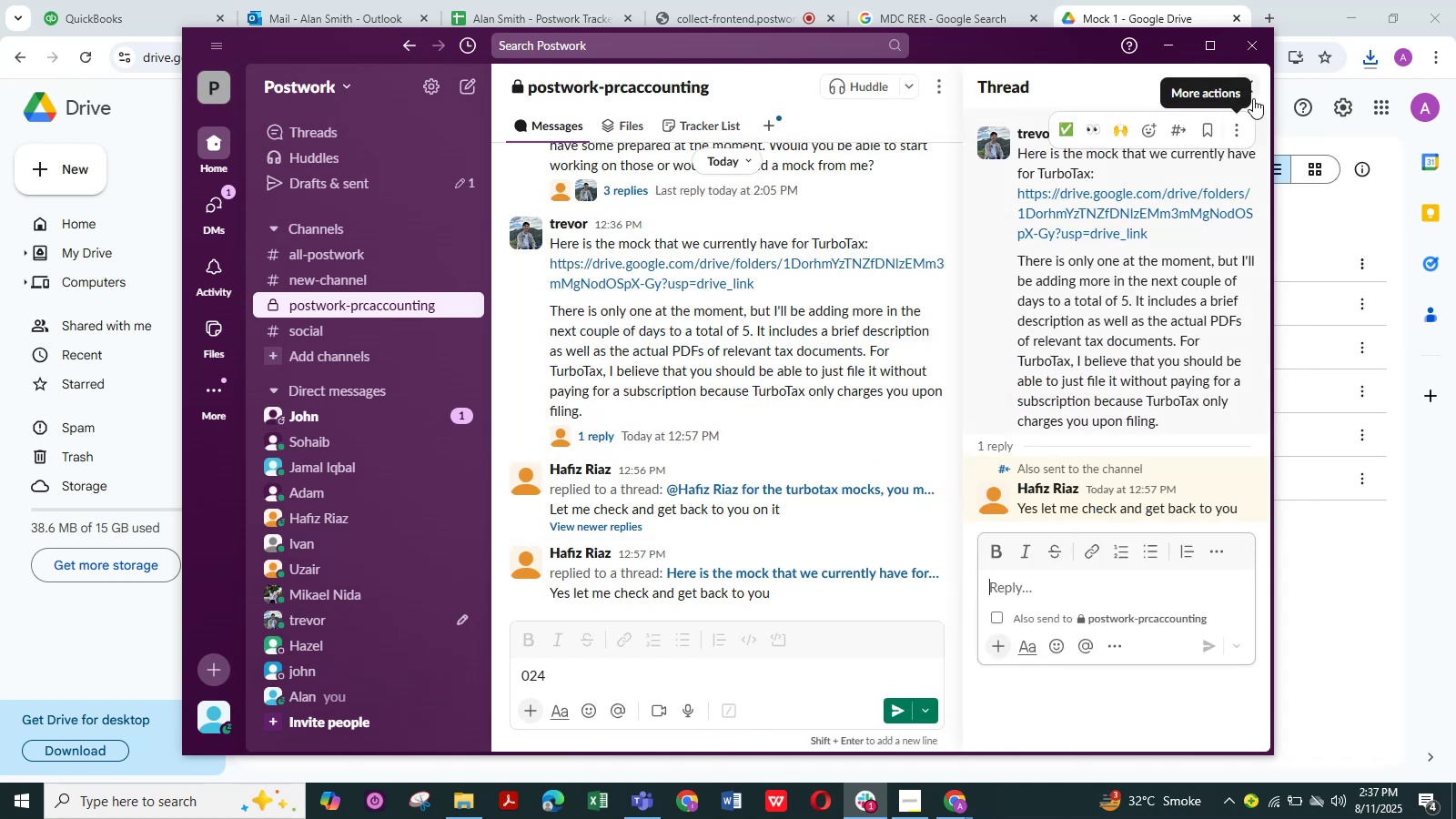 
wait(5.58)
 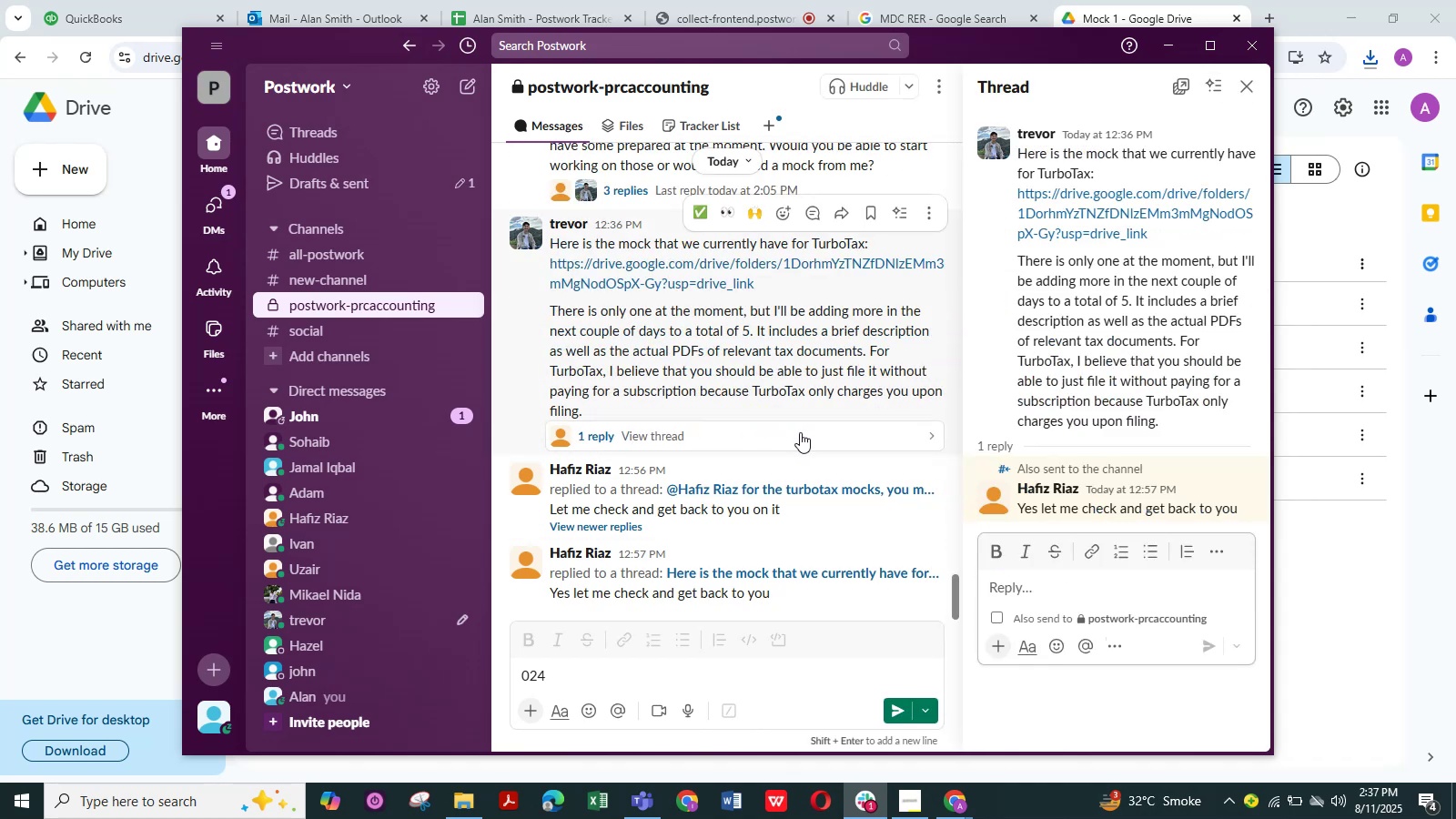 
left_click([1197, 198])
 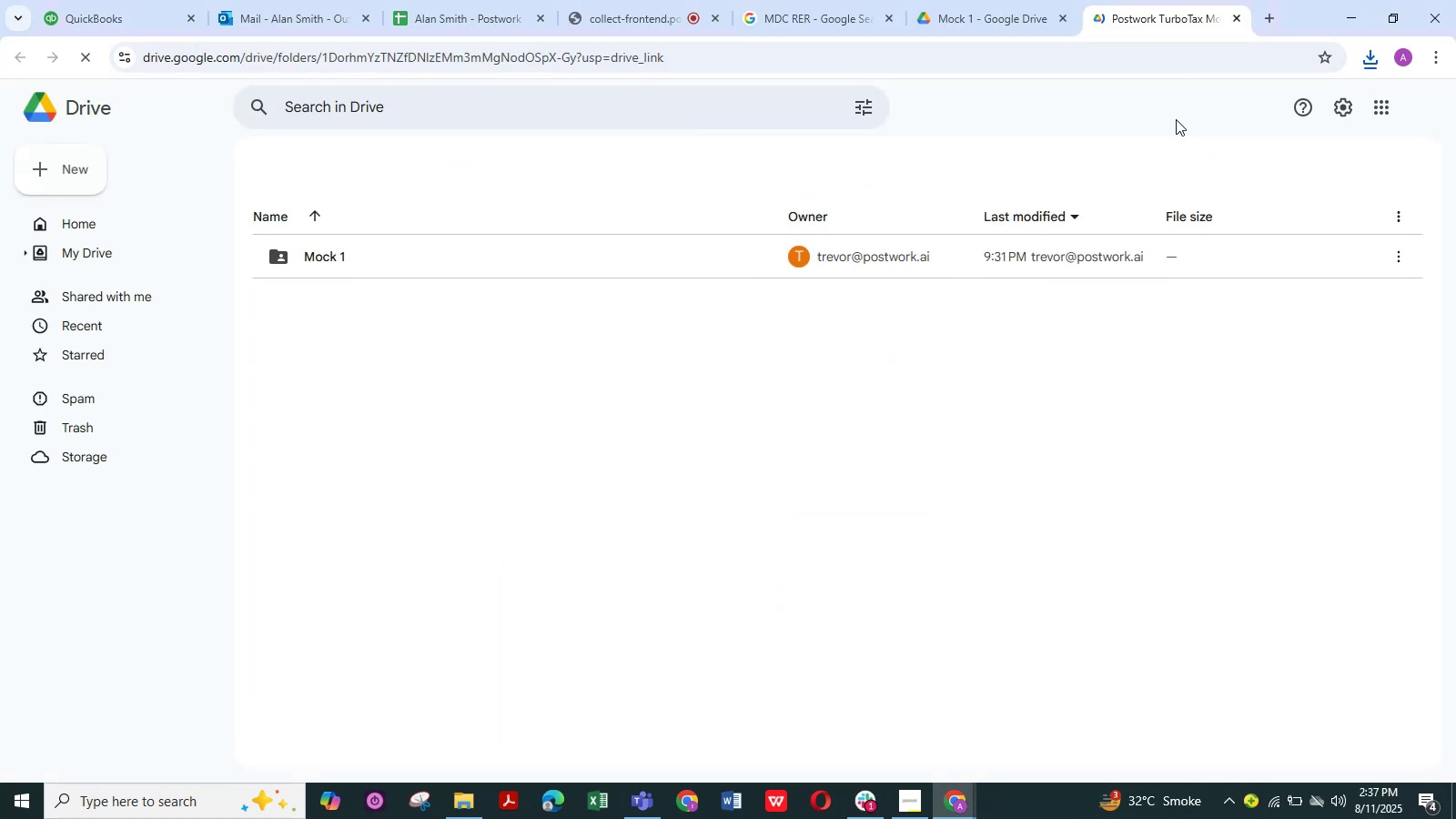 
left_click([998, 18])
 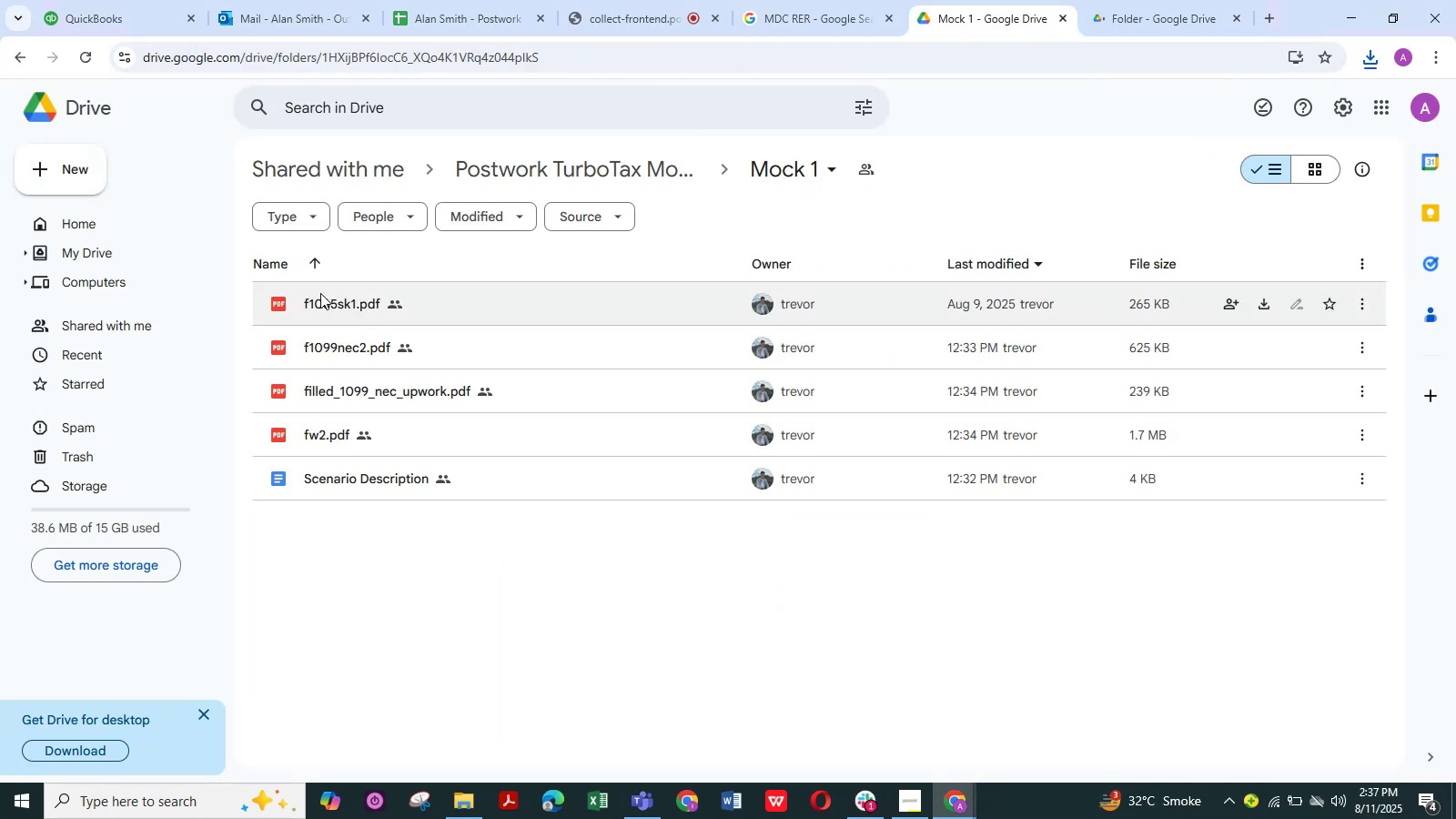 
left_click([322, 270])
 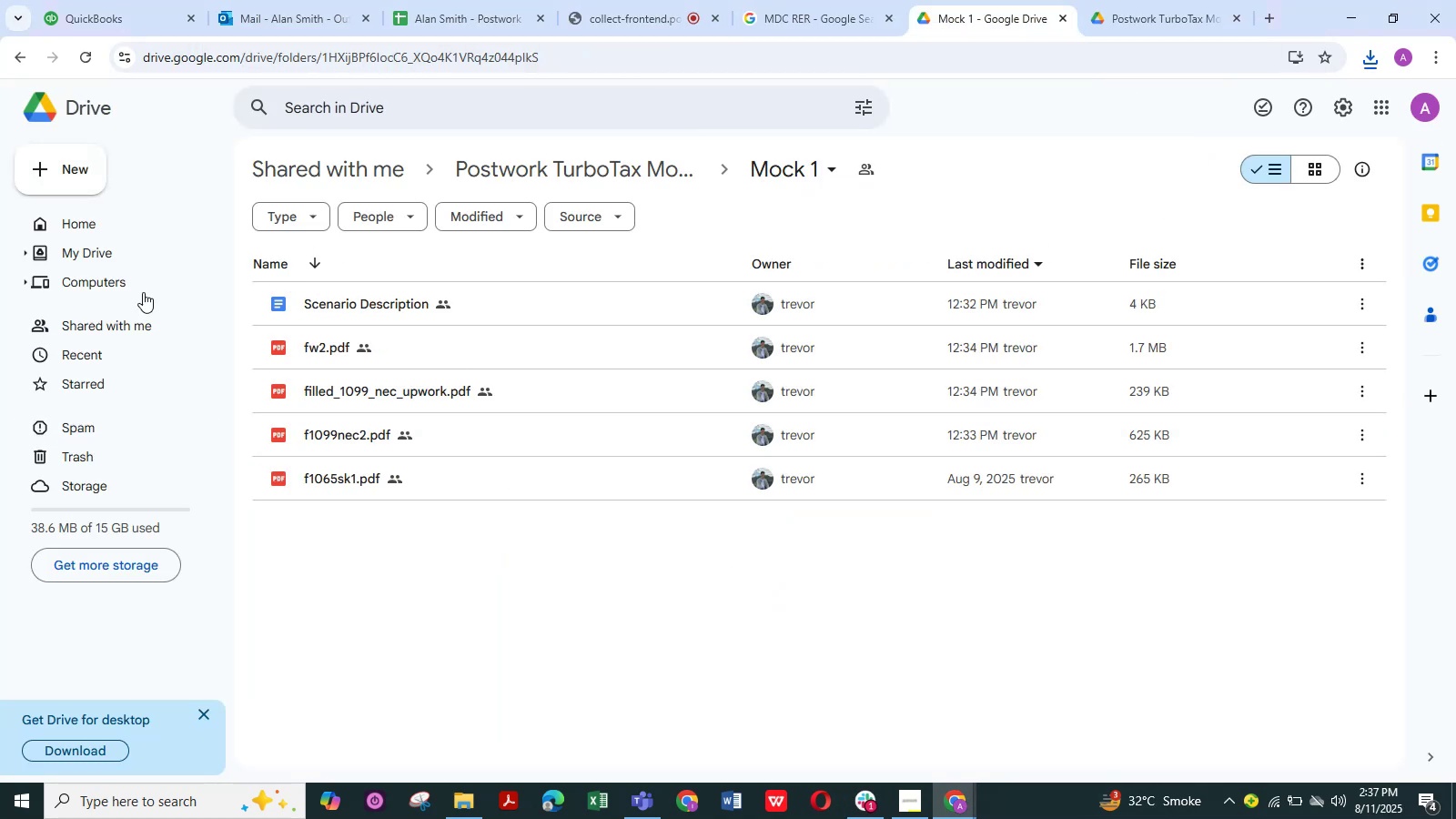 
left_click([143, 291])
 